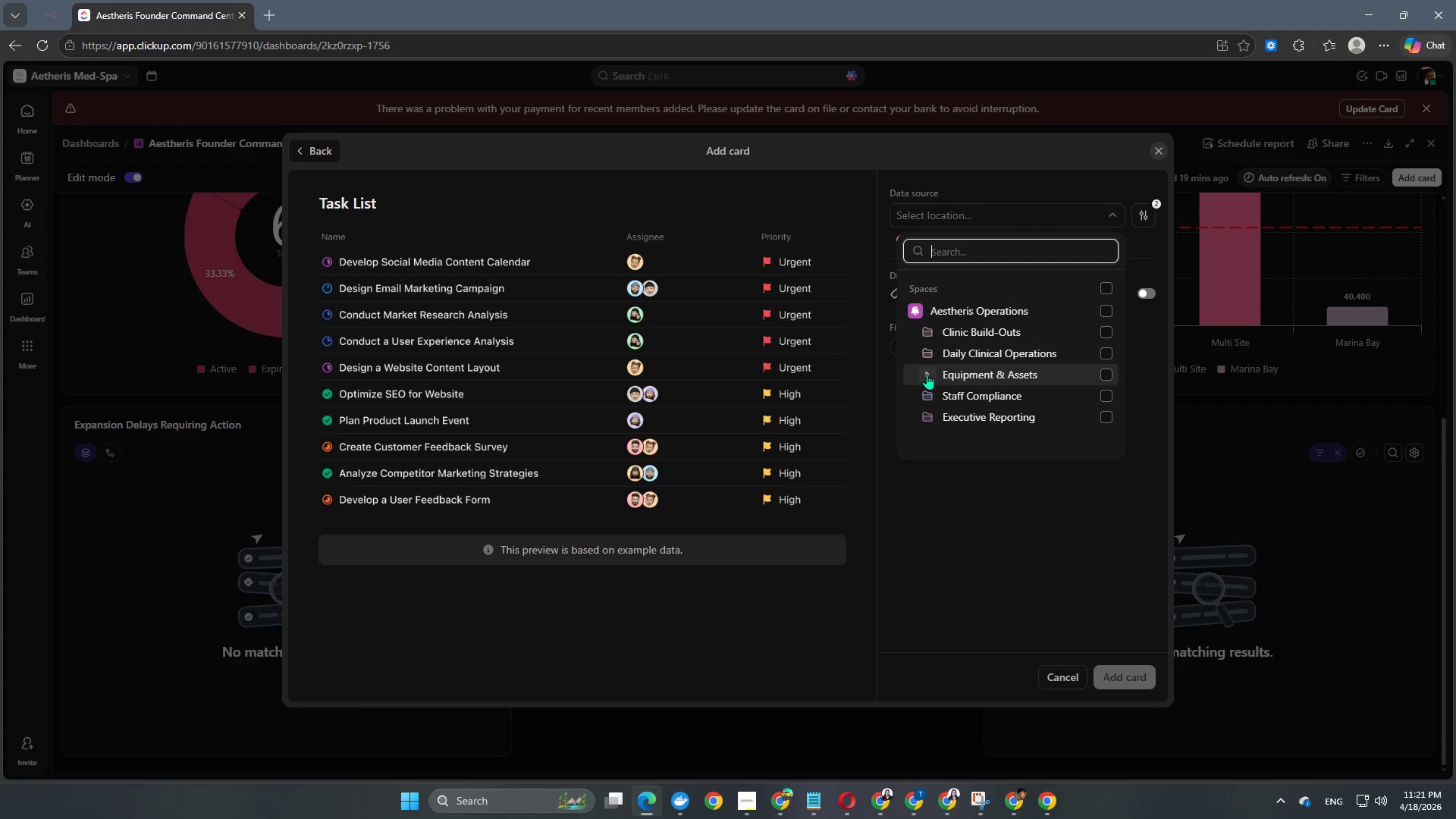 
left_click([927, 389])
 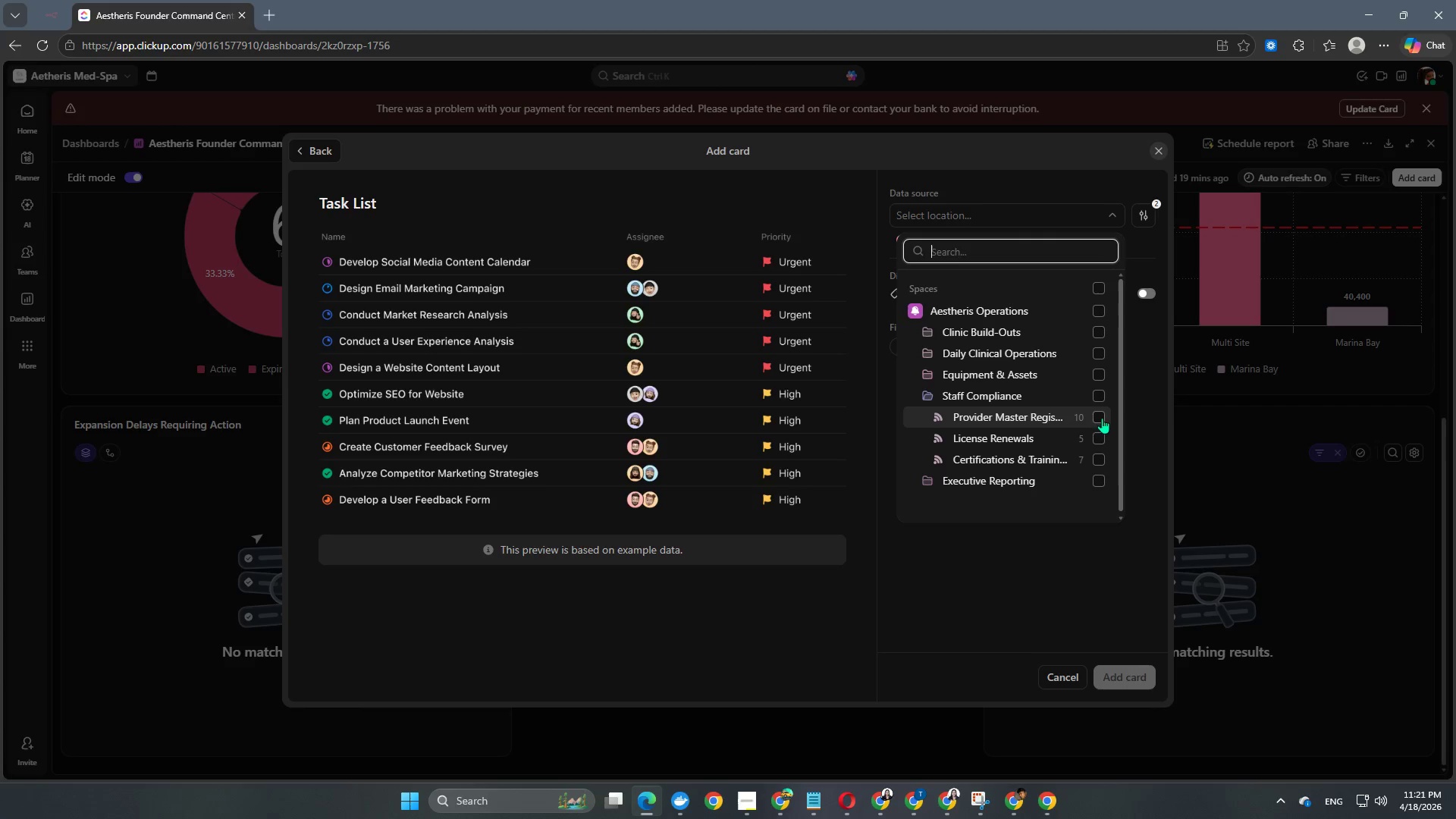 
left_click([1103, 416])
 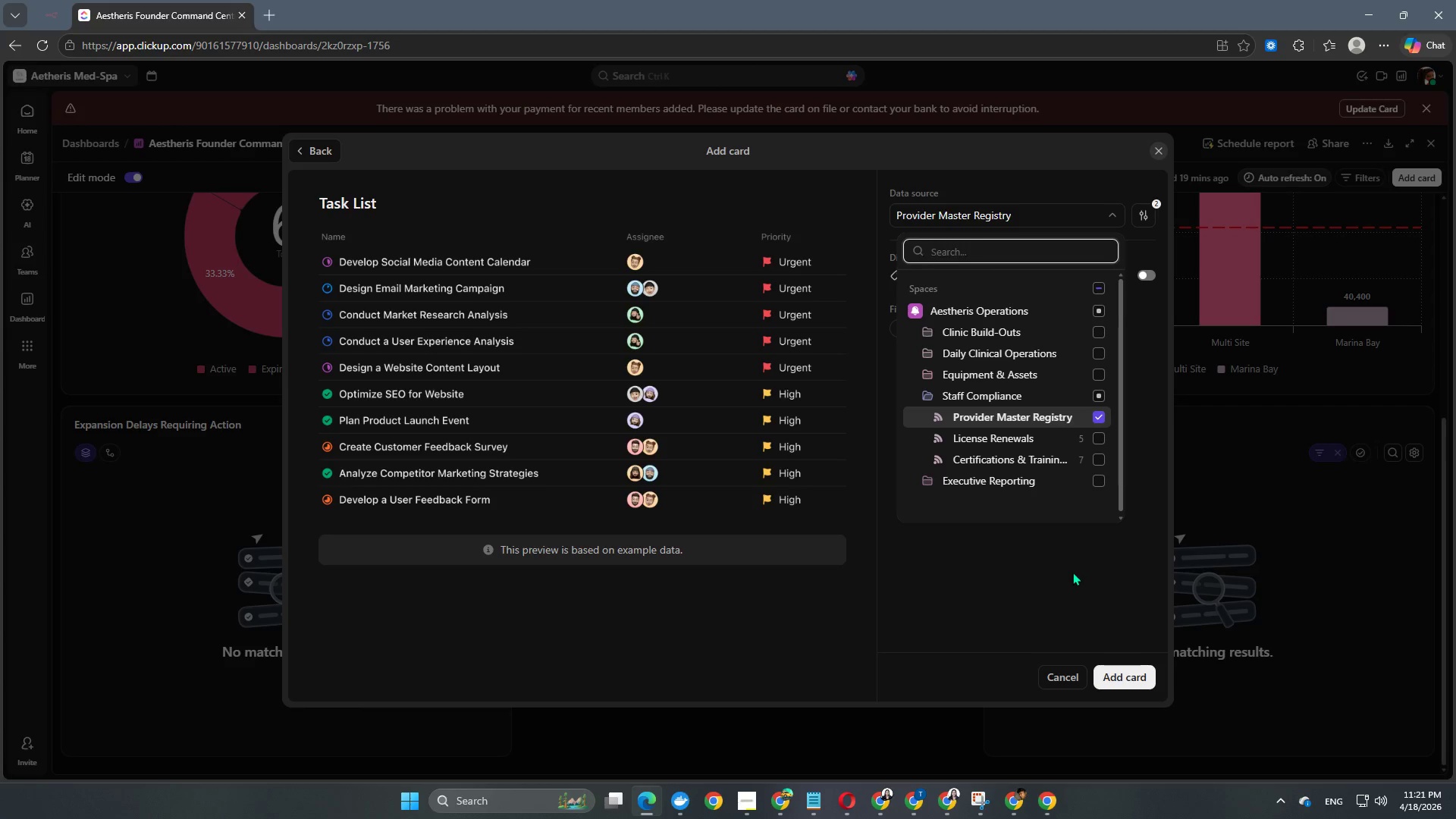 
left_click([1078, 585])
 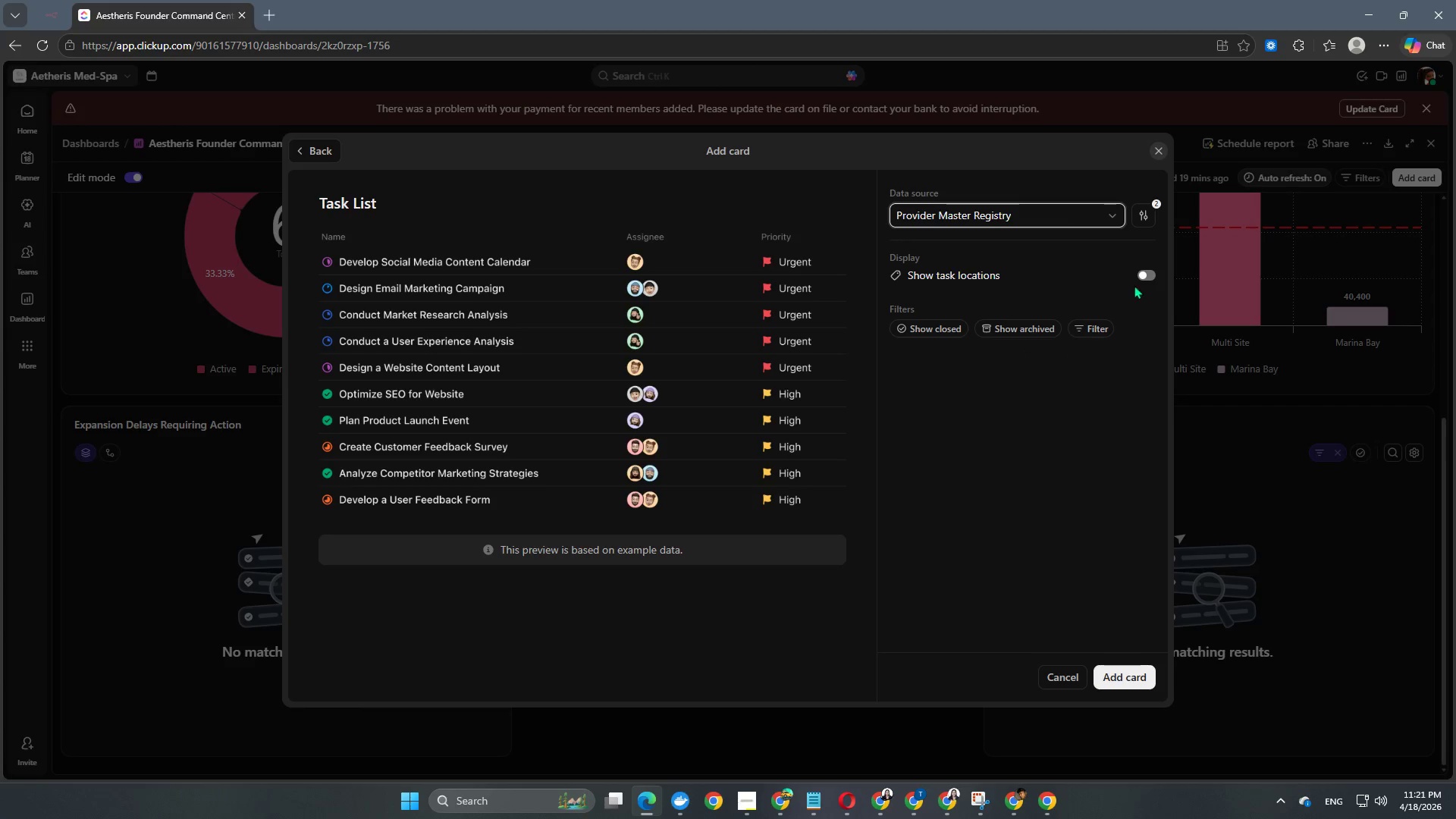 
left_click([1141, 281])
 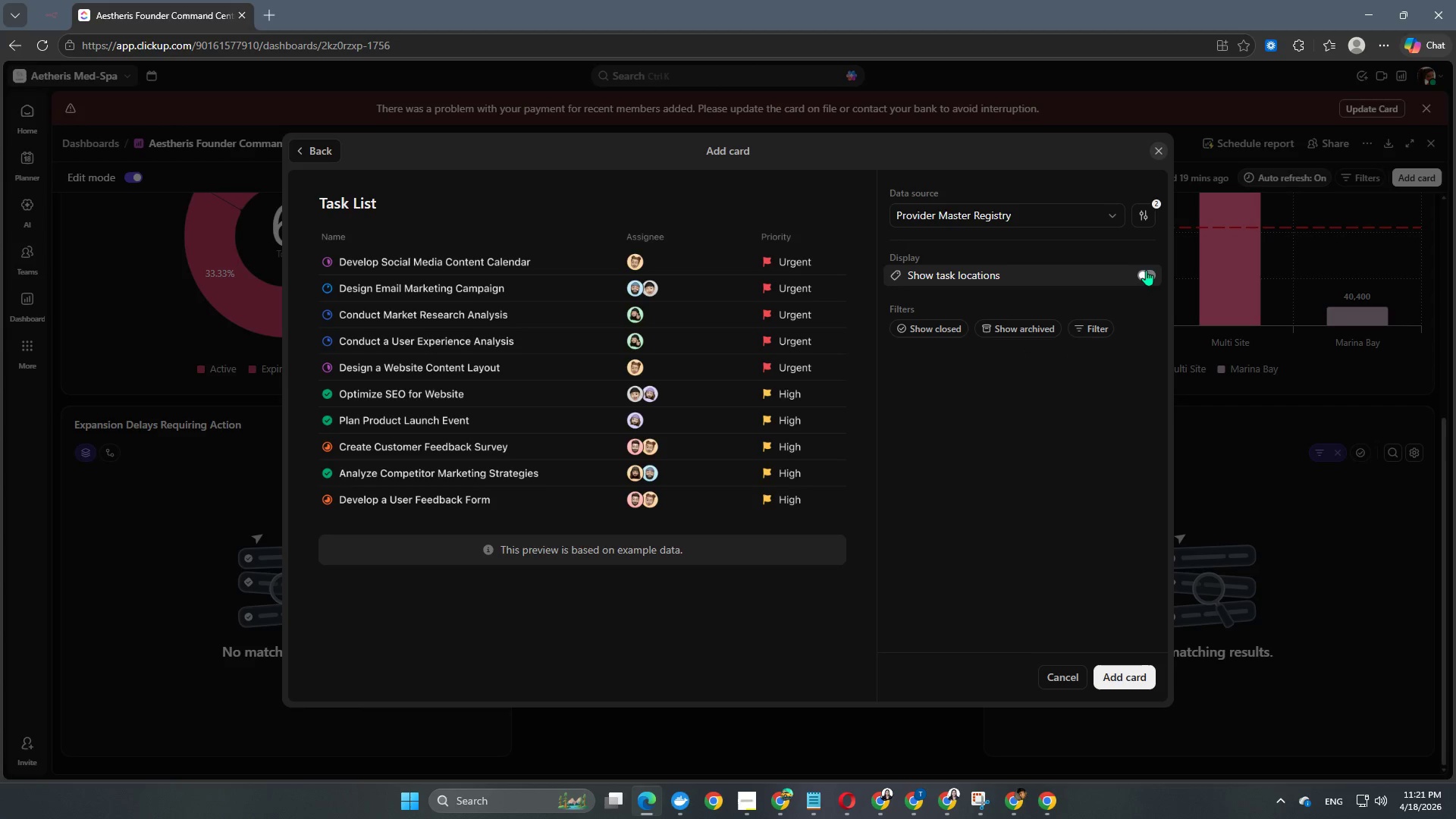 
left_click([1146, 270])
 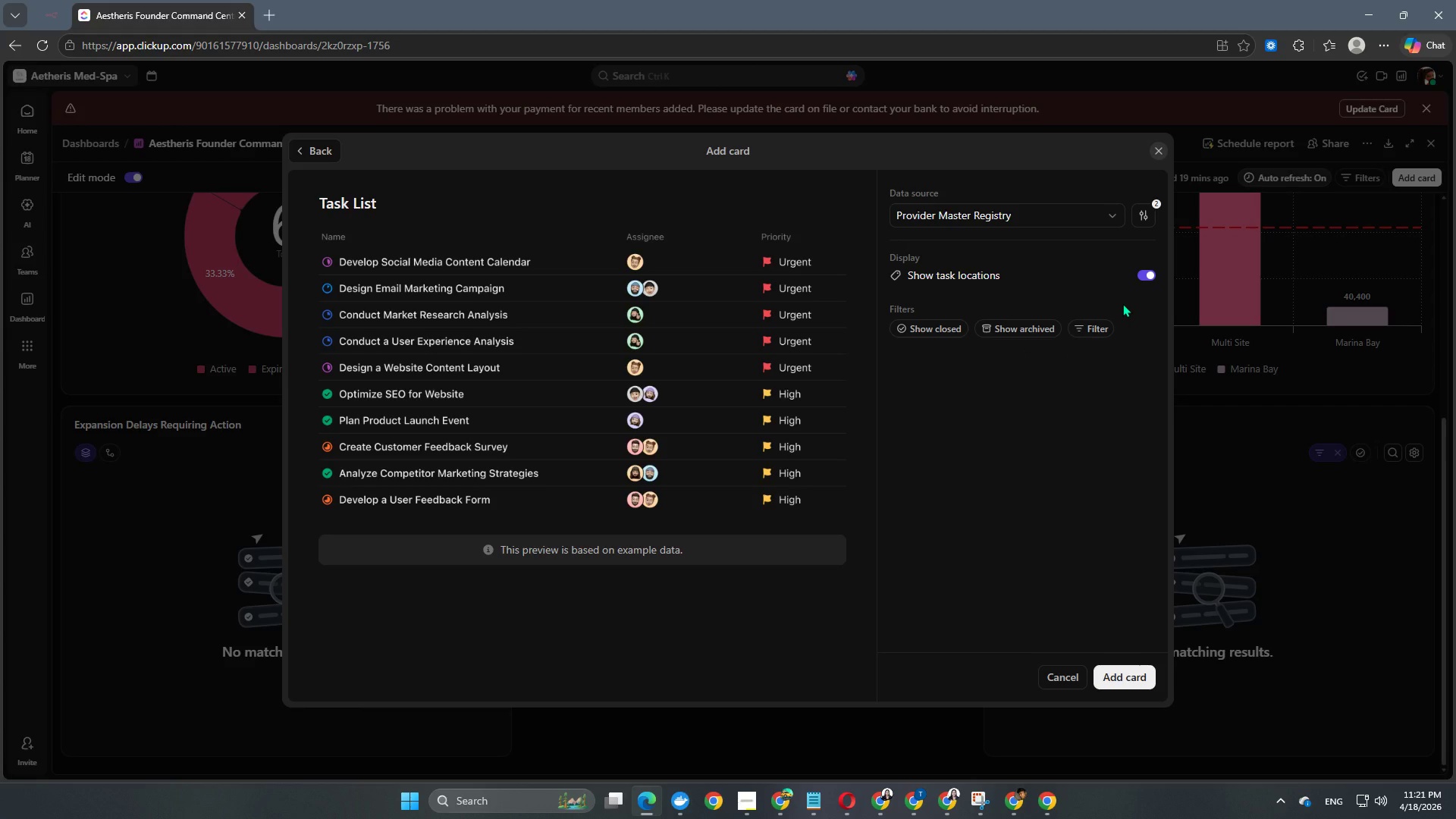 
wait(5.09)
 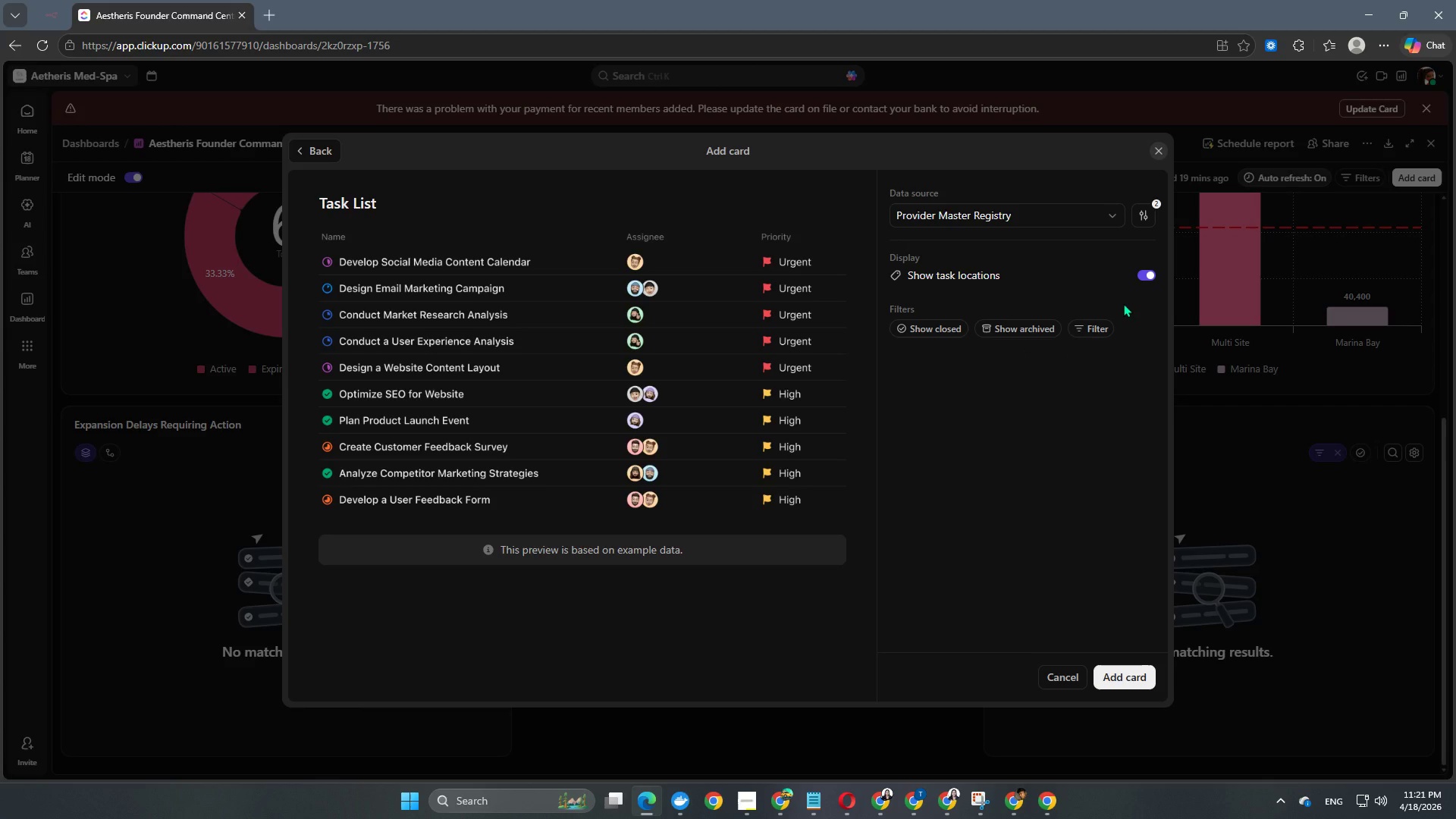 
left_click([1104, 331])
 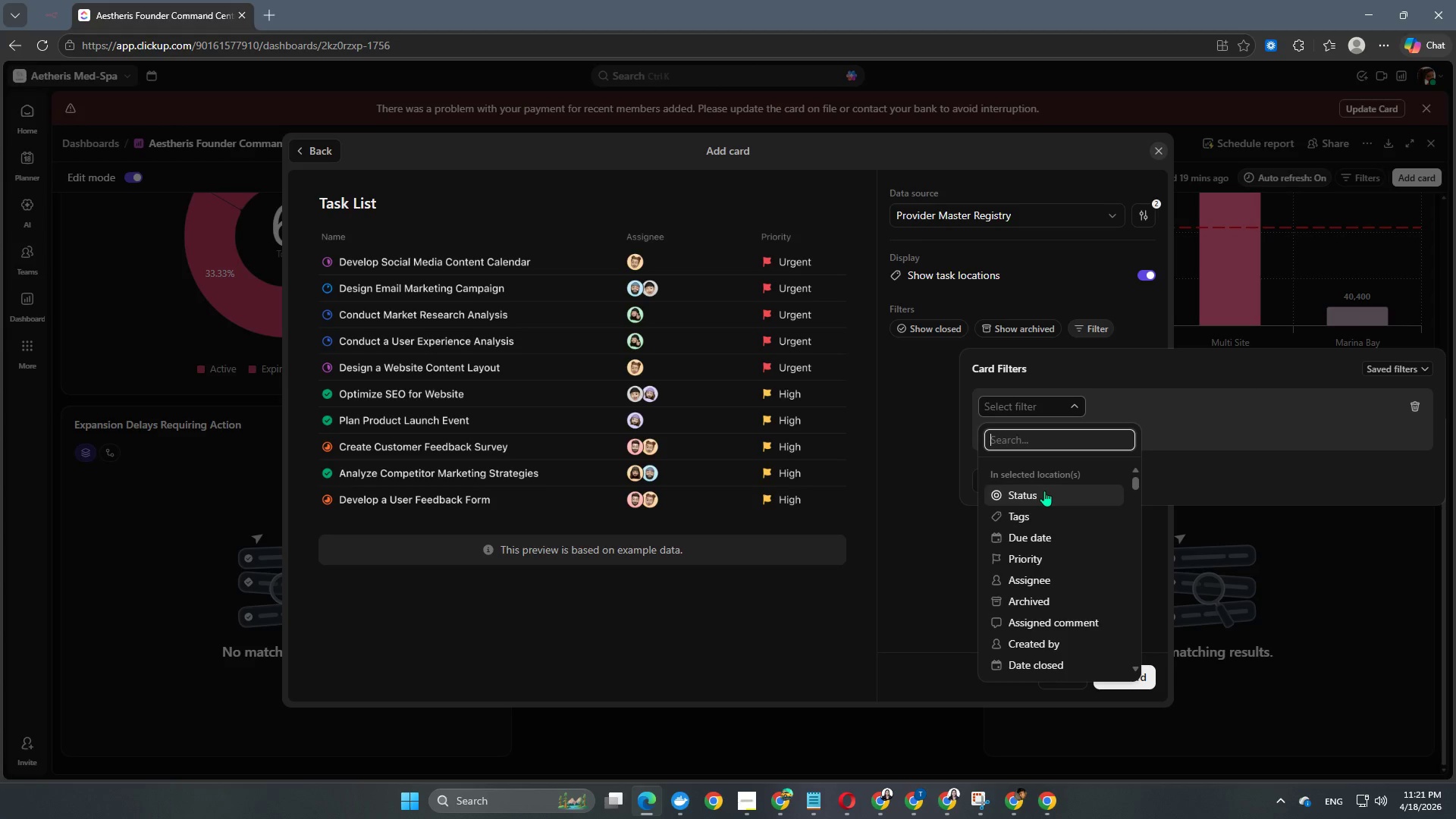 
type(li)
 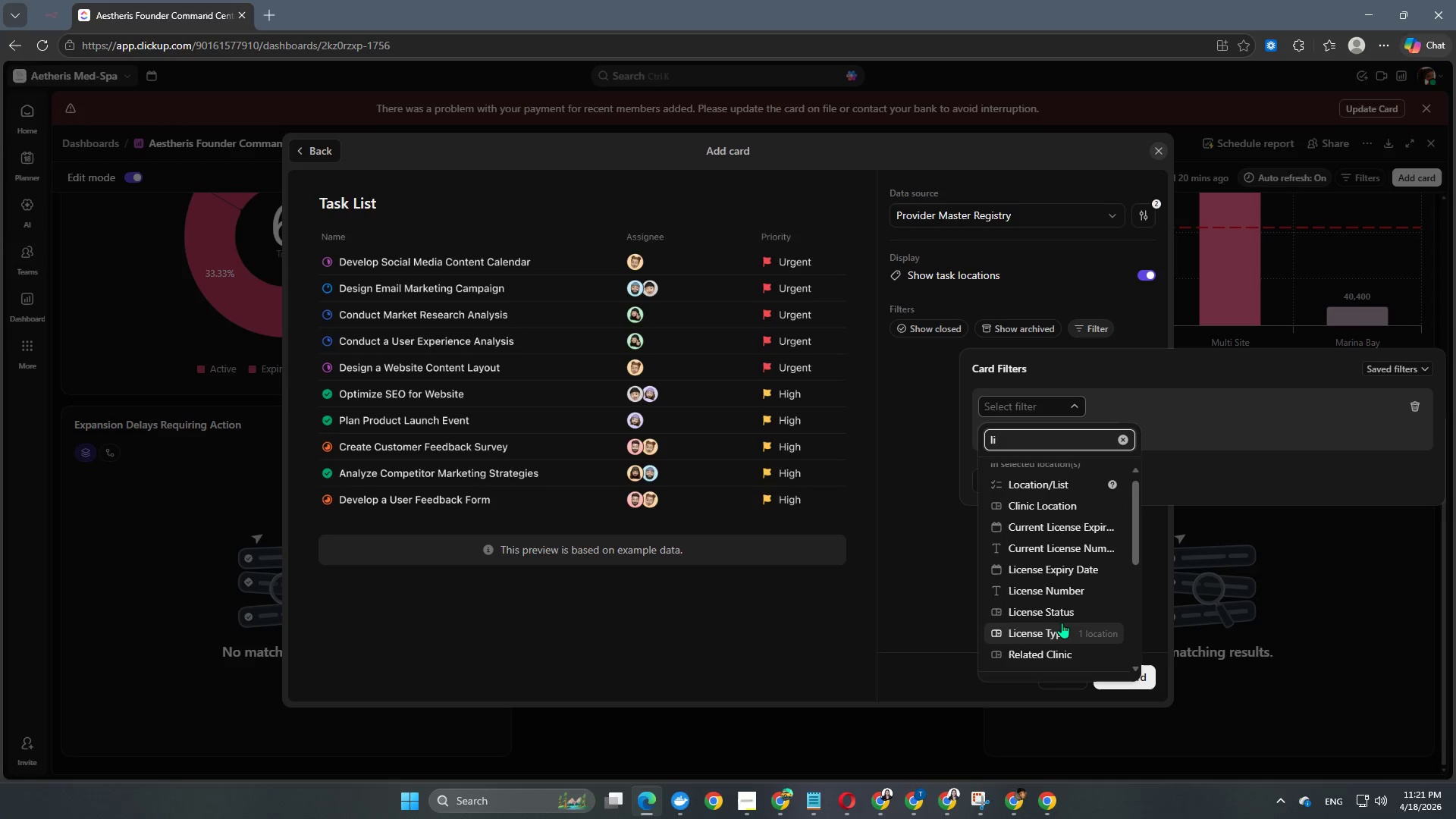 
left_click([1058, 569])
 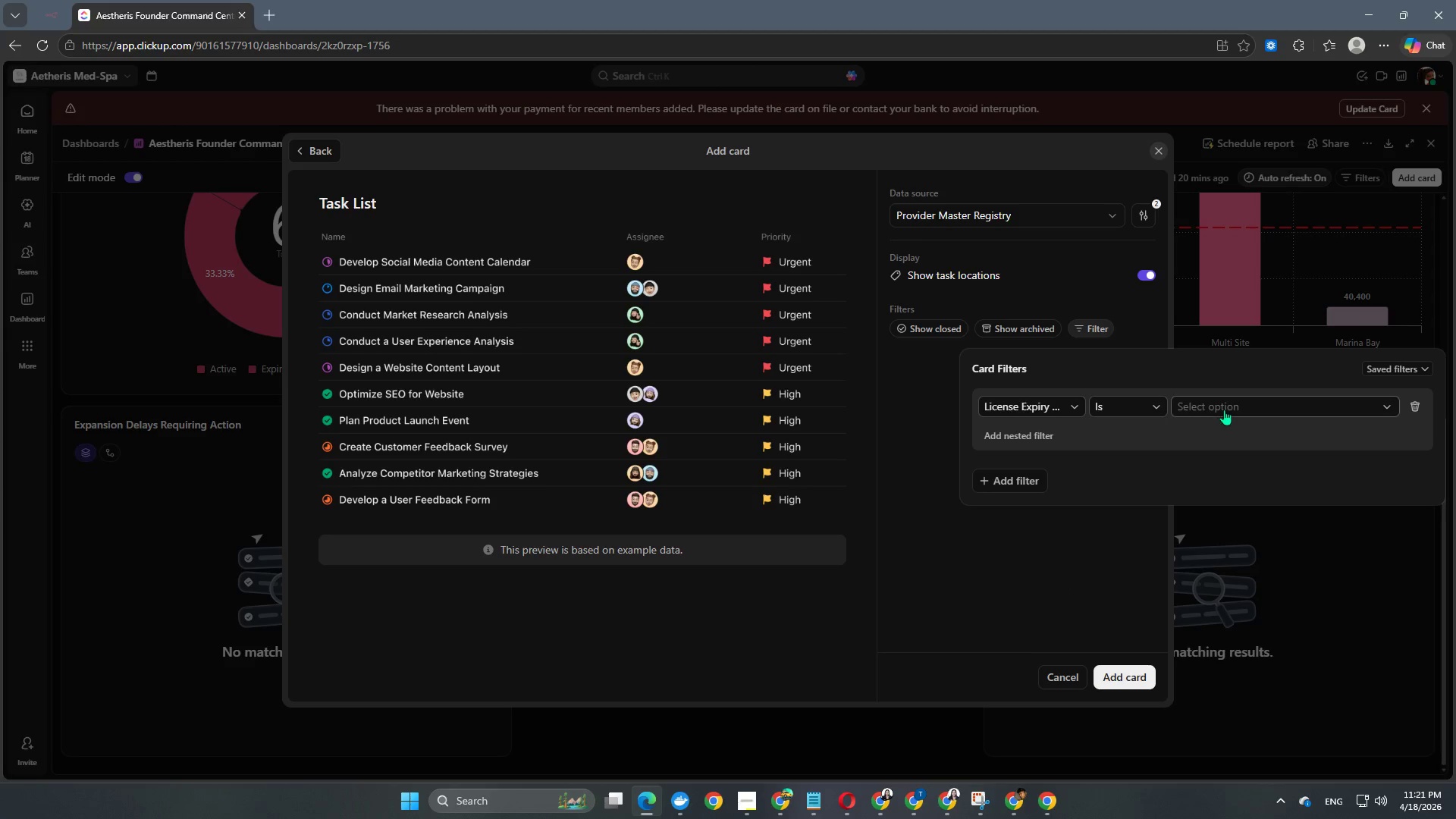 
left_click([1228, 405])
 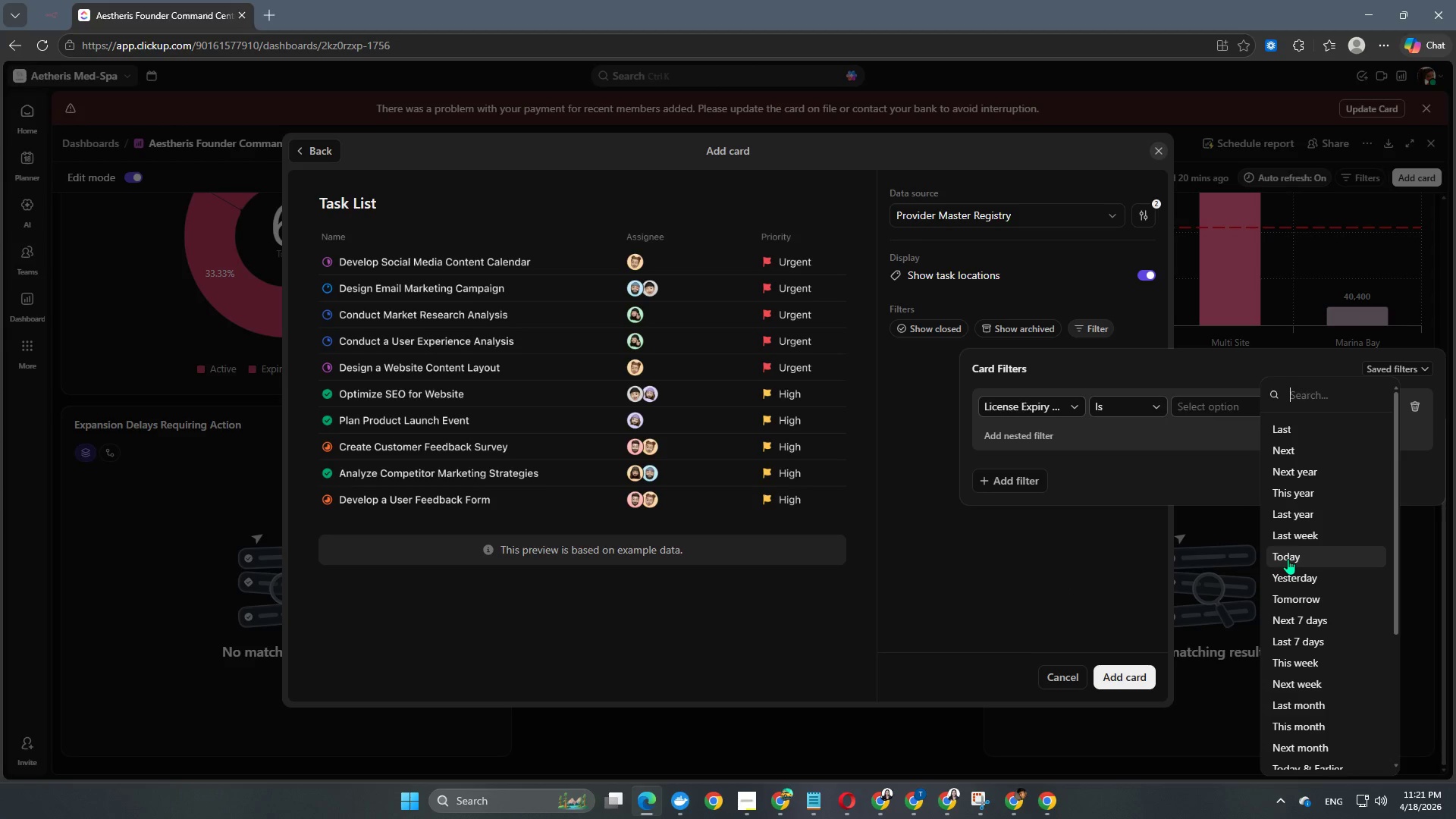 
scroll: coordinate [1304, 579], scroll_direction: down, amount: 1.0
 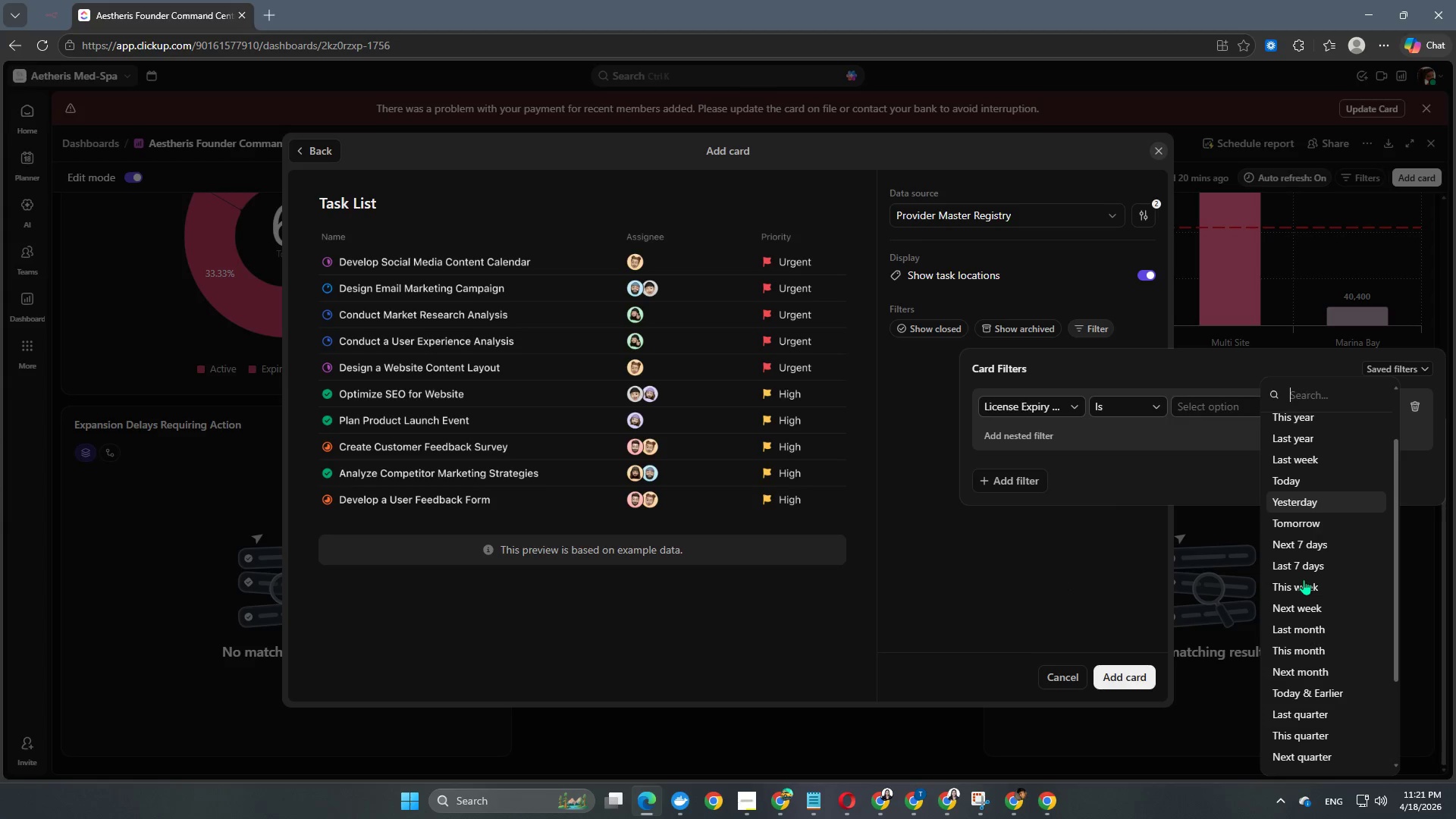 
scroll: coordinate [1304, 579], scroll_direction: up, amount: 1.0
 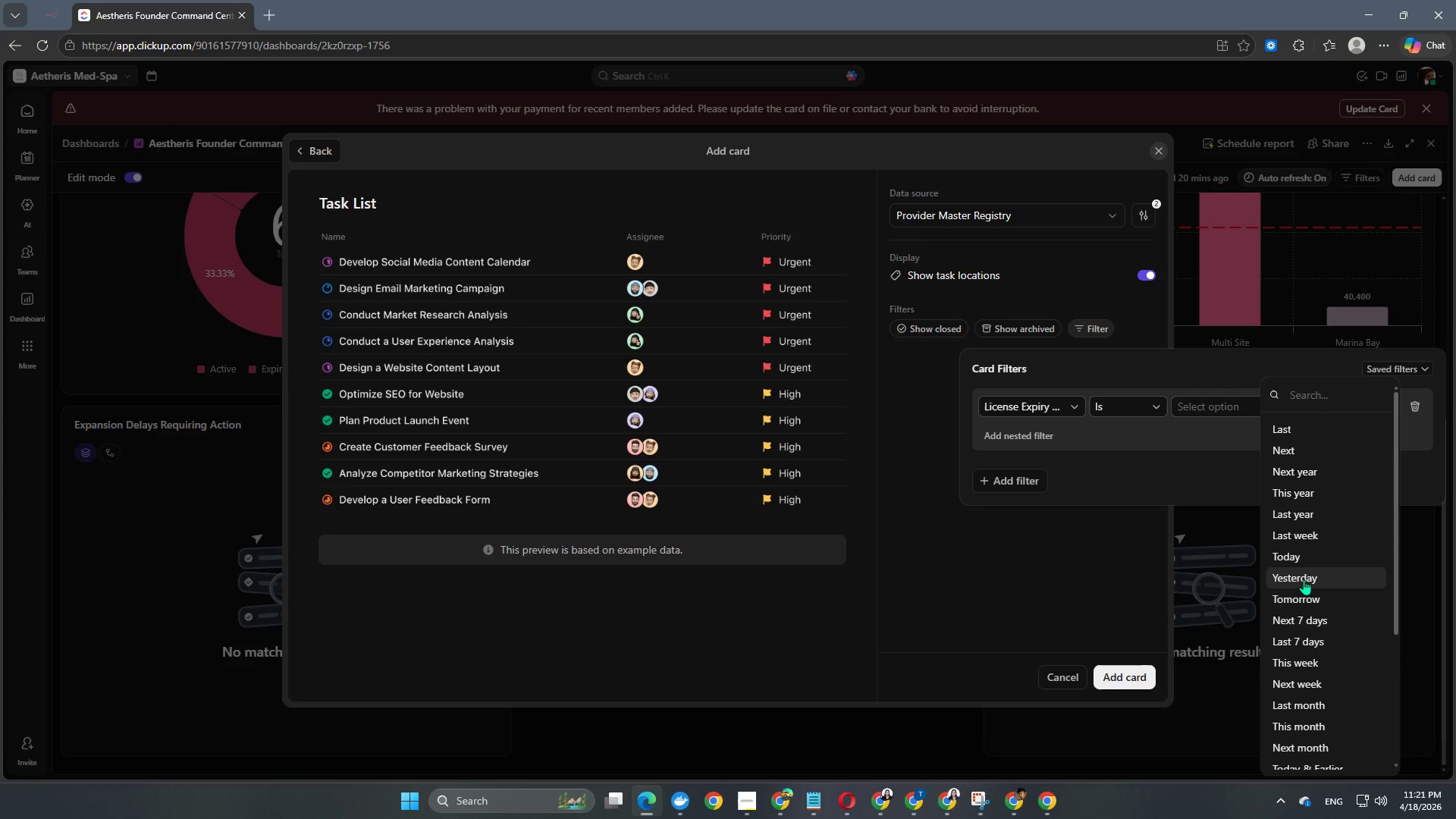 
scroll: coordinate [1304, 579], scroll_direction: none, amount: 0.0
 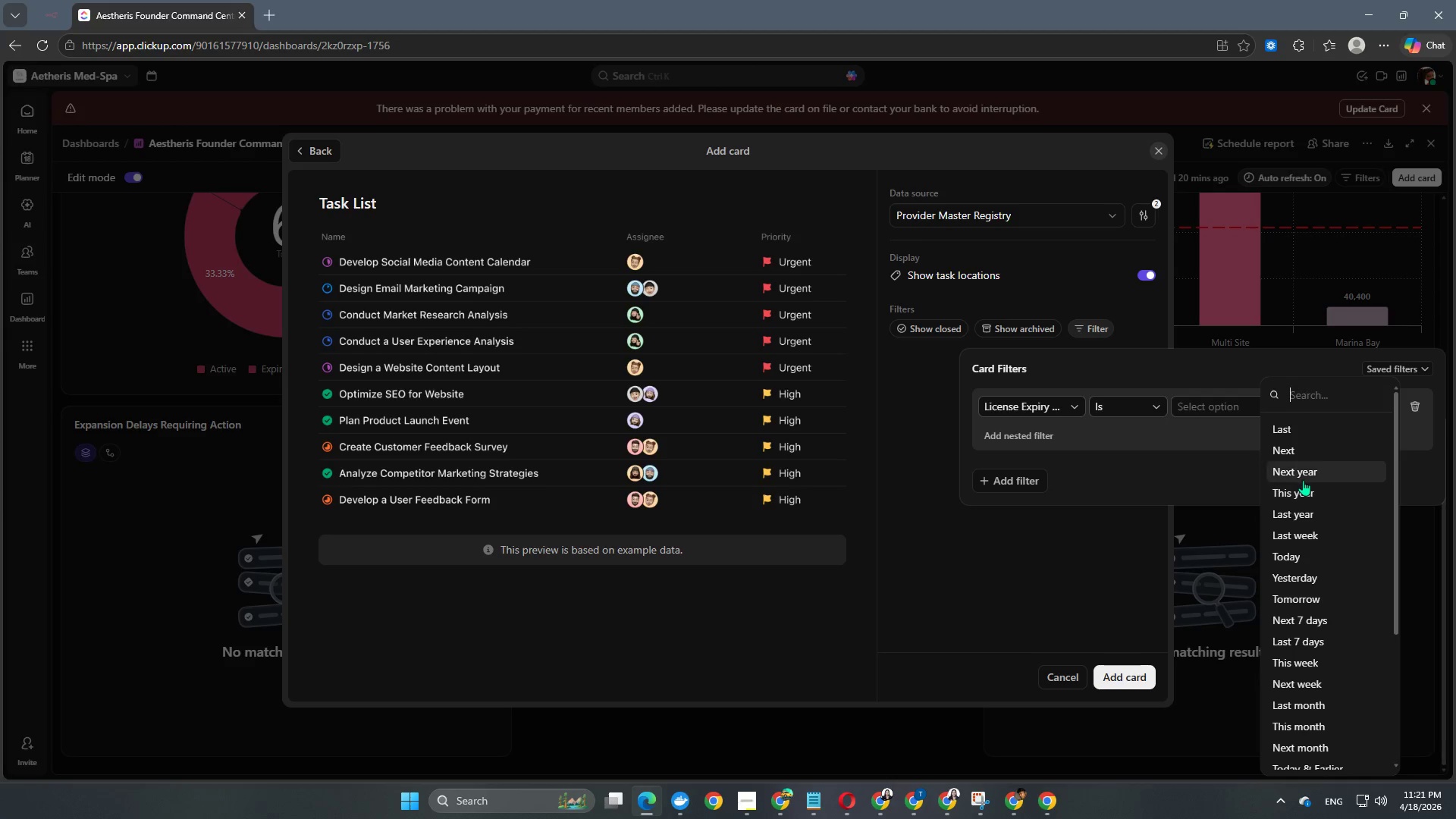 
left_click([1301, 472])
 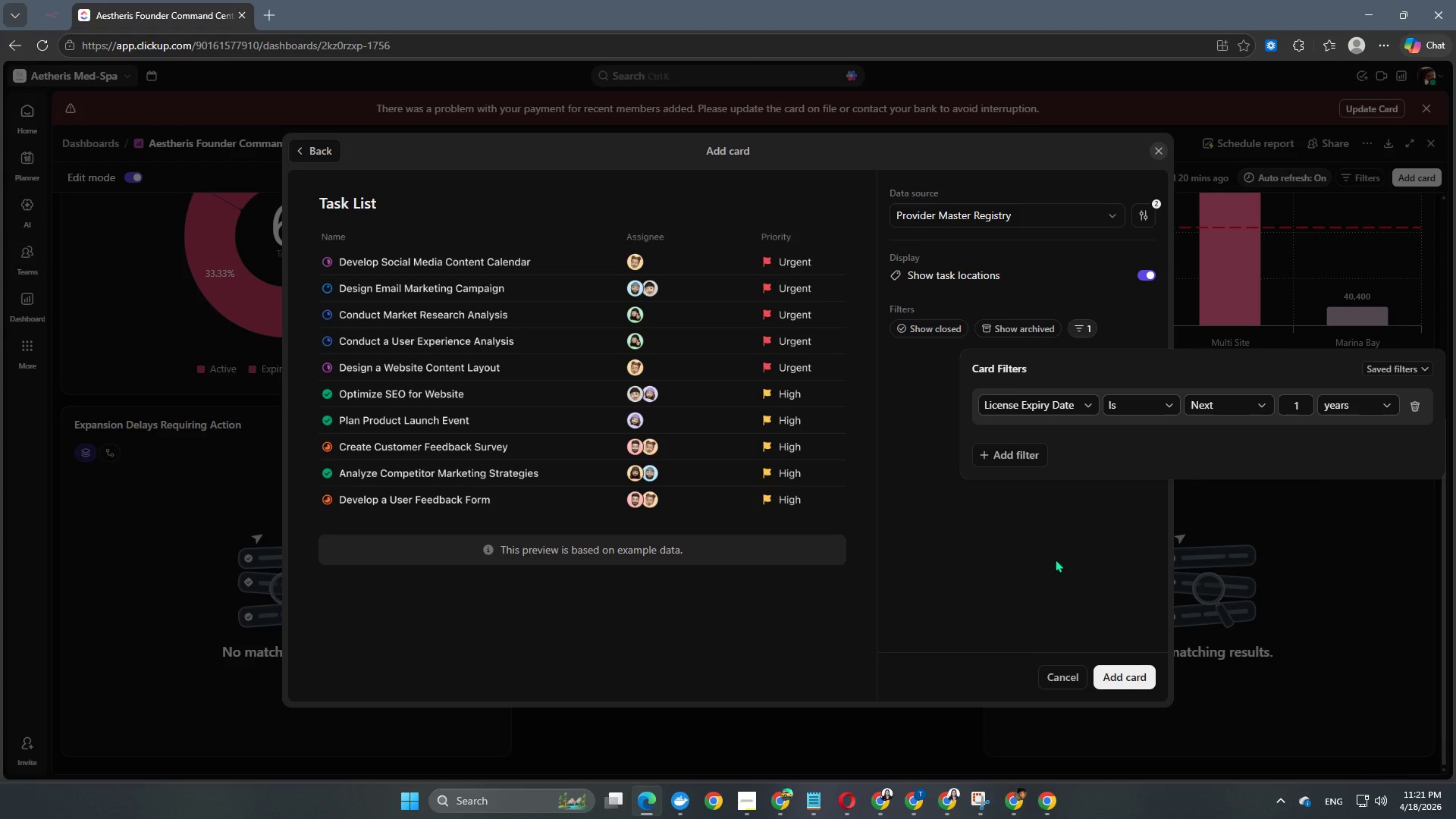 
left_click([1059, 559])
 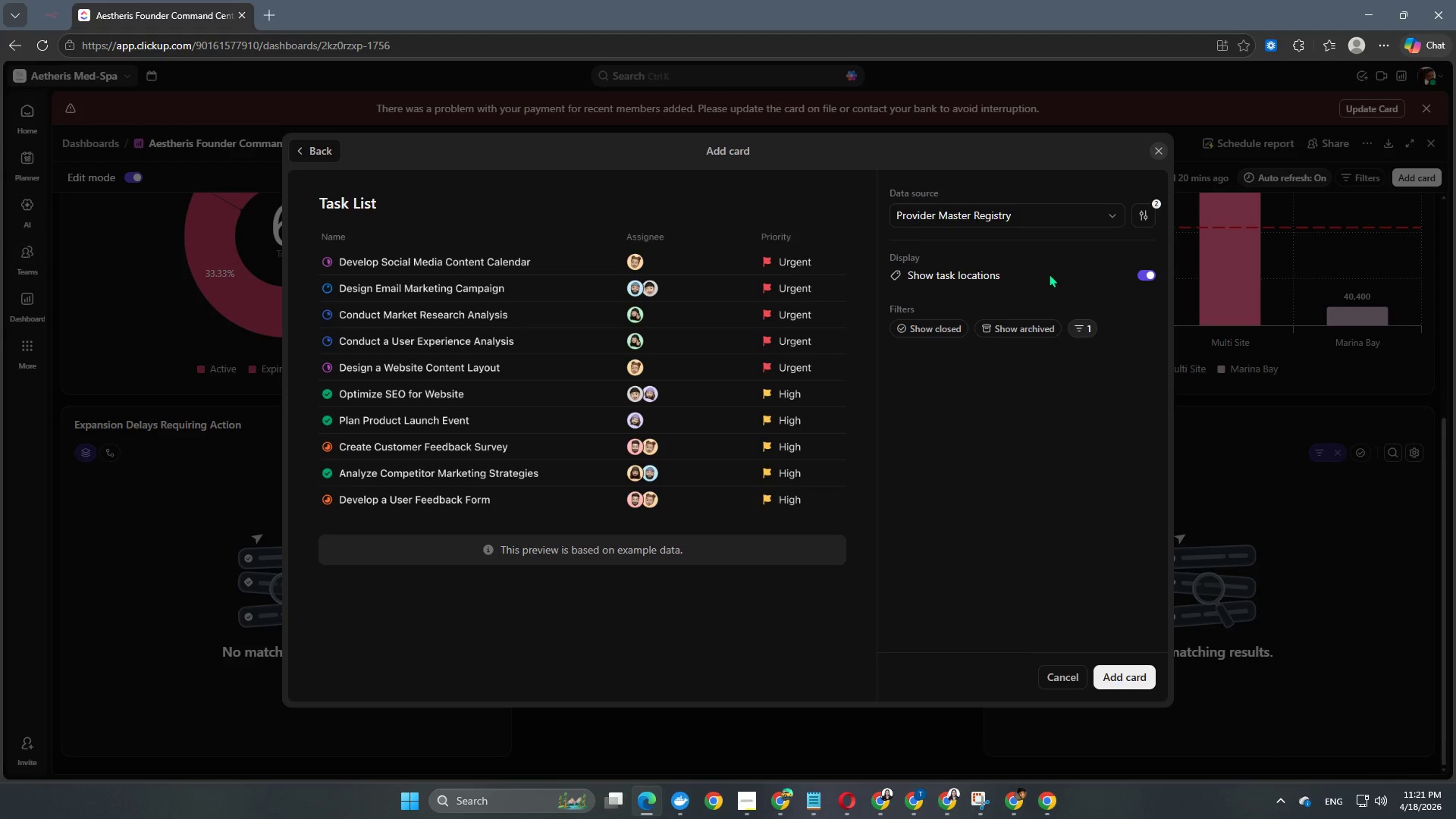 
scroll: coordinate [1087, 457], scroll_direction: none, amount: 0.0
 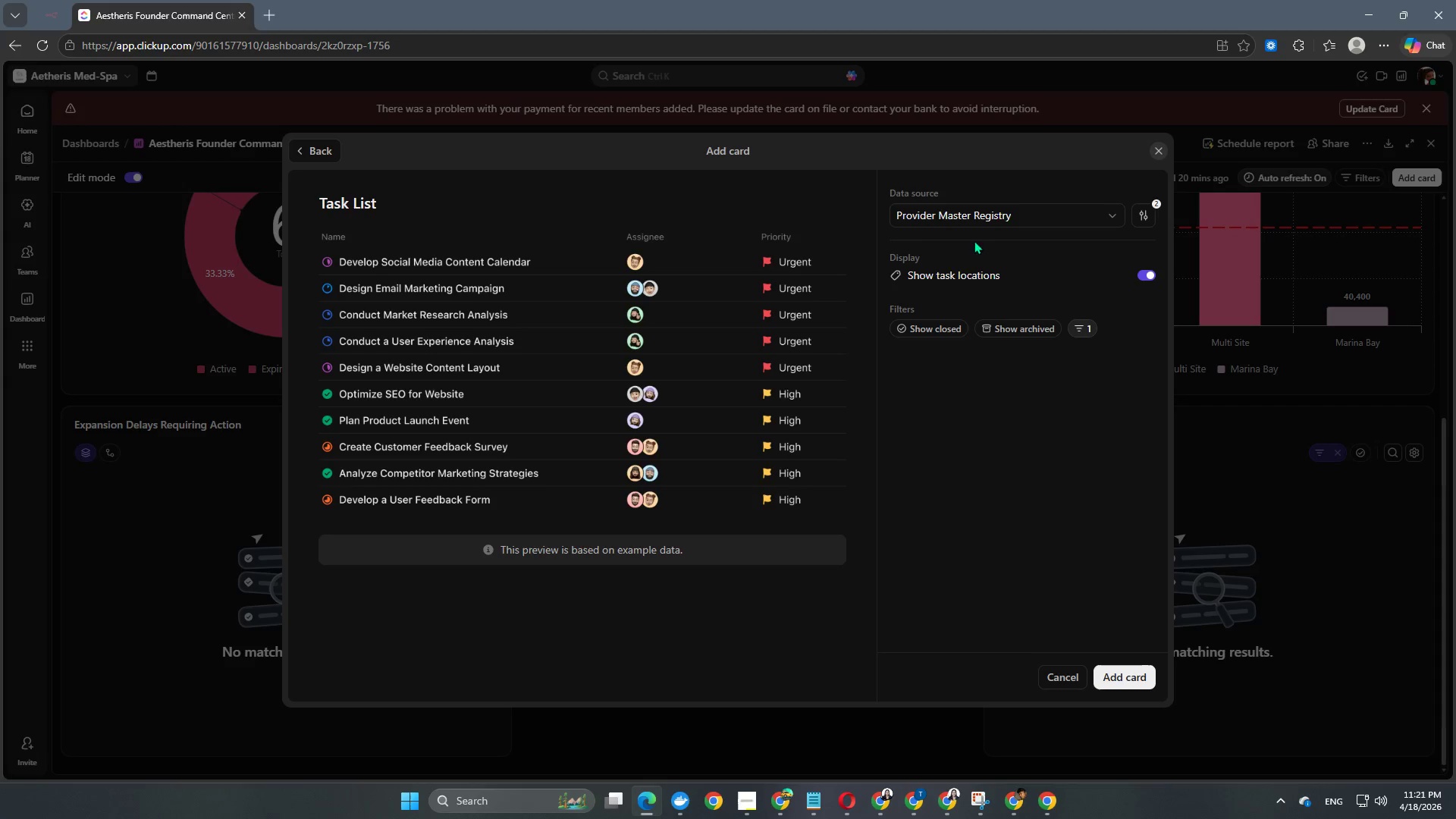 
scroll: coordinate [1105, 532], scroll_direction: down, amount: 2.0
 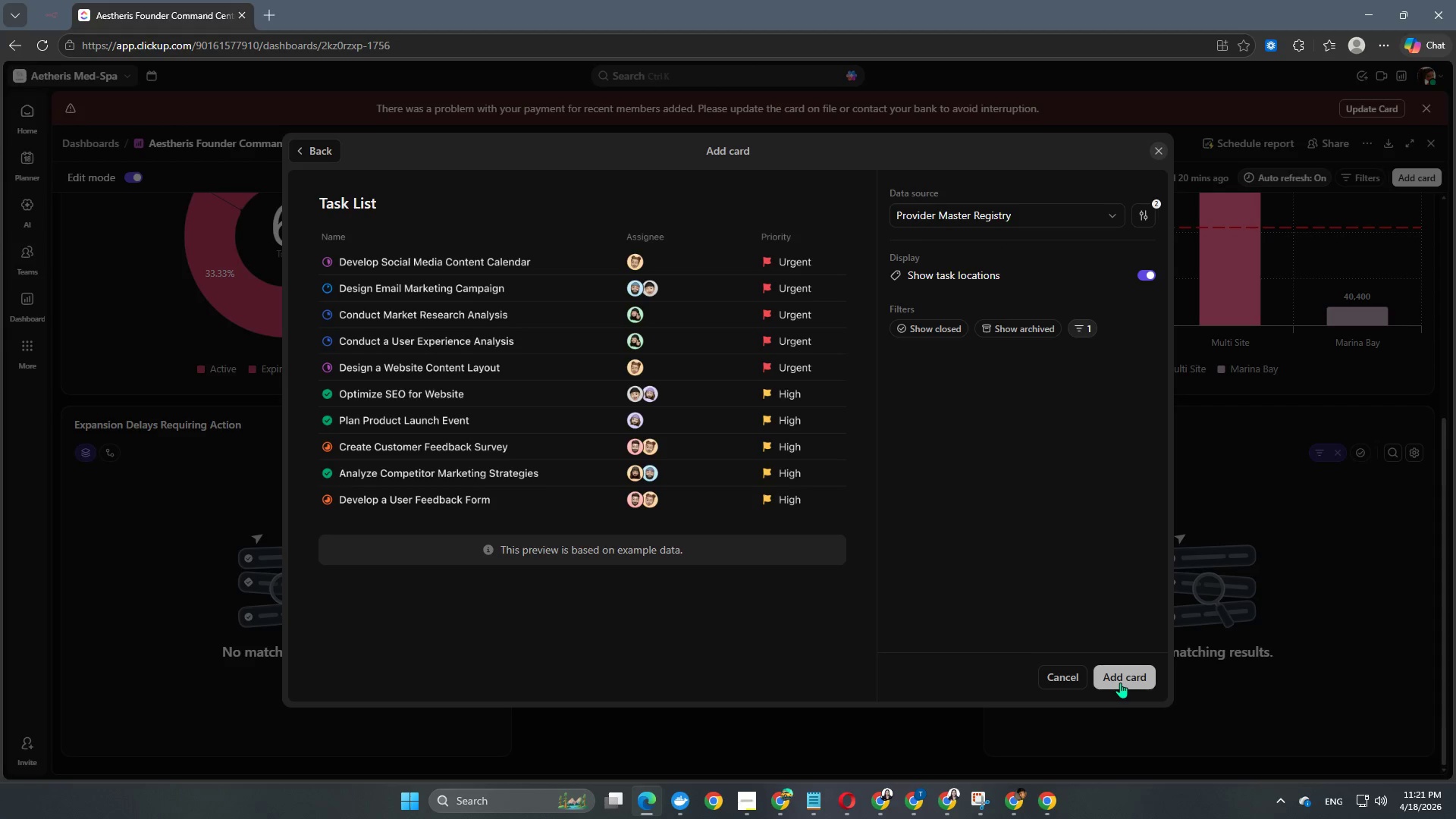 
left_click([1127, 677])
 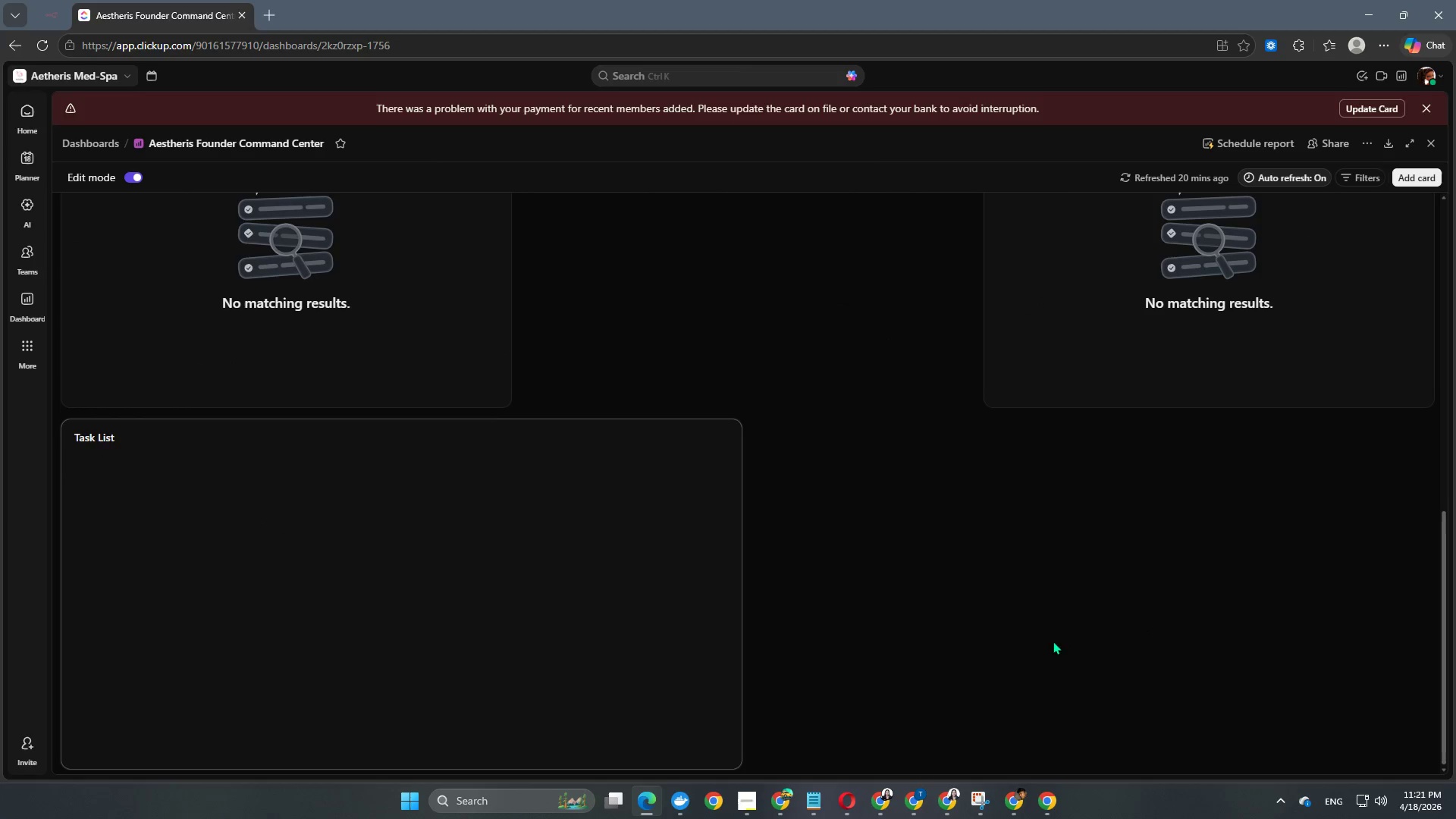 
scroll: coordinate [444, 627], scroll_direction: down, amount: 10.0
 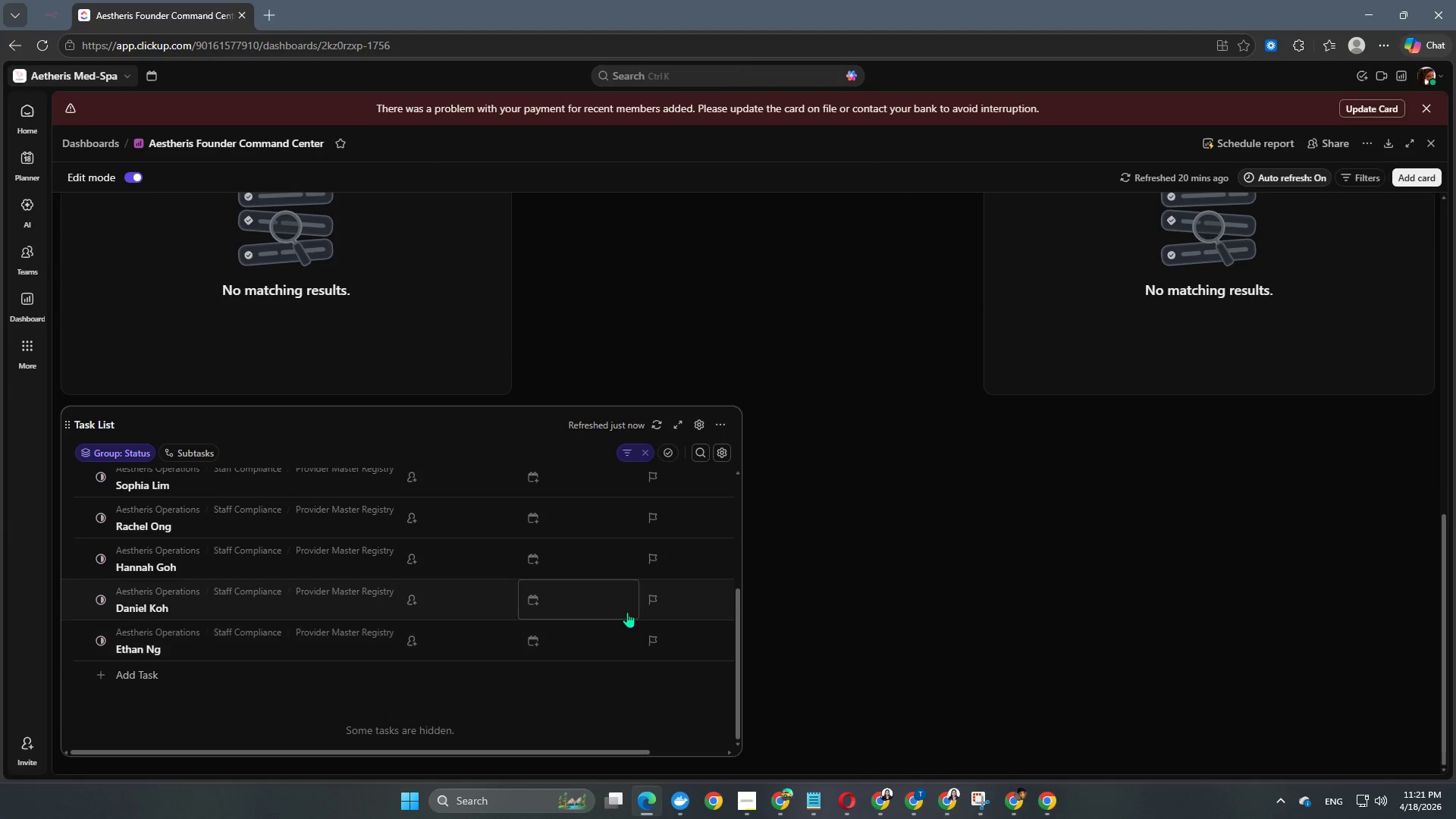 
scroll: coordinate [627, 612], scroll_direction: up, amount: 2.0
 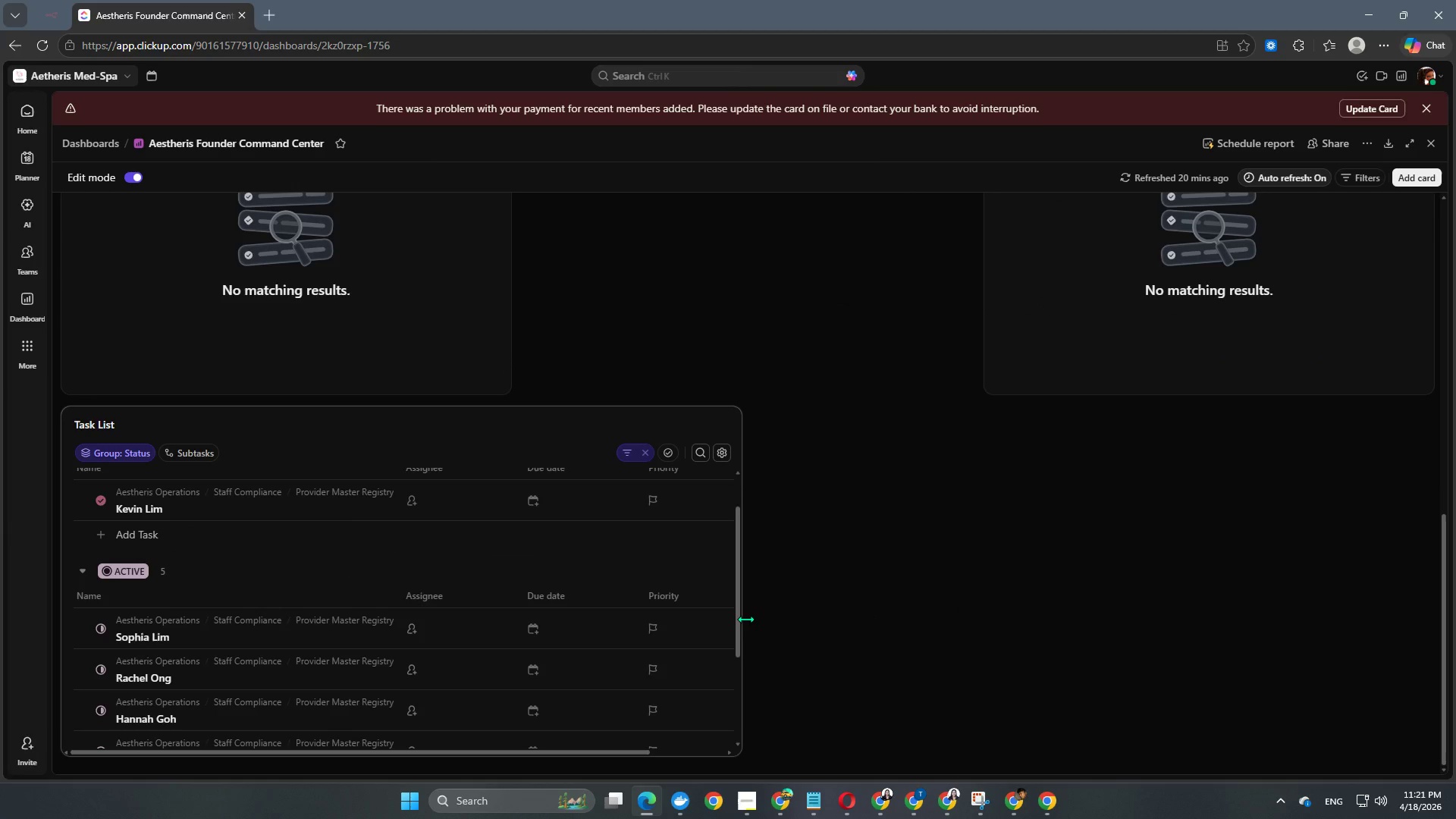 
left_click_drag(start_coordinate=[745, 619], to_coordinate=[544, 620])
 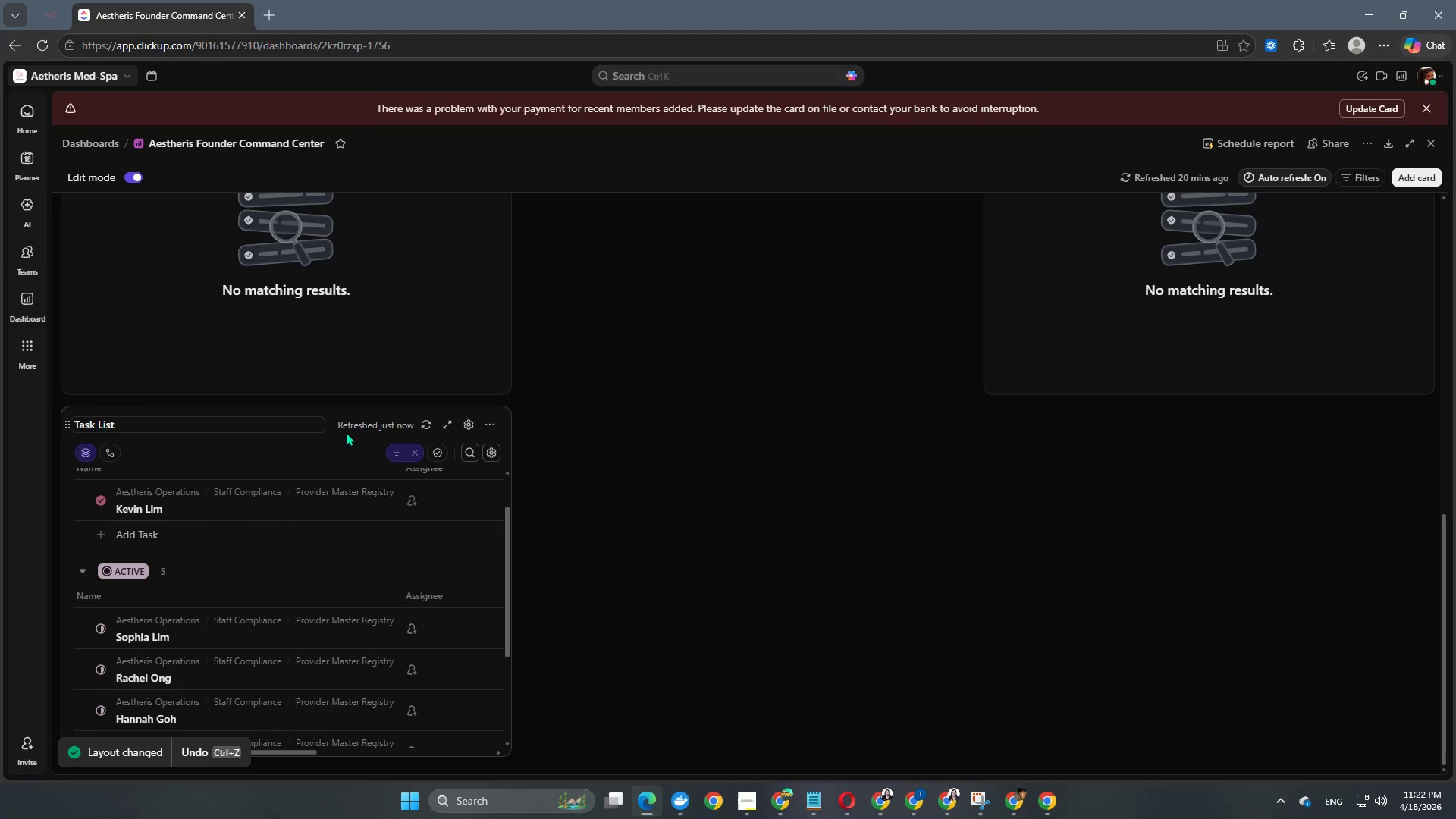 
left_click([465, 419])
 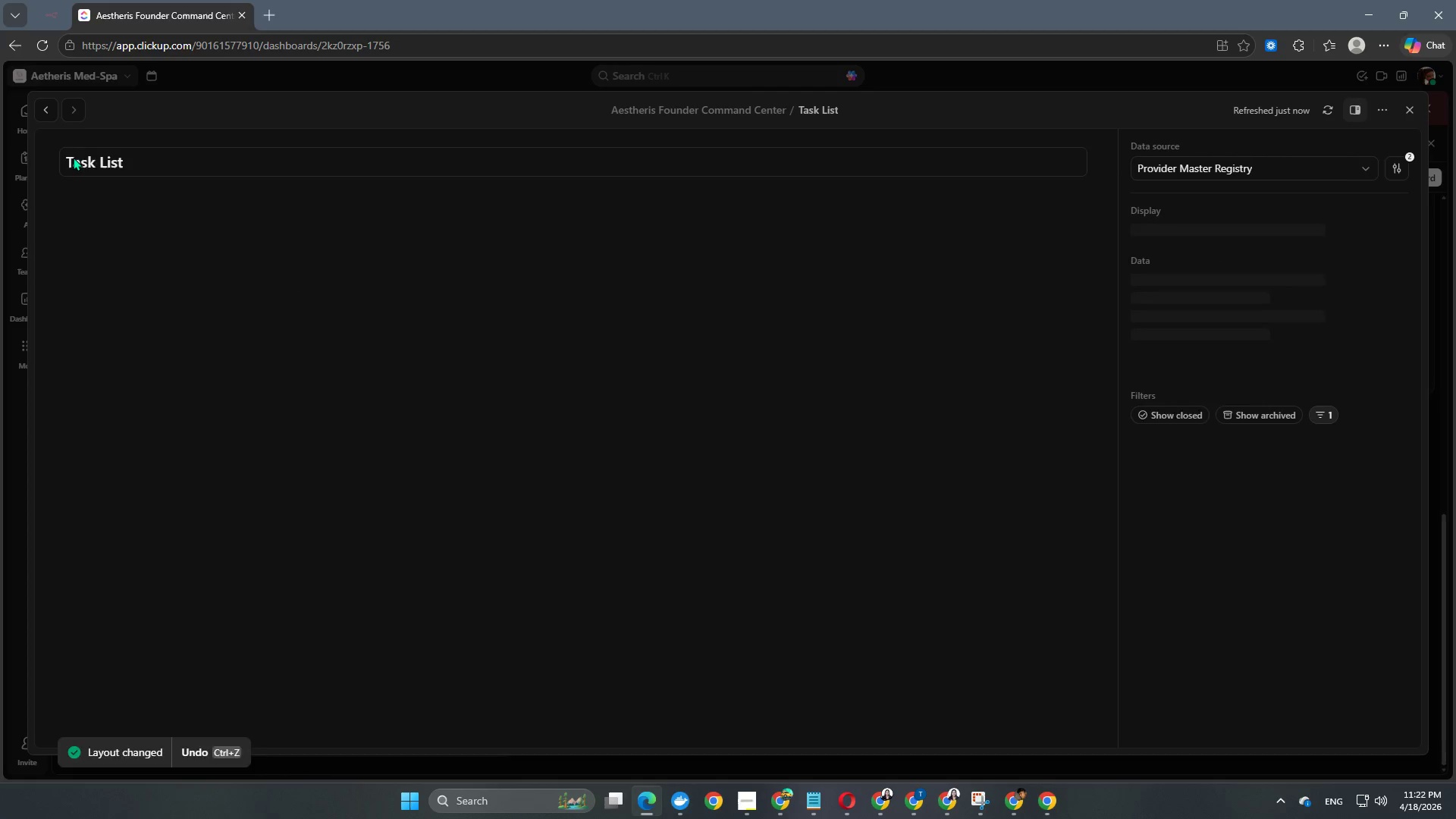 
left_click([103, 161])
 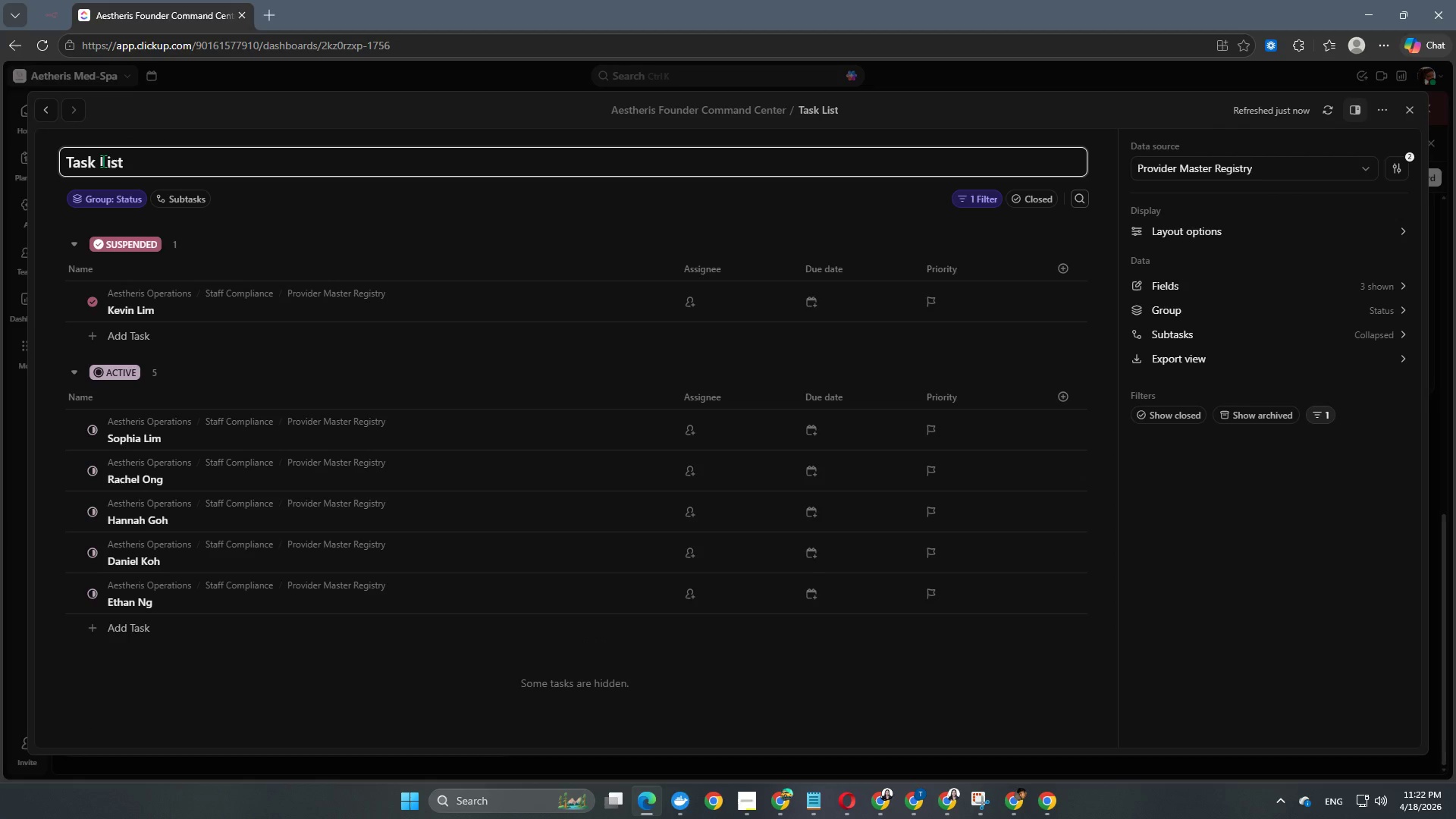 
key(Control+A)
 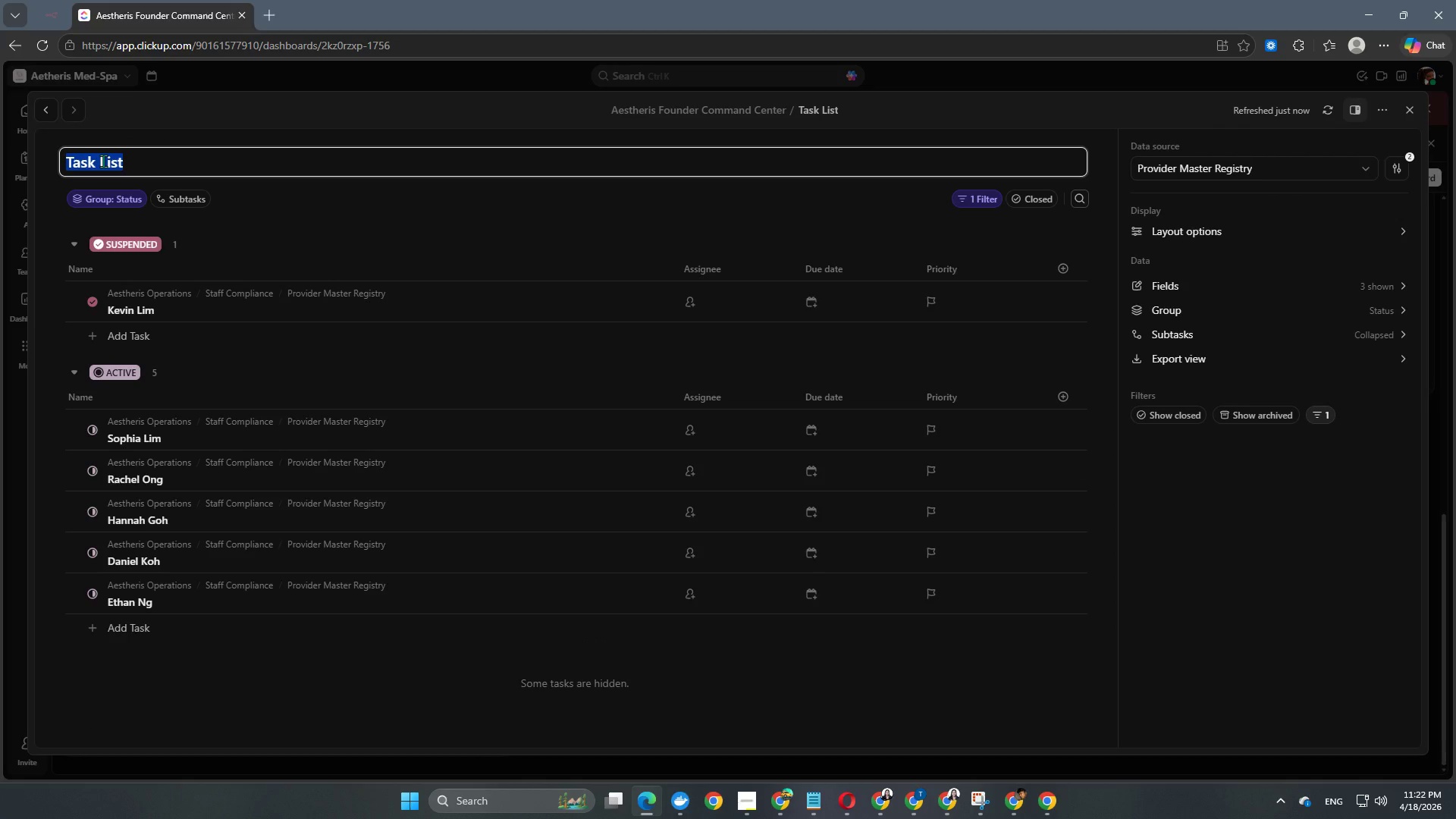 
type(Upcoming LIc)
key(Backspace)
key(Backspace)
type(icse)
key(Backspace)
type(e)
key(Backspace)
key(Backspace)
type(ee)
key(Backspace)
type(mn)
key(Backspace)
key(Backspace)
type(nse Expiri)
key(Backspace)
type(y)
 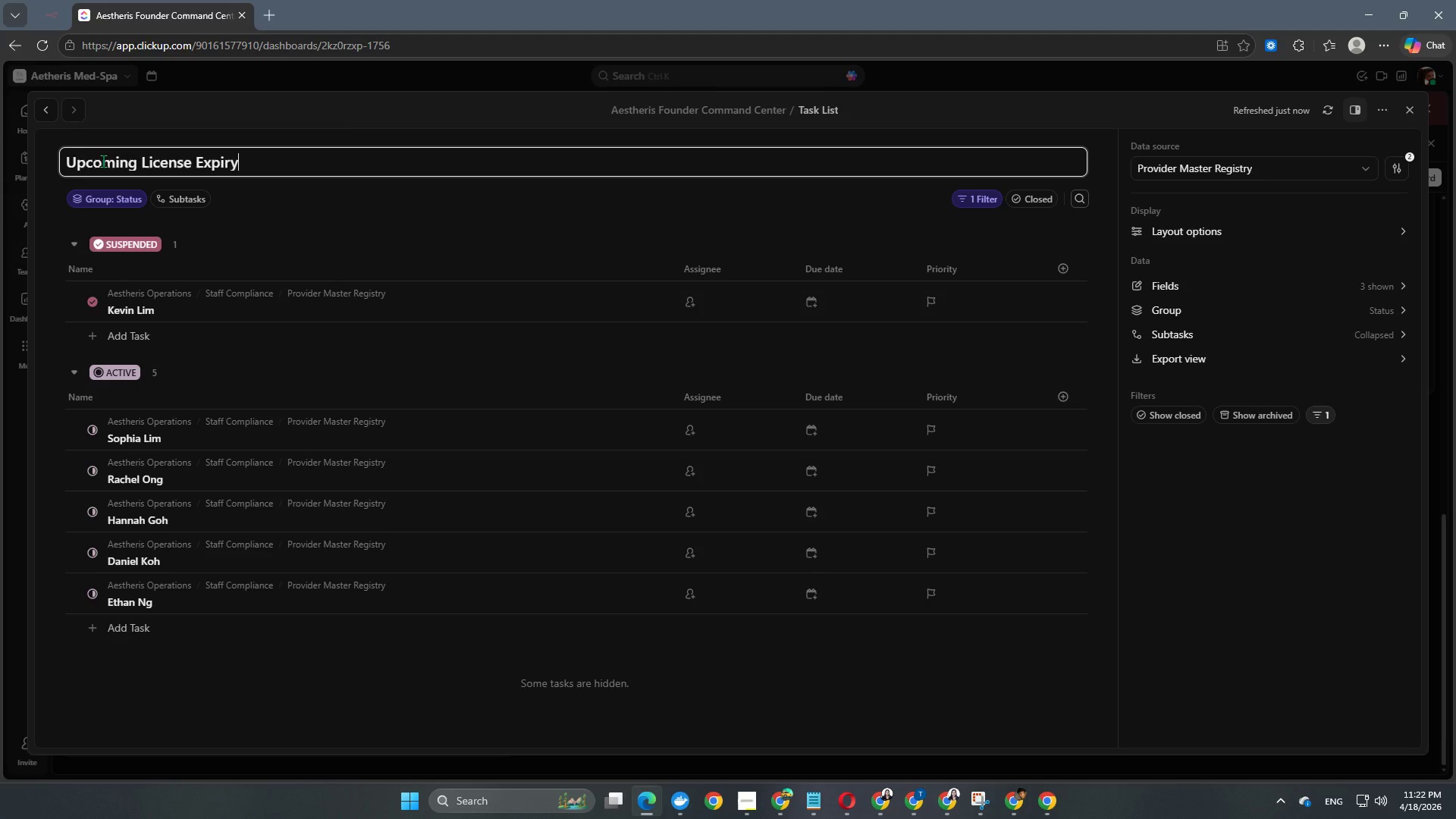 
key(Enter)
 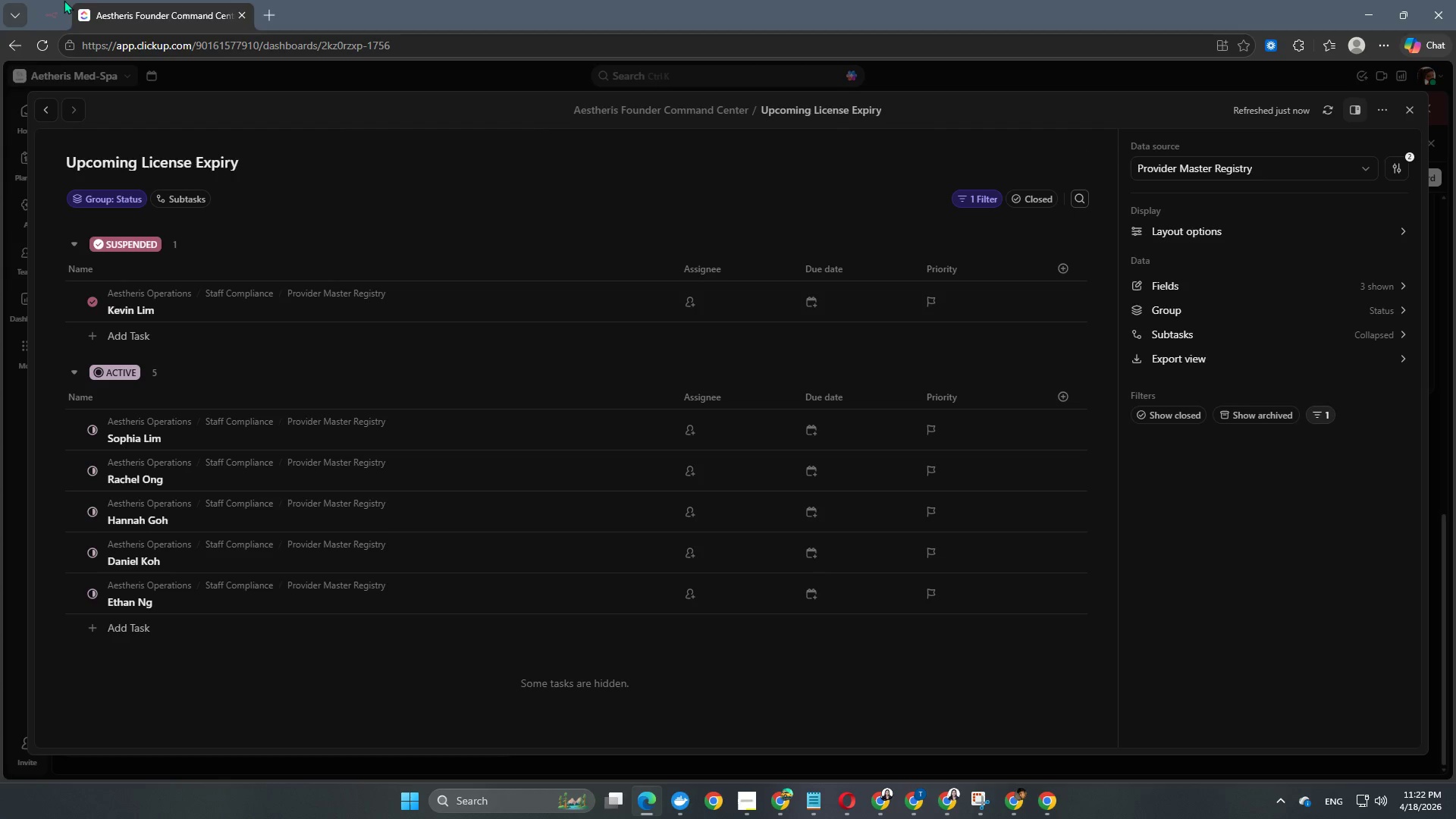 
left_click([281, 187])
 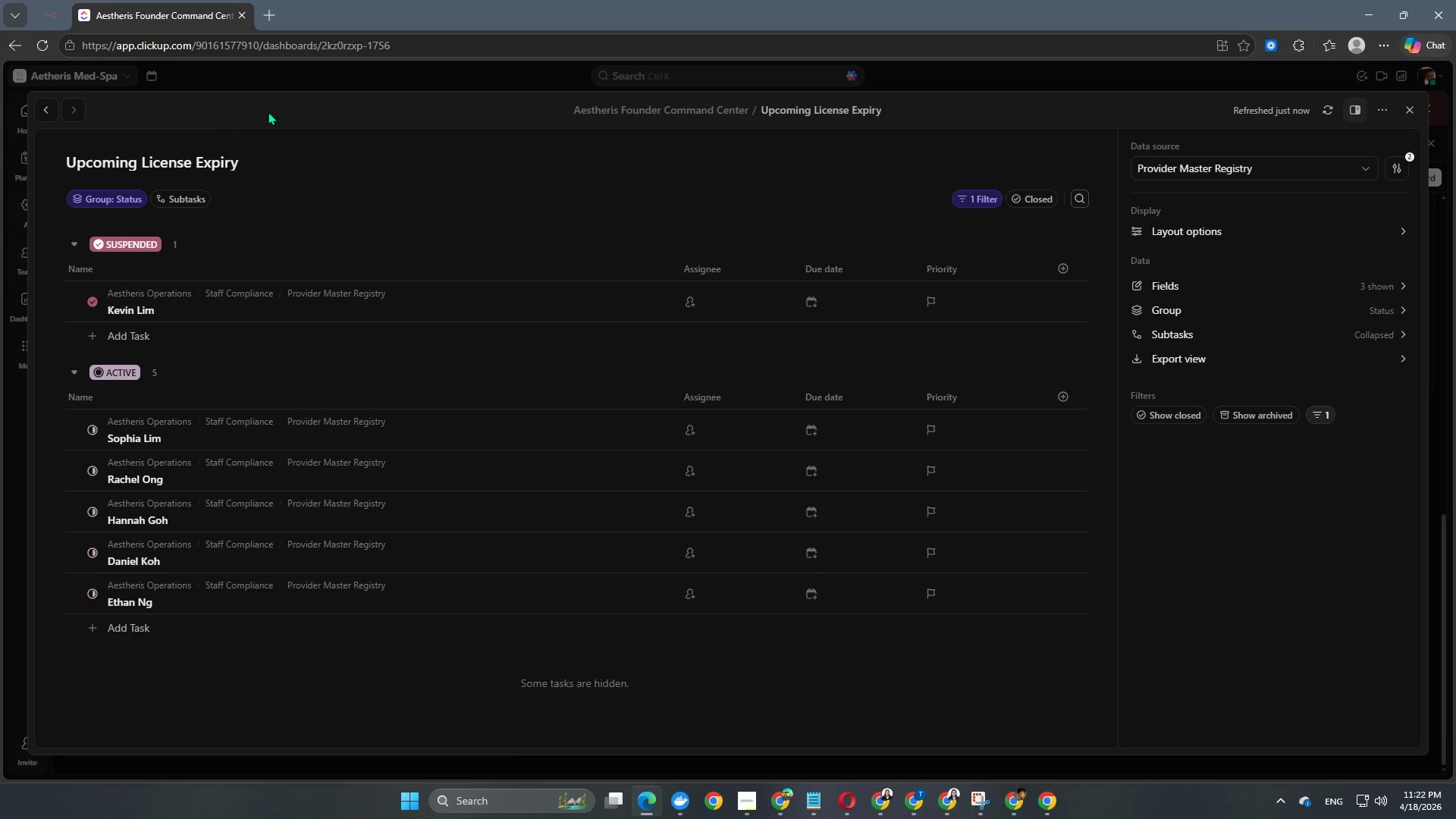 
left_click([320, 86])
 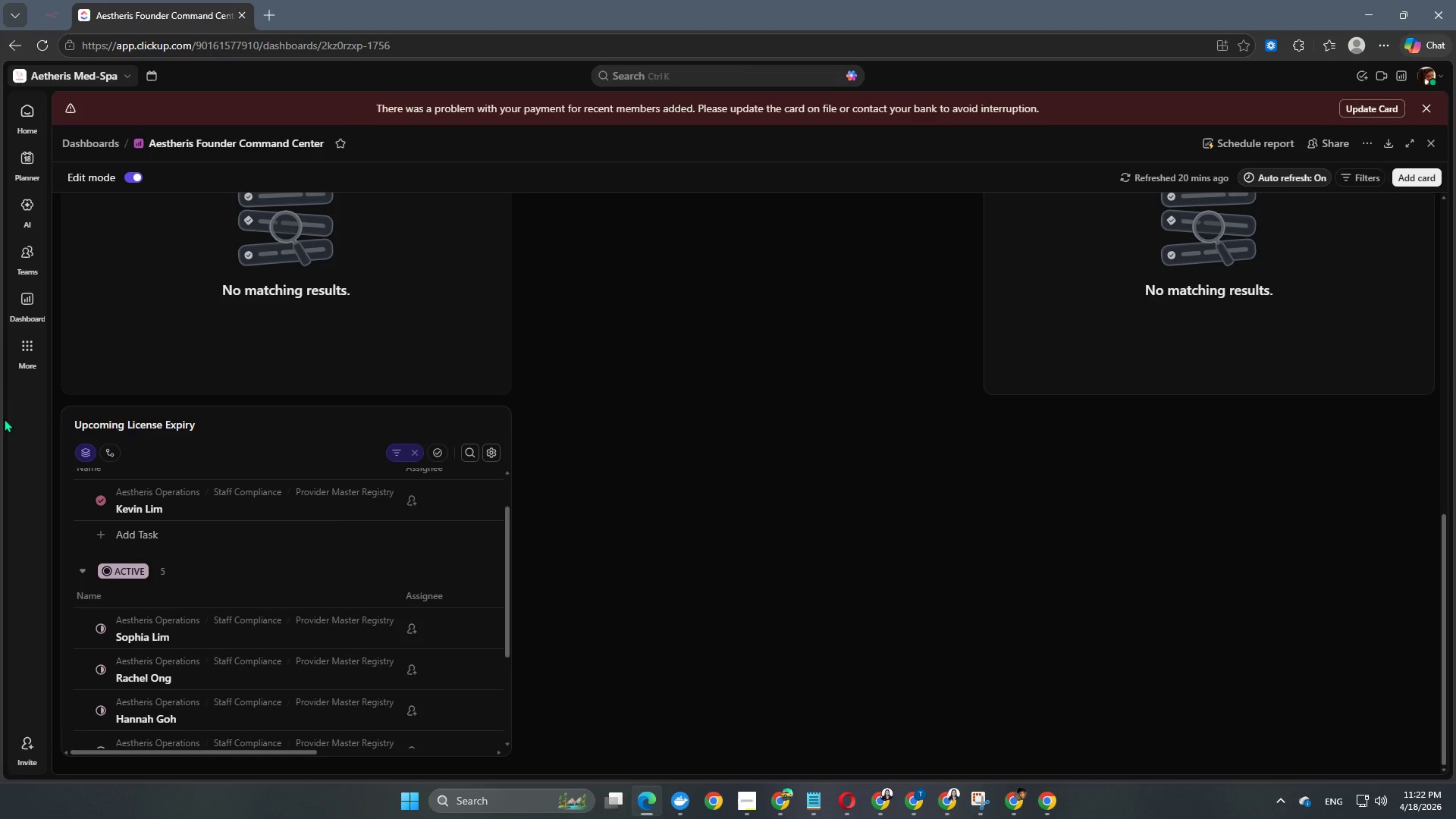 
wait(9.55)
 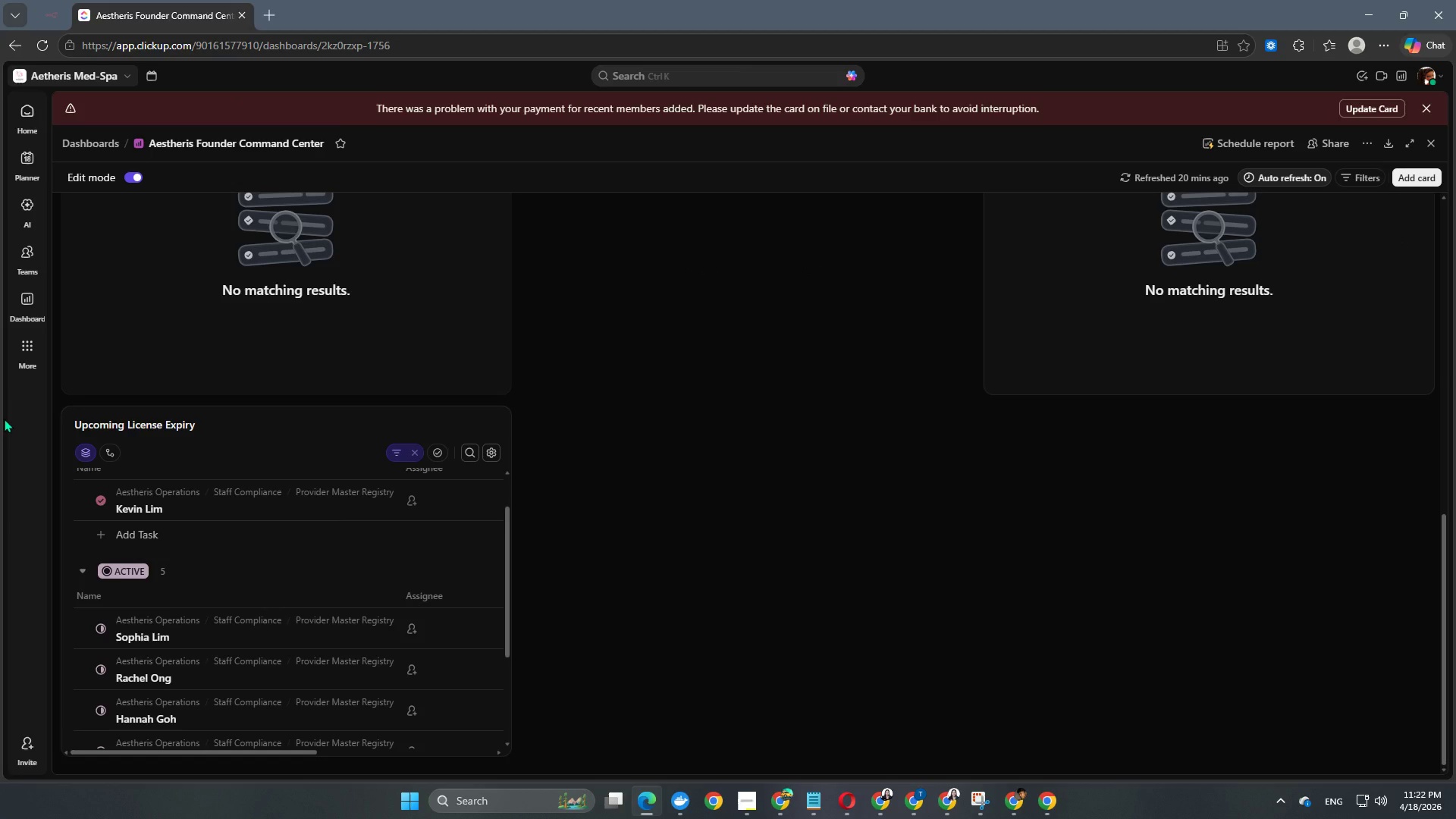 
scroll: coordinate [643, 595], scroll_direction: up, amount: 4.0
 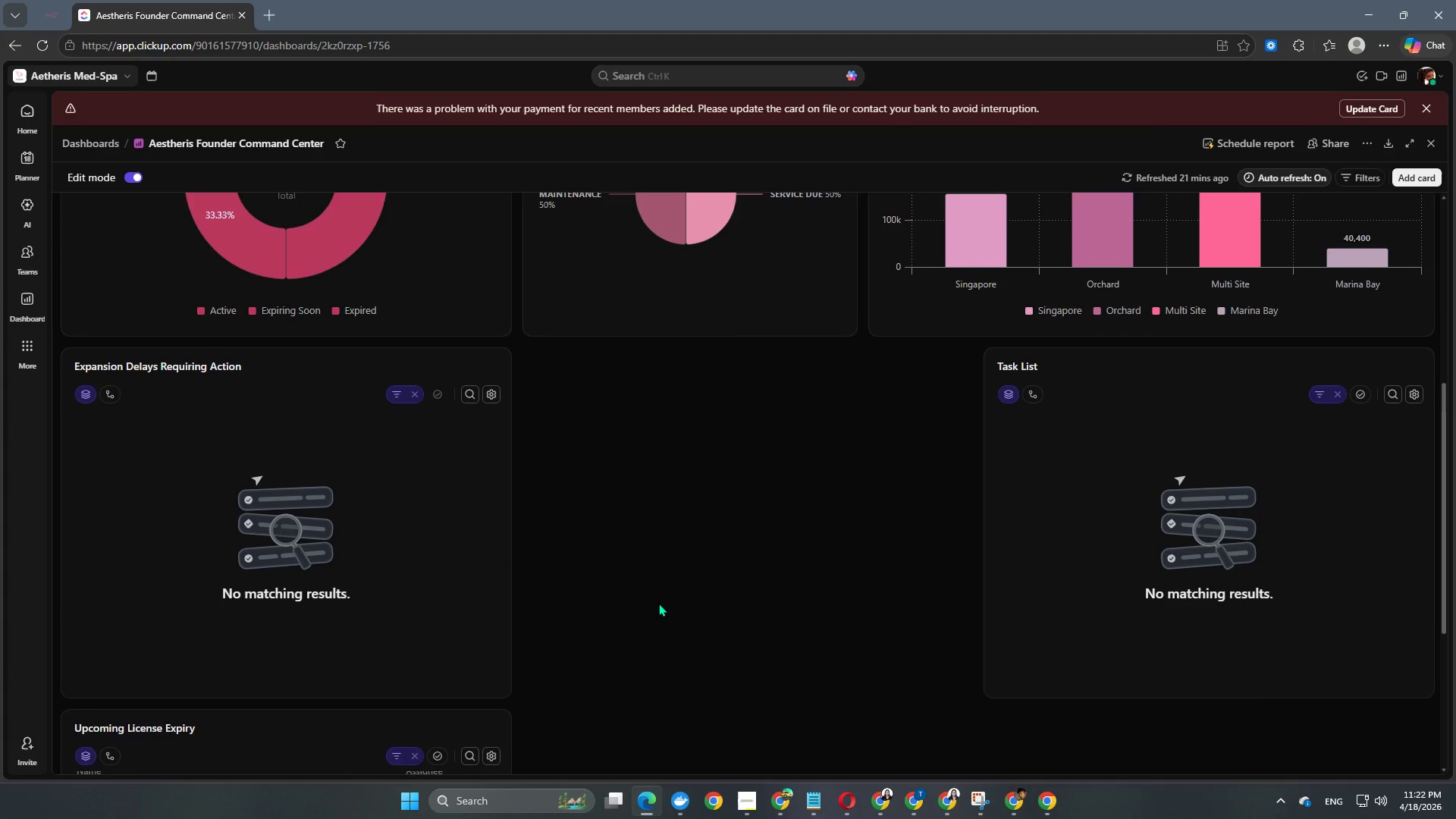 
scroll: coordinate [658, 603], scroll_direction: down, amount: 2.0
 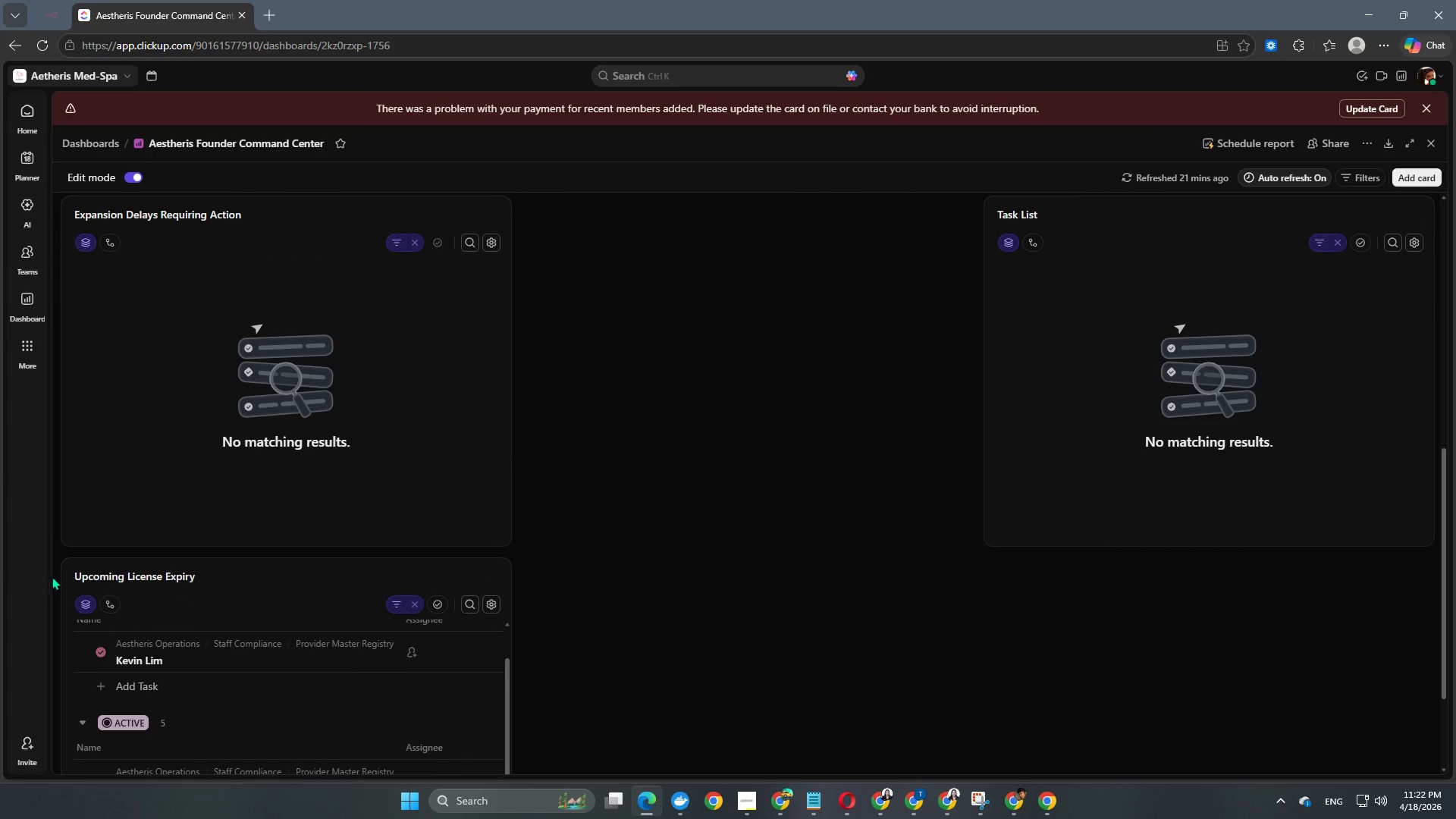 
left_click_drag(start_coordinate=[67, 576], to_coordinate=[539, 445])
 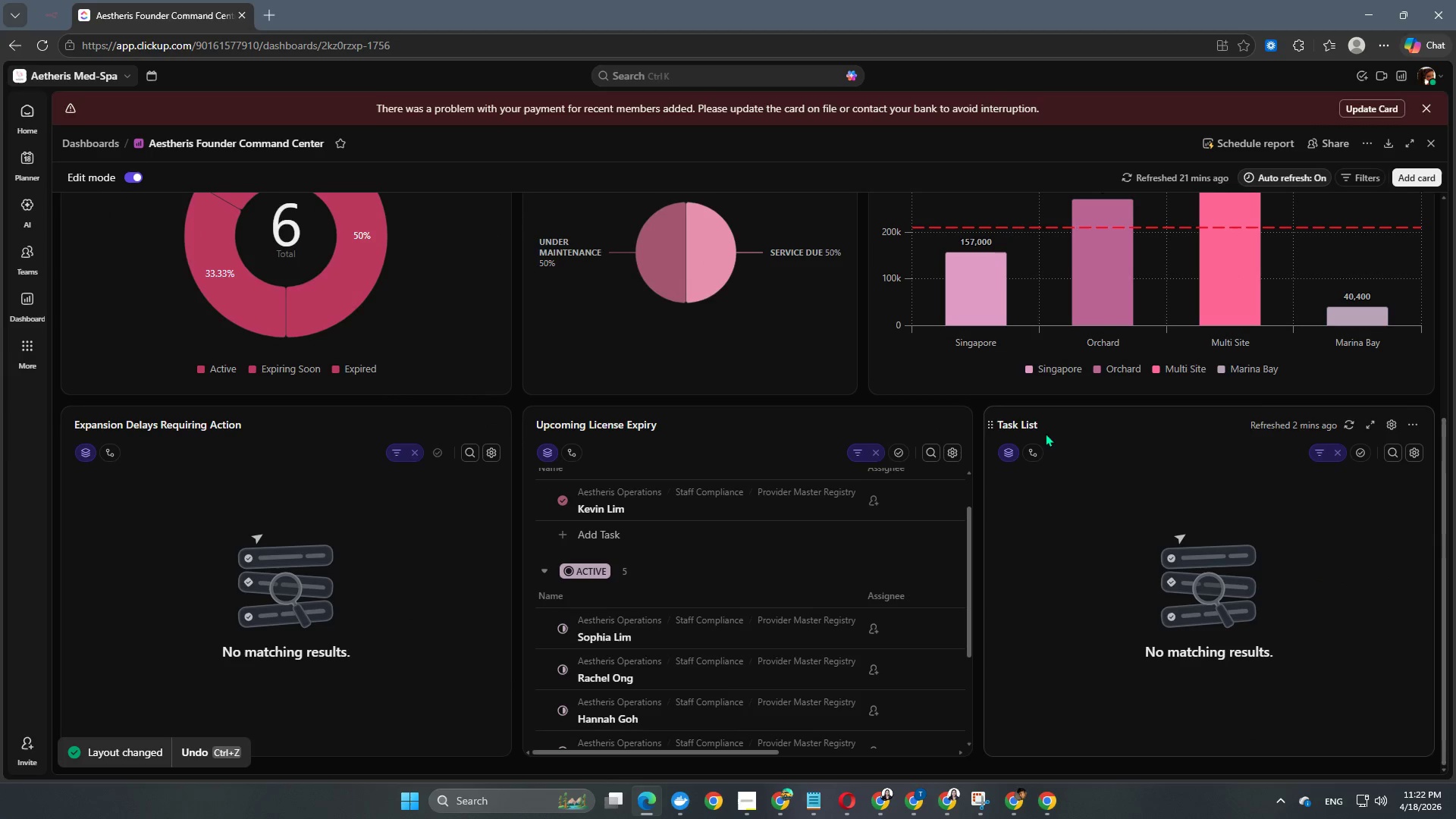 
left_click([1036, 425])
 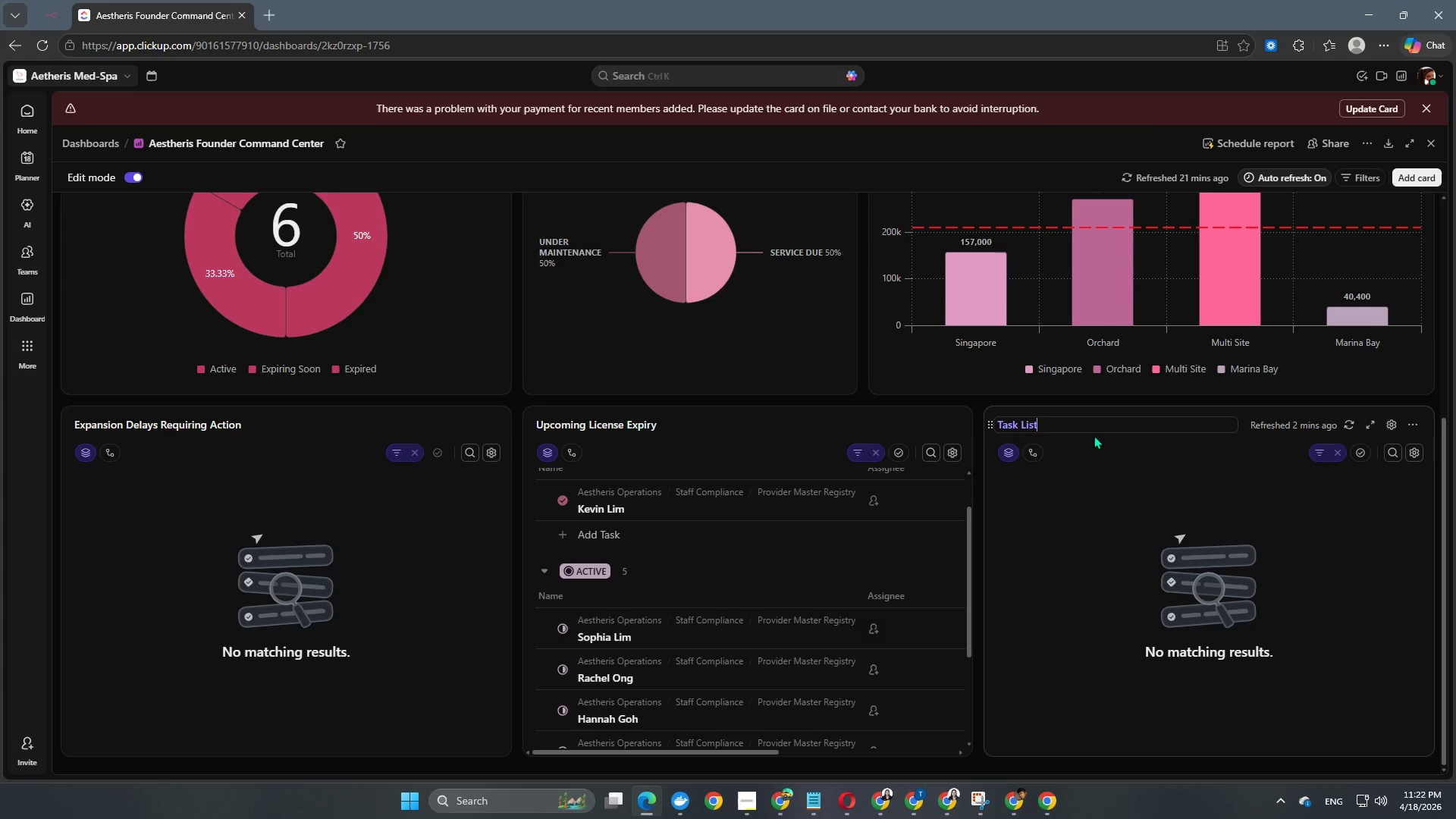 
wait(5.47)
 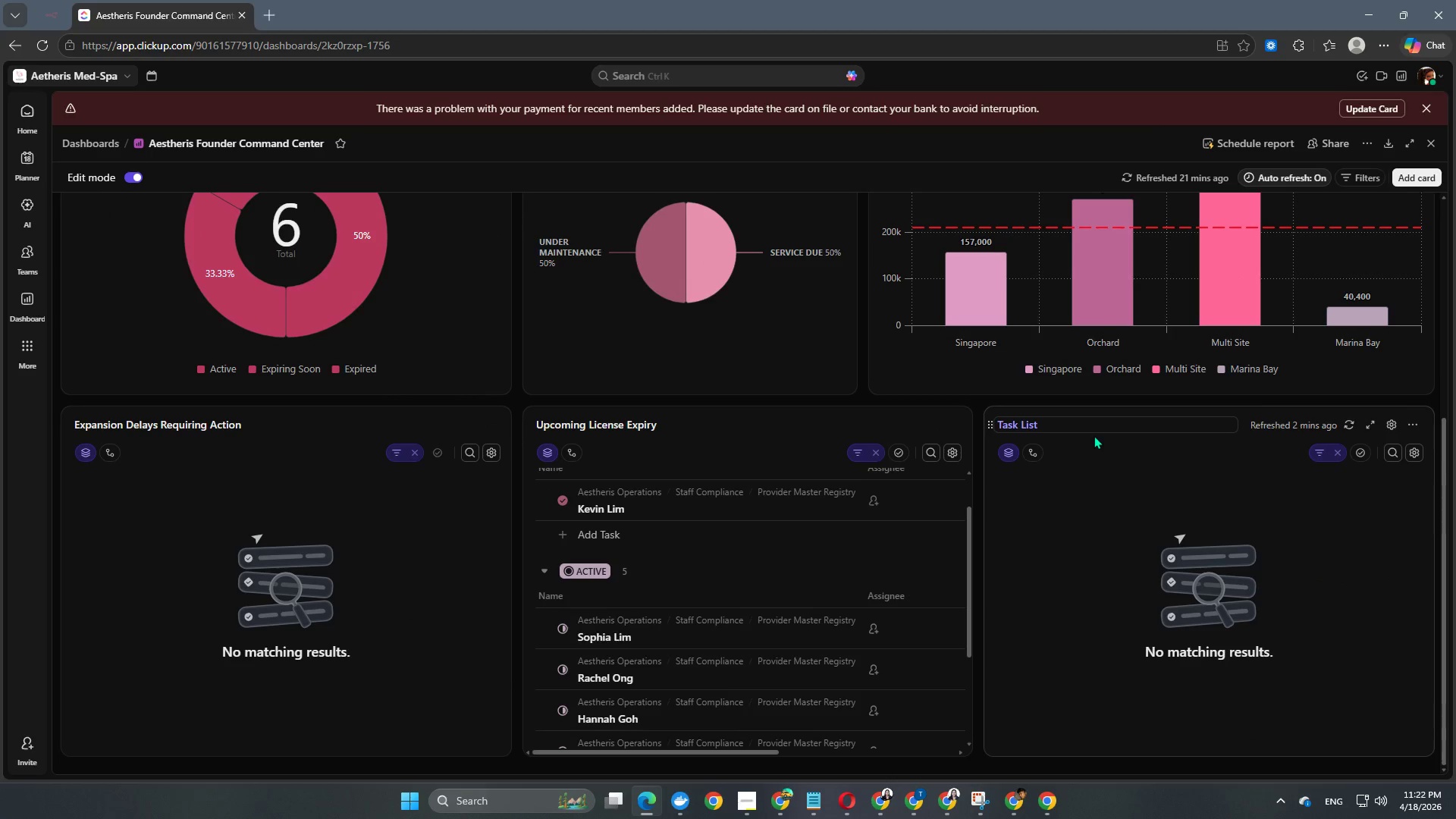 
type(Machi)
 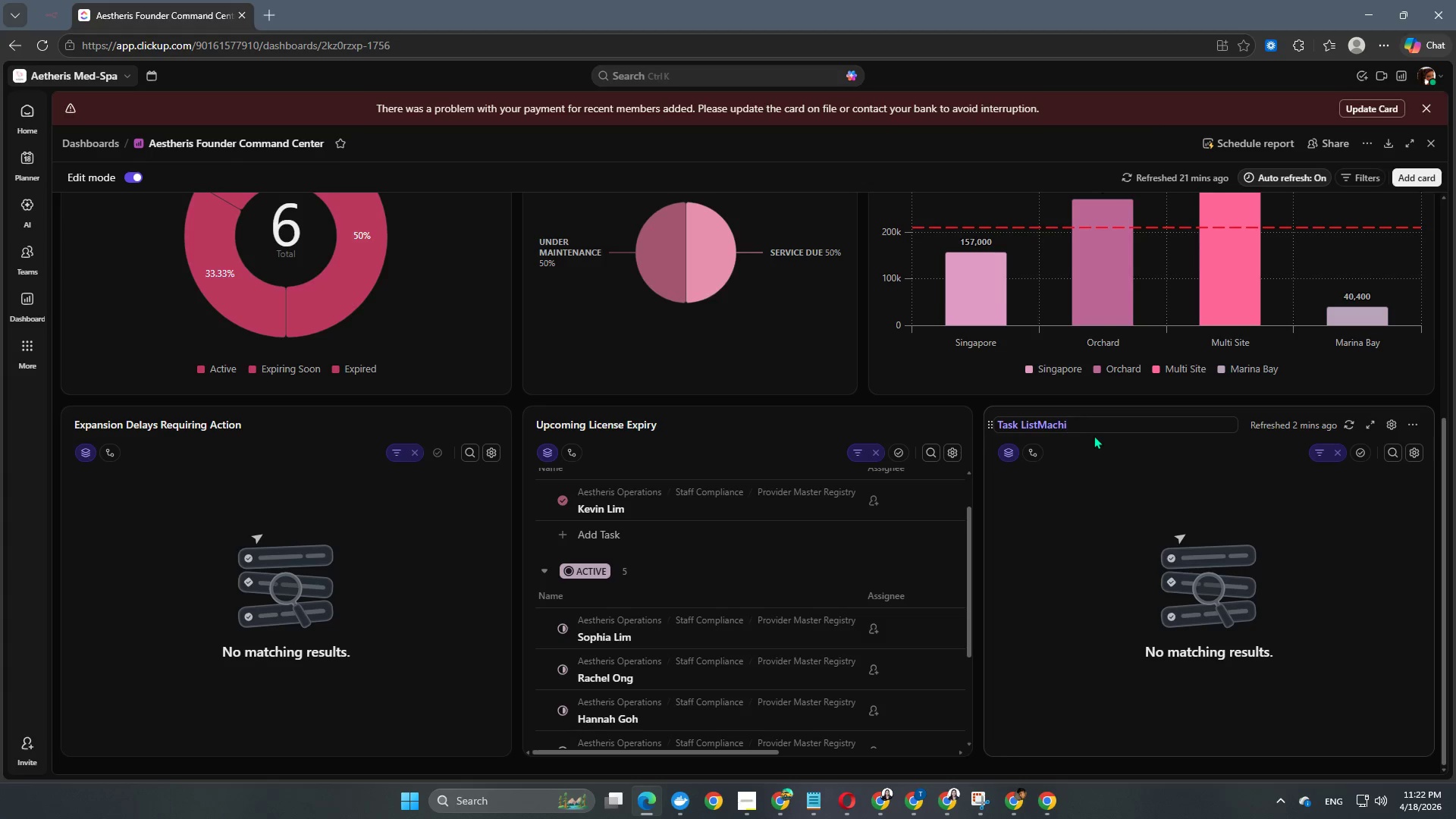 
key(Control+S)
 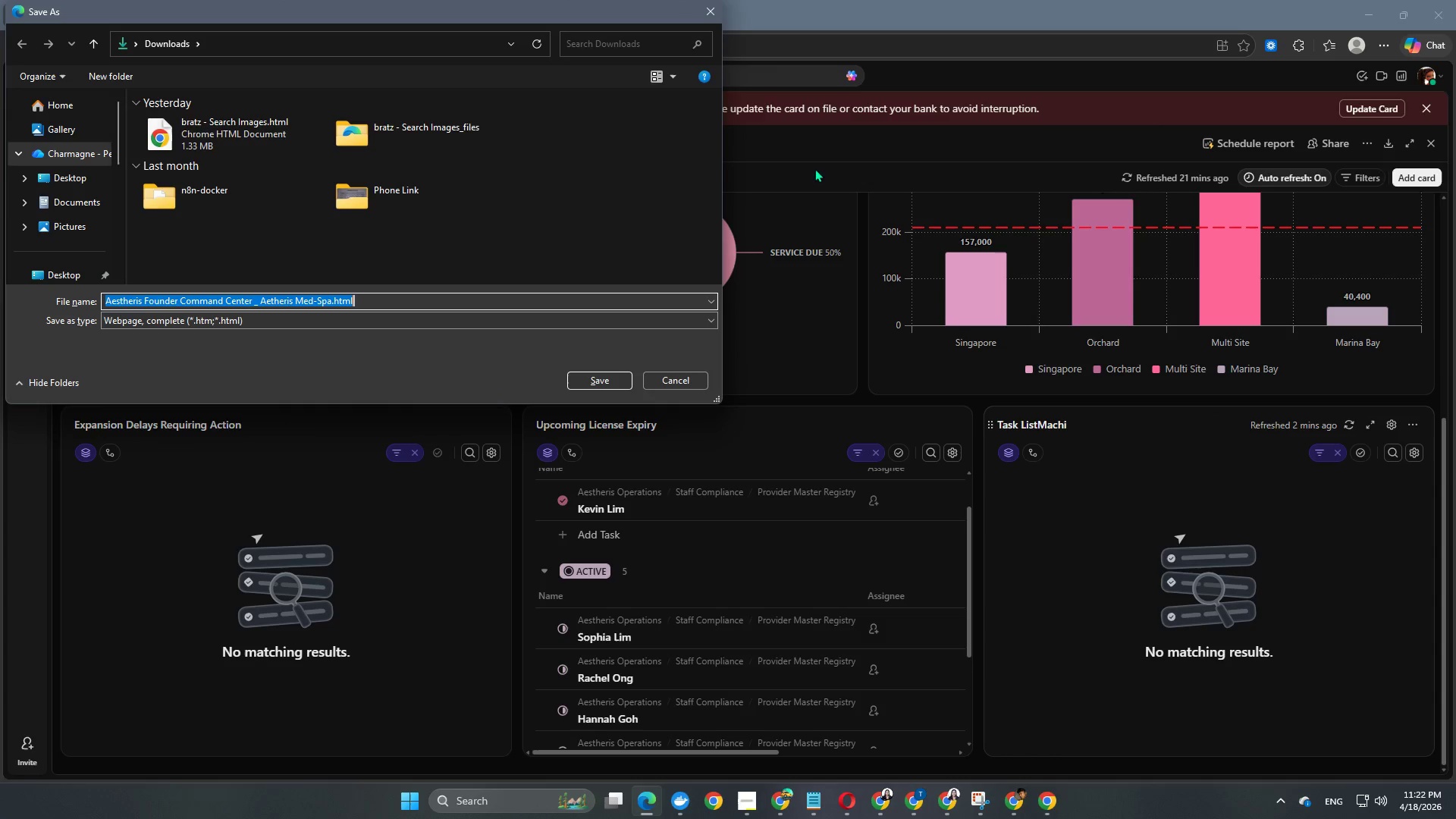 
left_click([715, 8])
 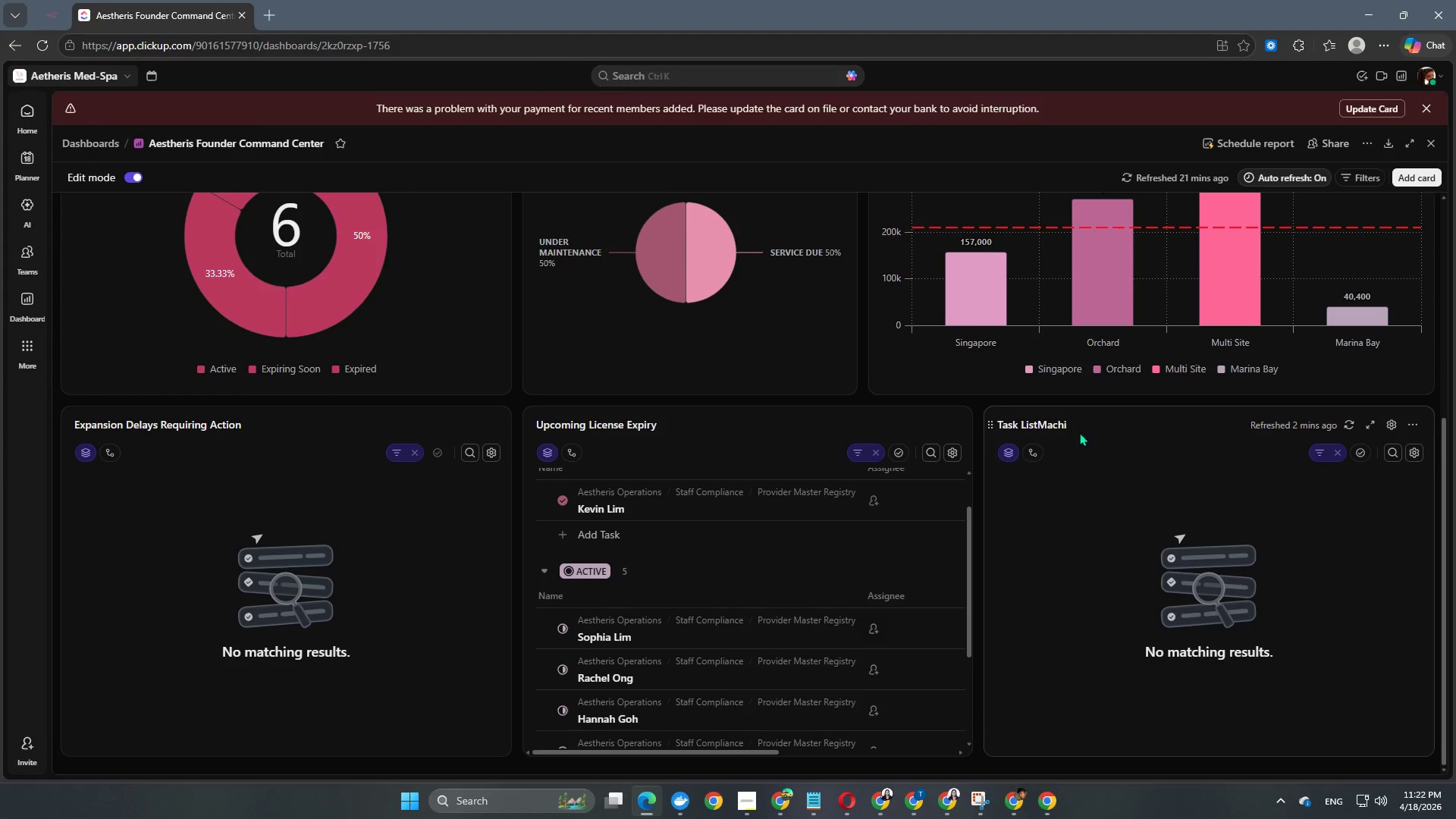 
double_click([1079, 432])
 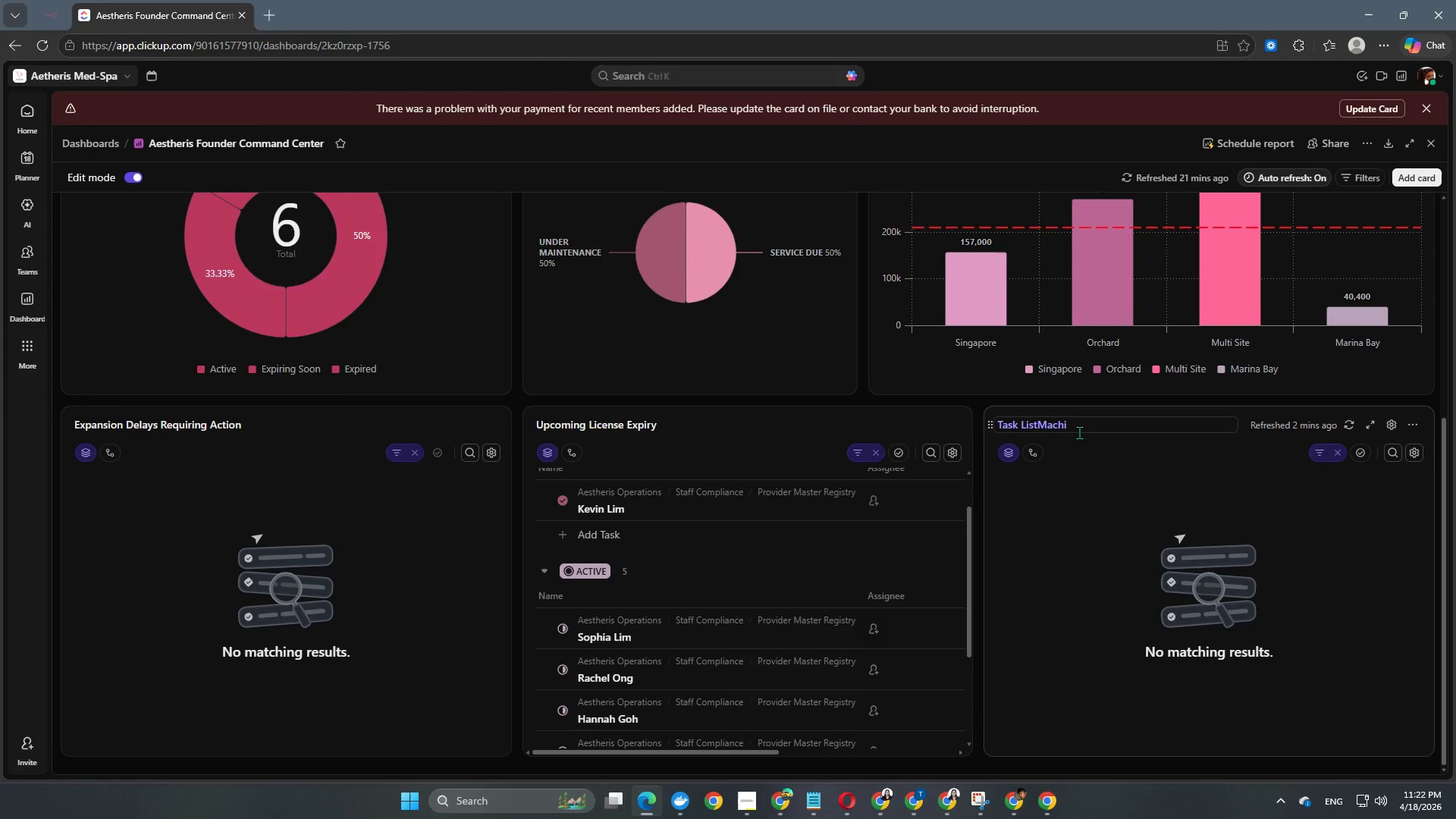 
type(M)
key(Backspace)
key(Backspace)
type(Machines Due Nex Year)
key(NumpadEnter)
 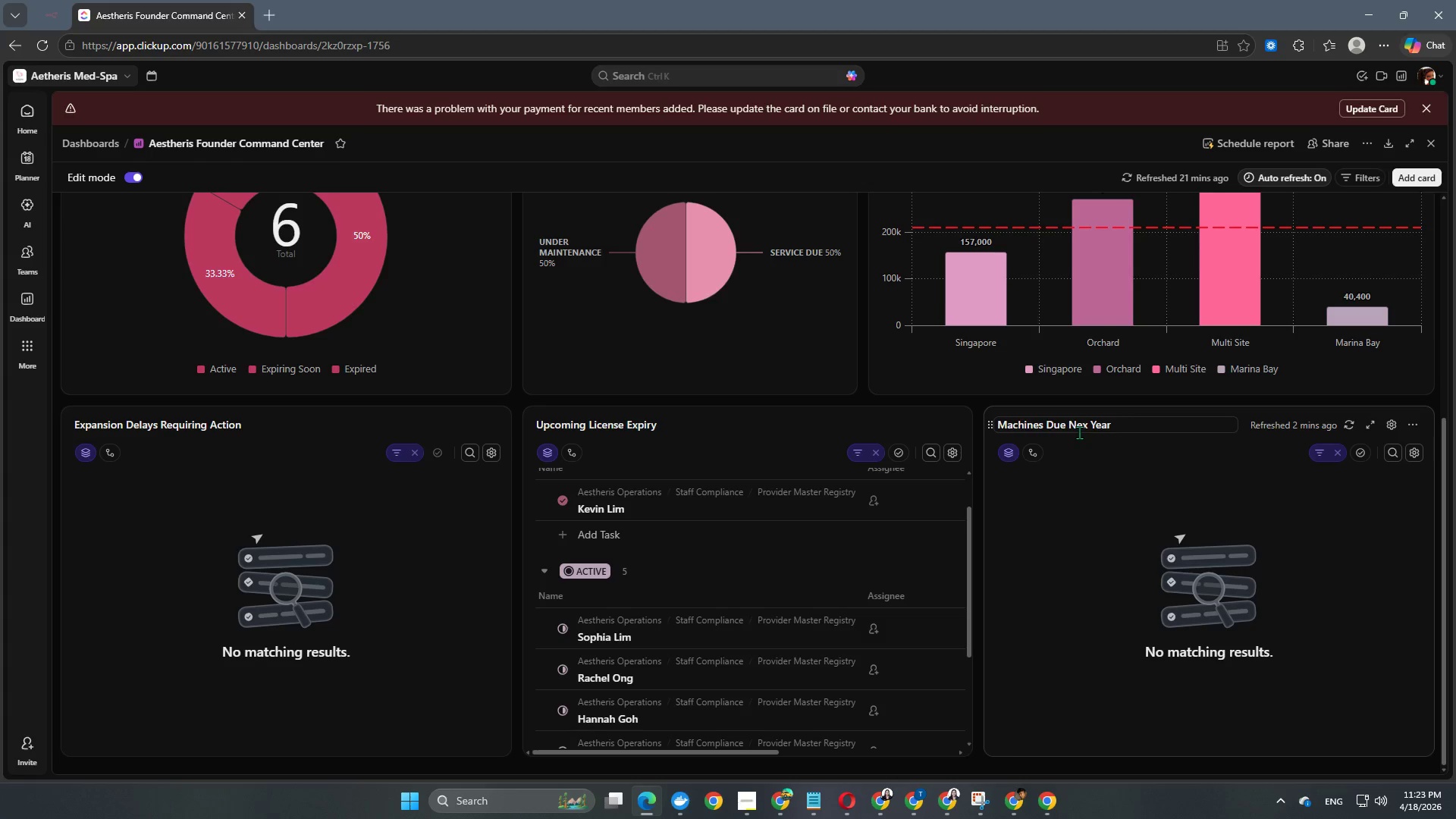 
left_click([1393, 422])
 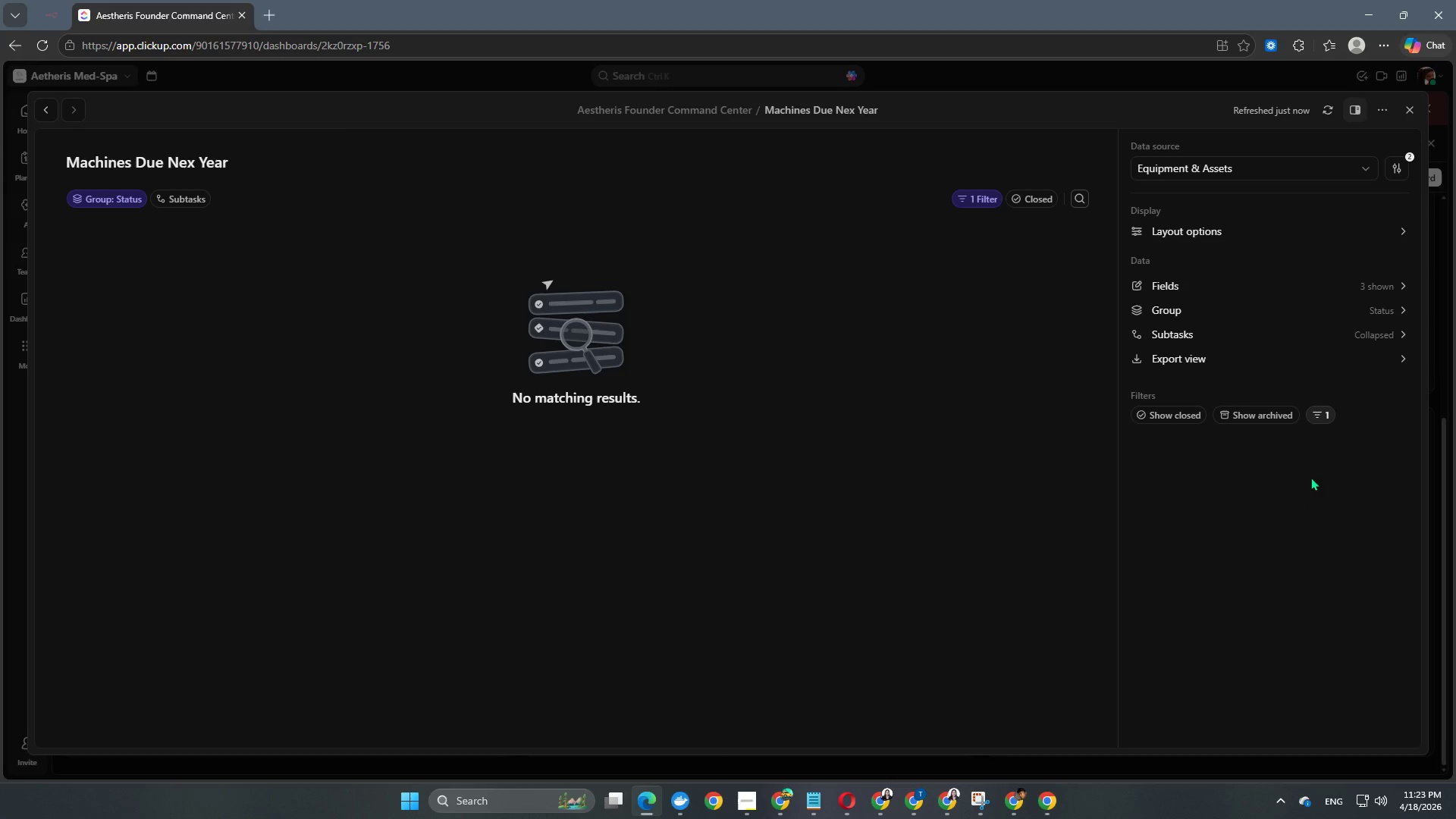 
left_click([1322, 414])
 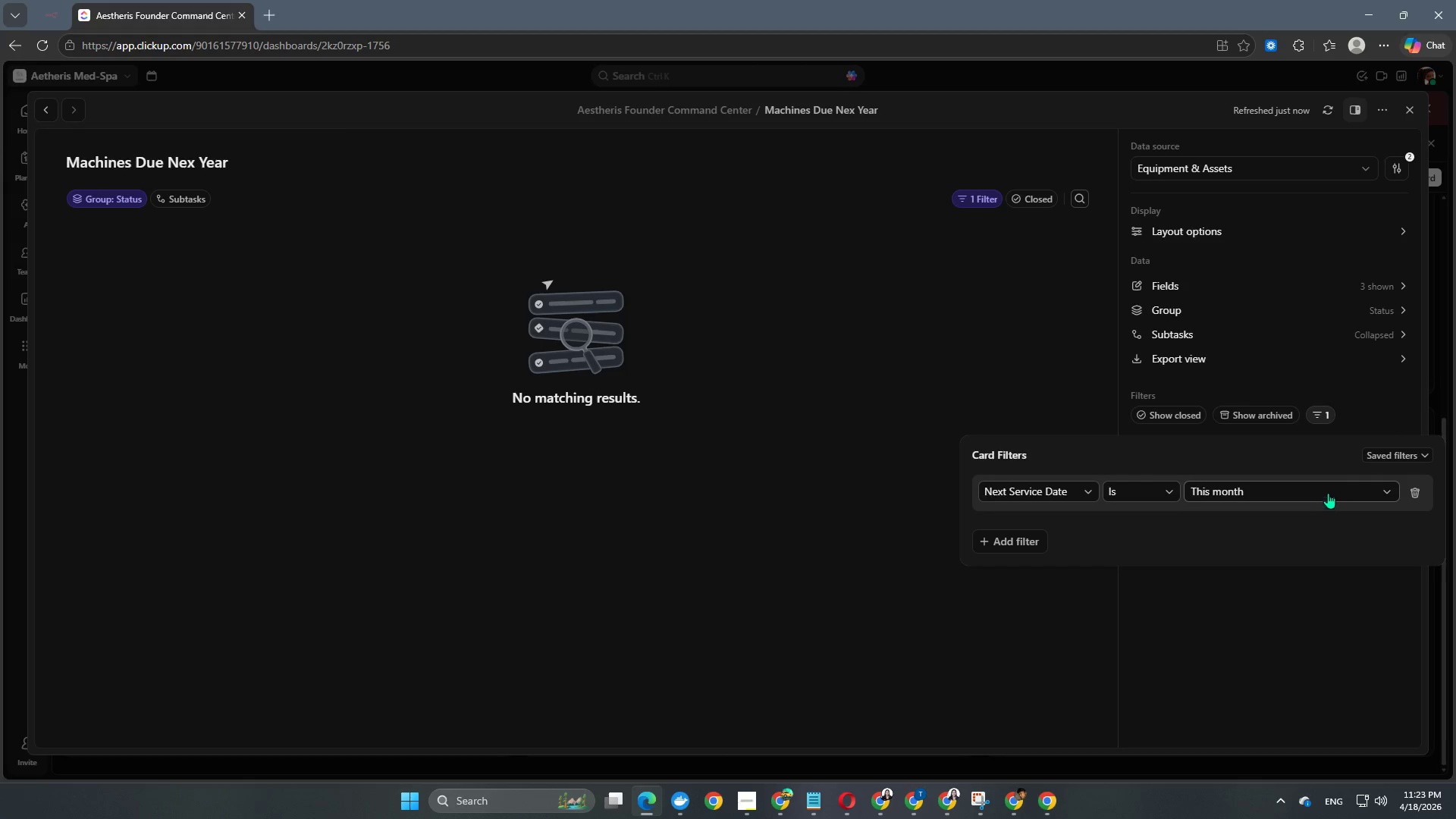 
left_click([1331, 488])
 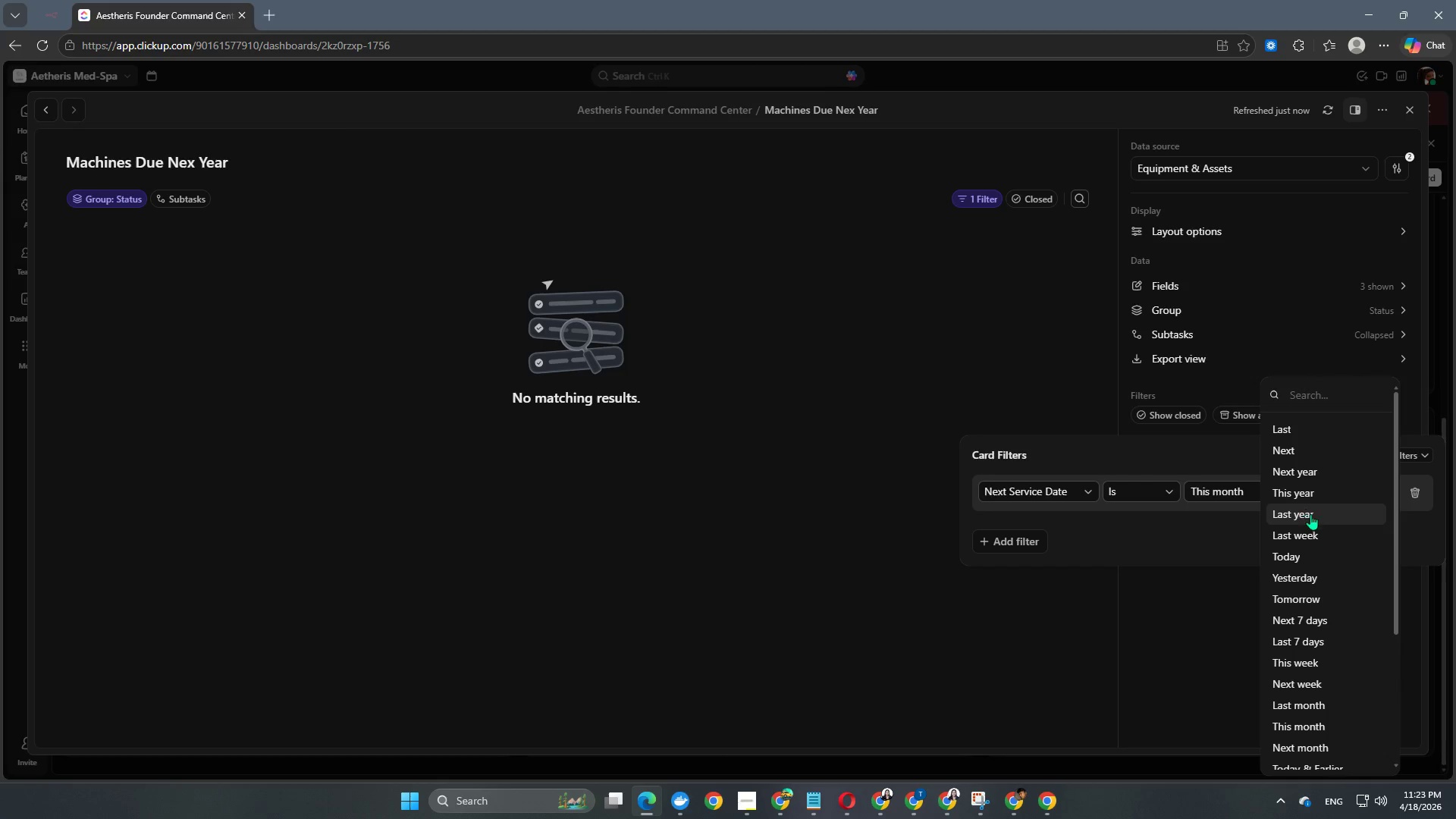 
left_click([1316, 470])
 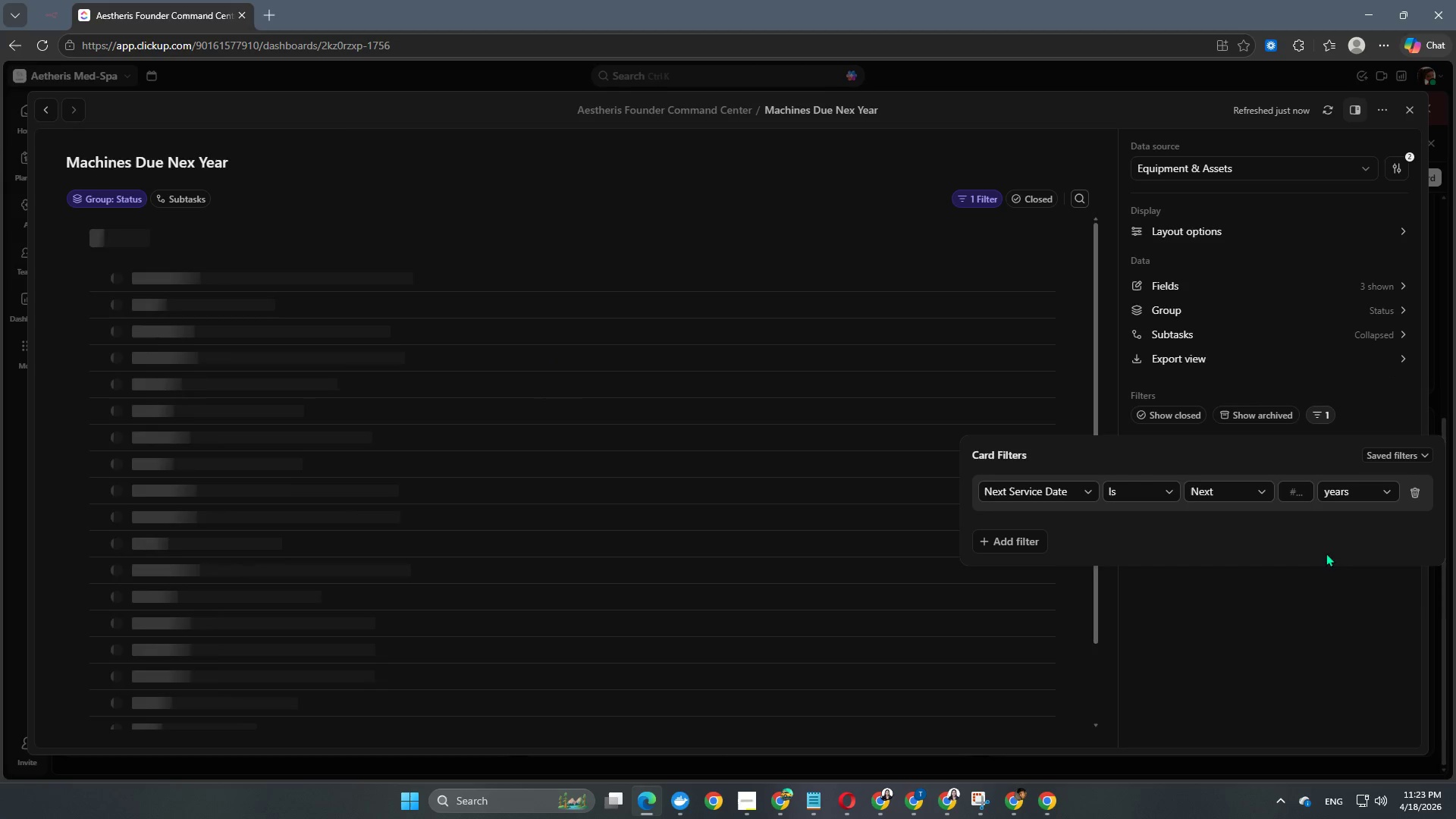 
left_click([1322, 638])
 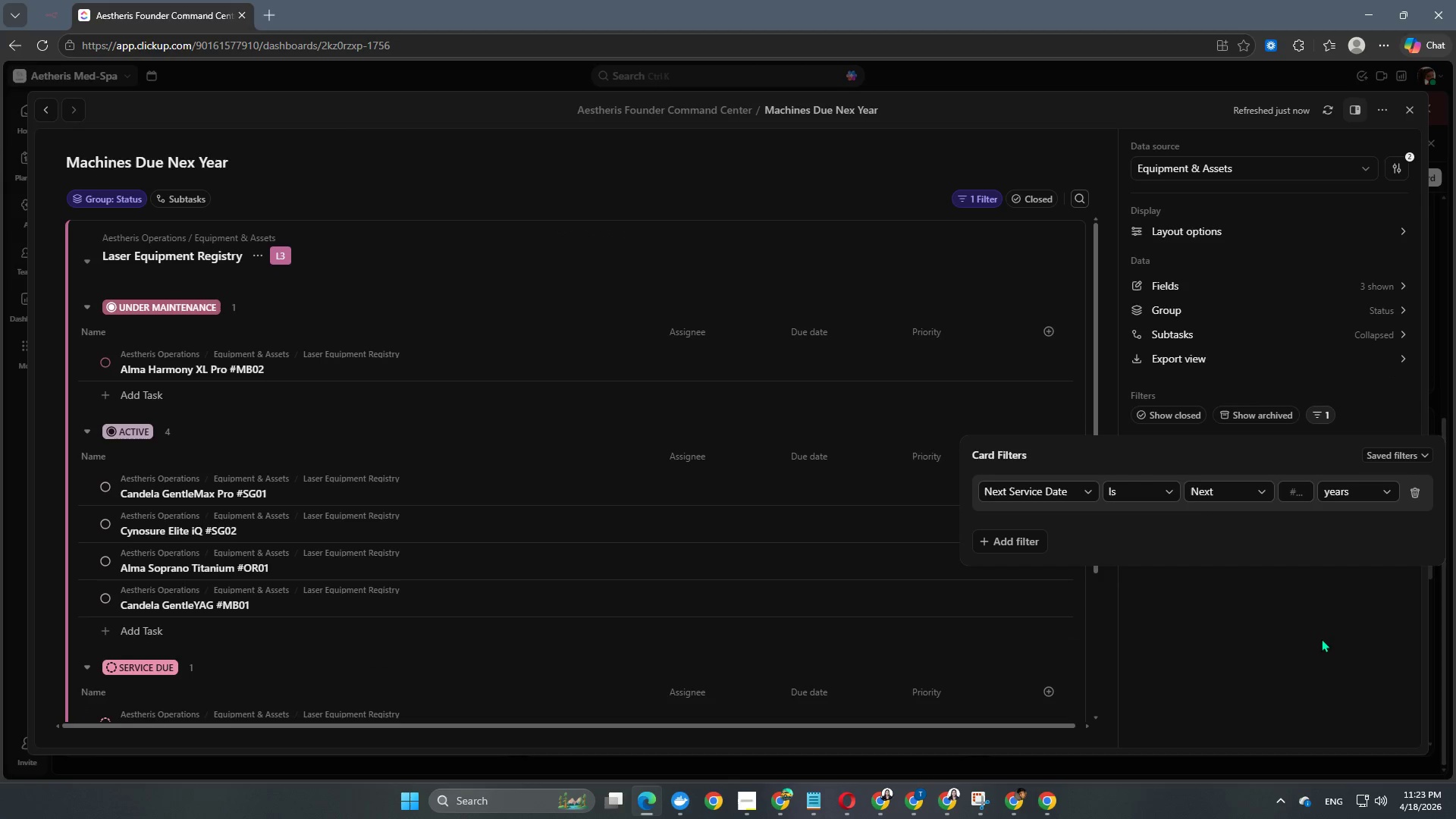 
left_click([1316, 654])
 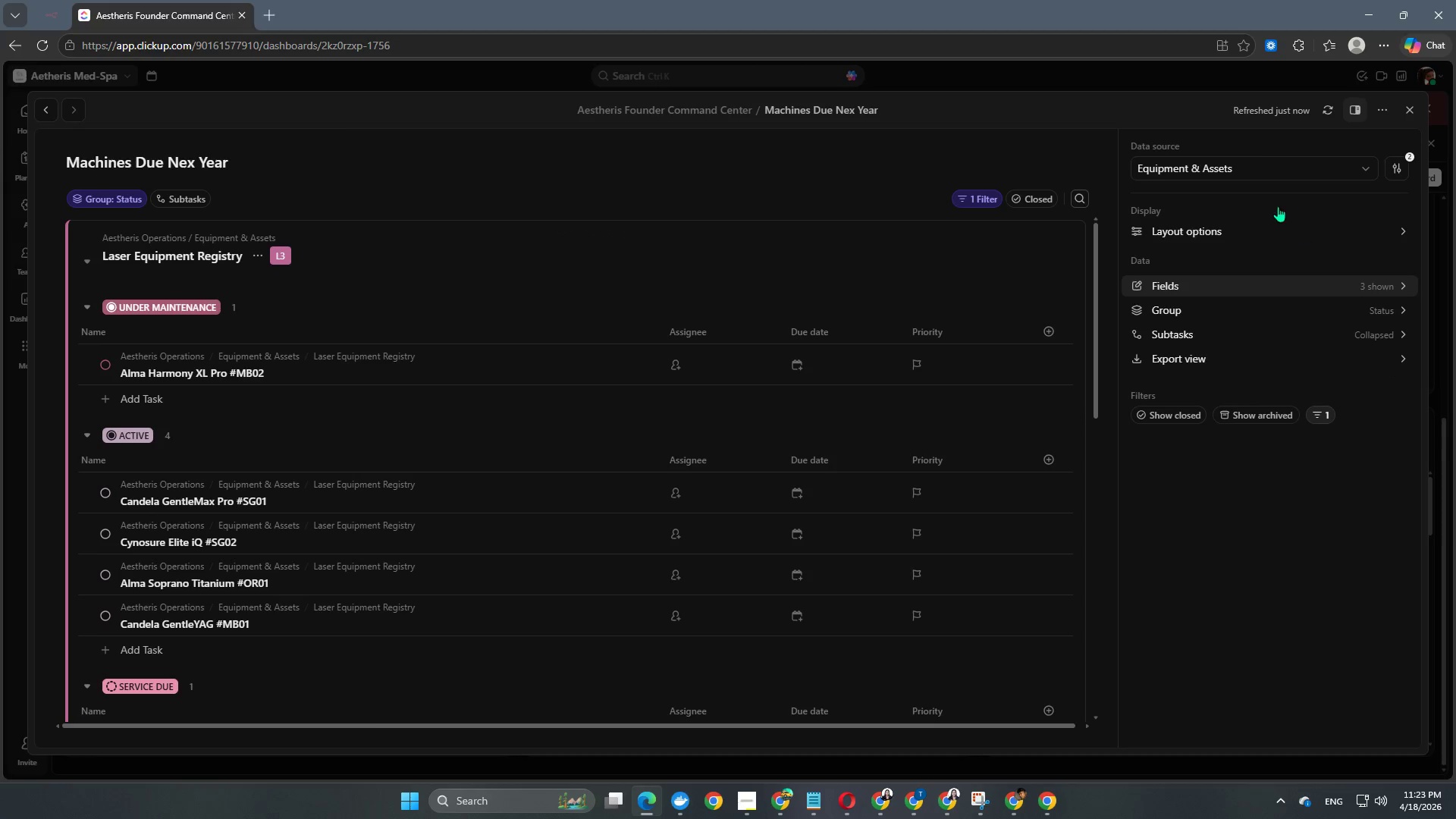 
left_click([1181, 81])
 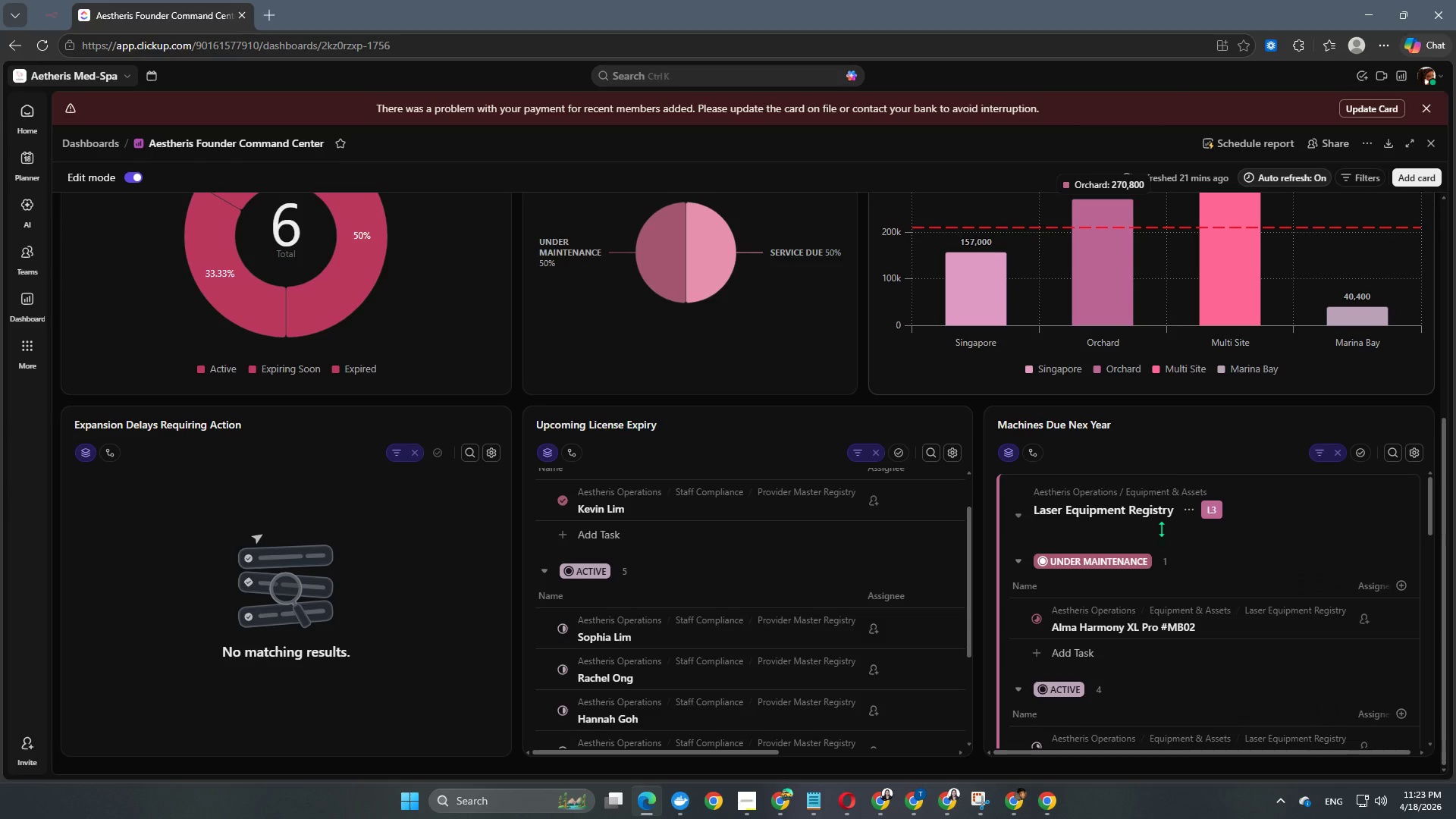 
scroll: coordinate [1154, 602], scroll_direction: up, amount: 1.0
 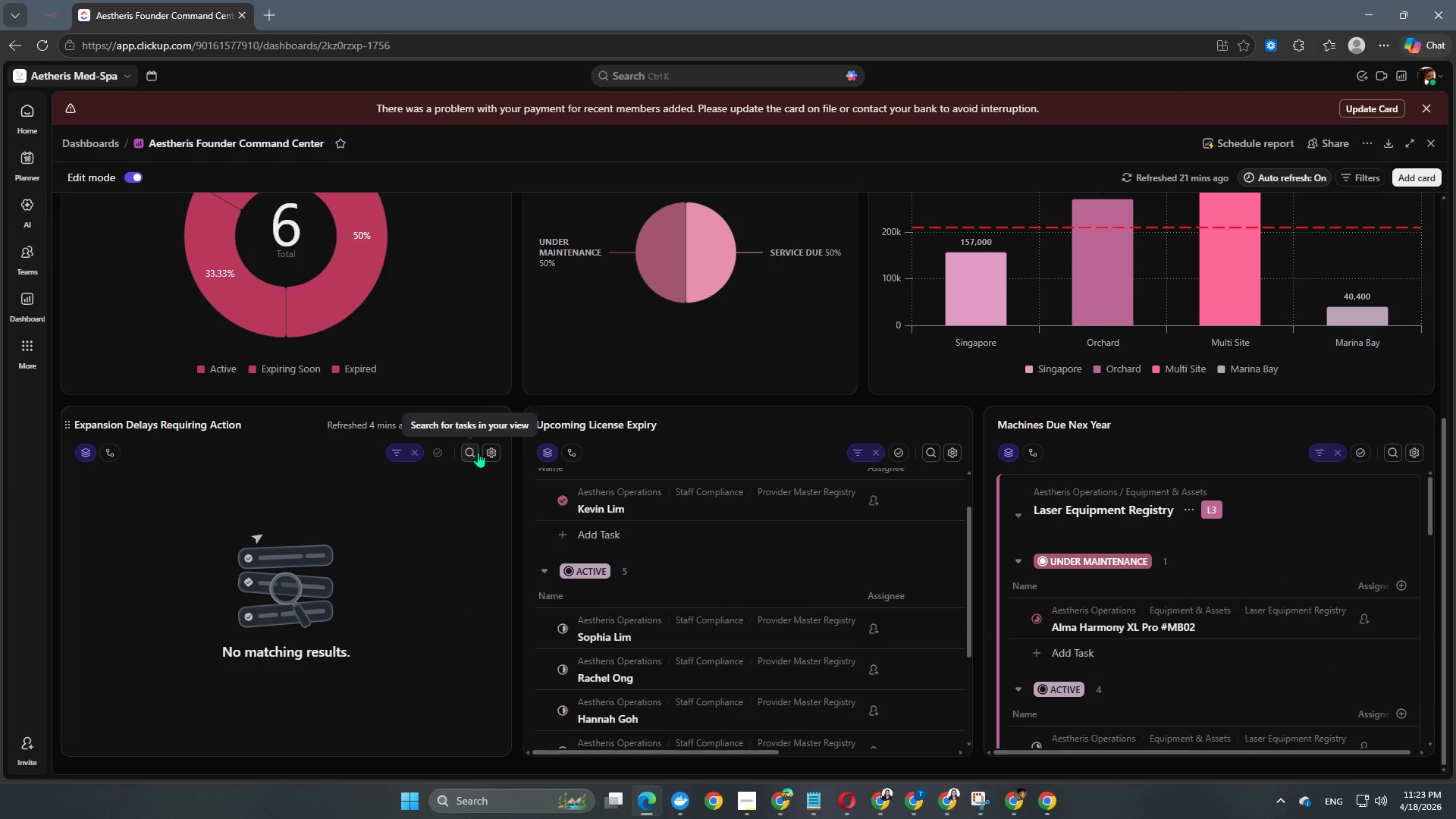 
left_click([472, 427])
 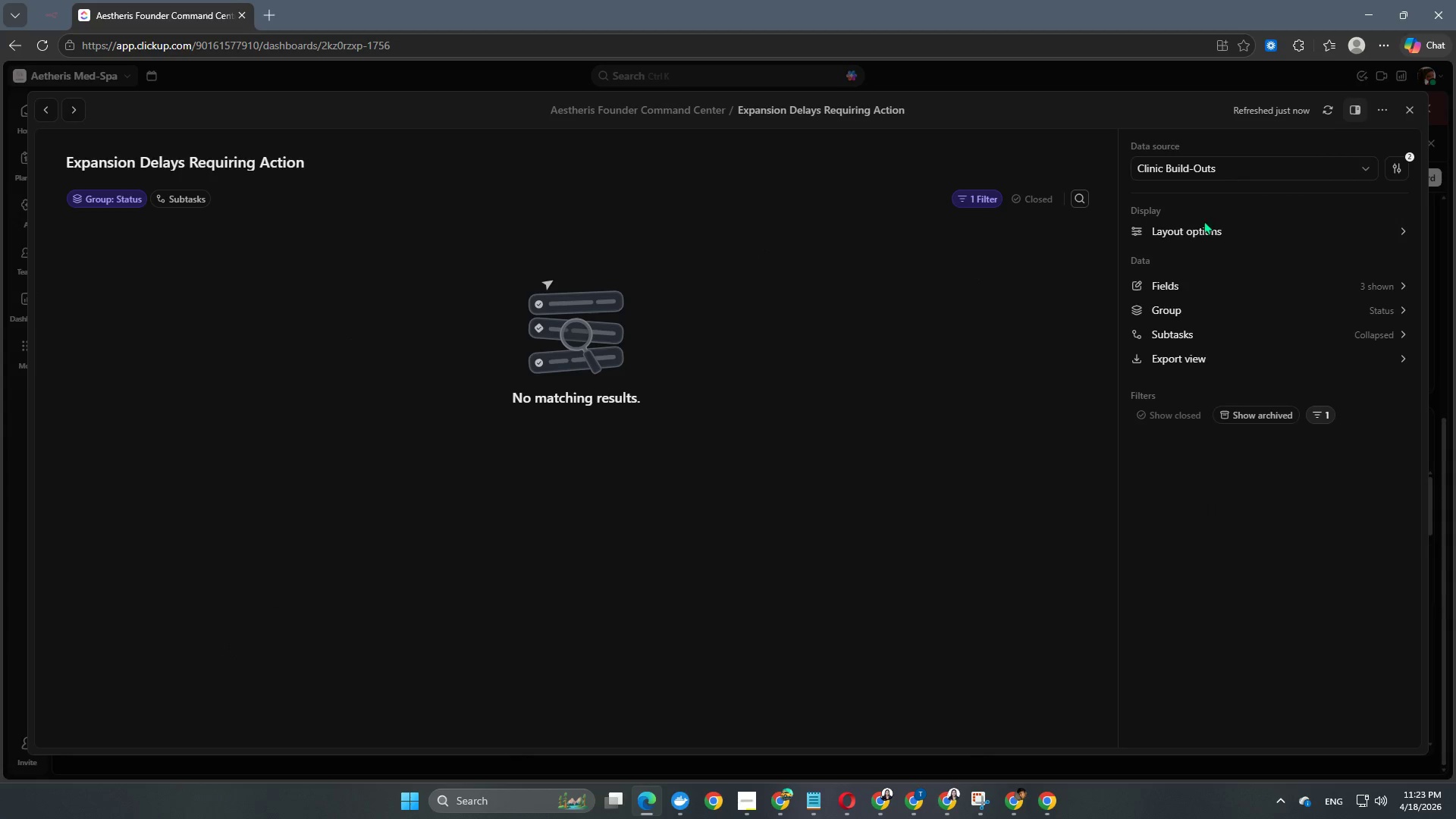 
wait(6.0)
 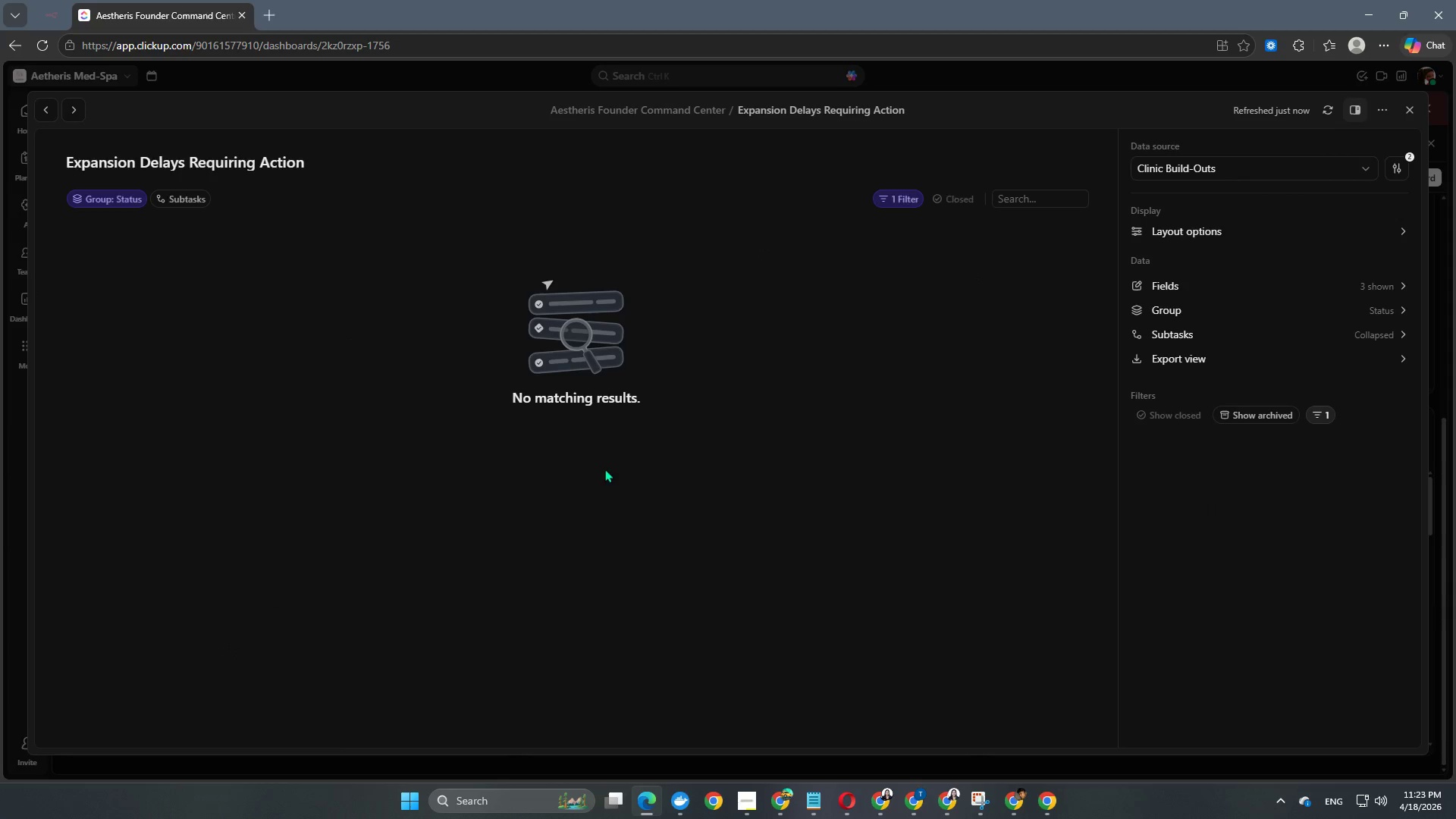 
left_click([1329, 411])
 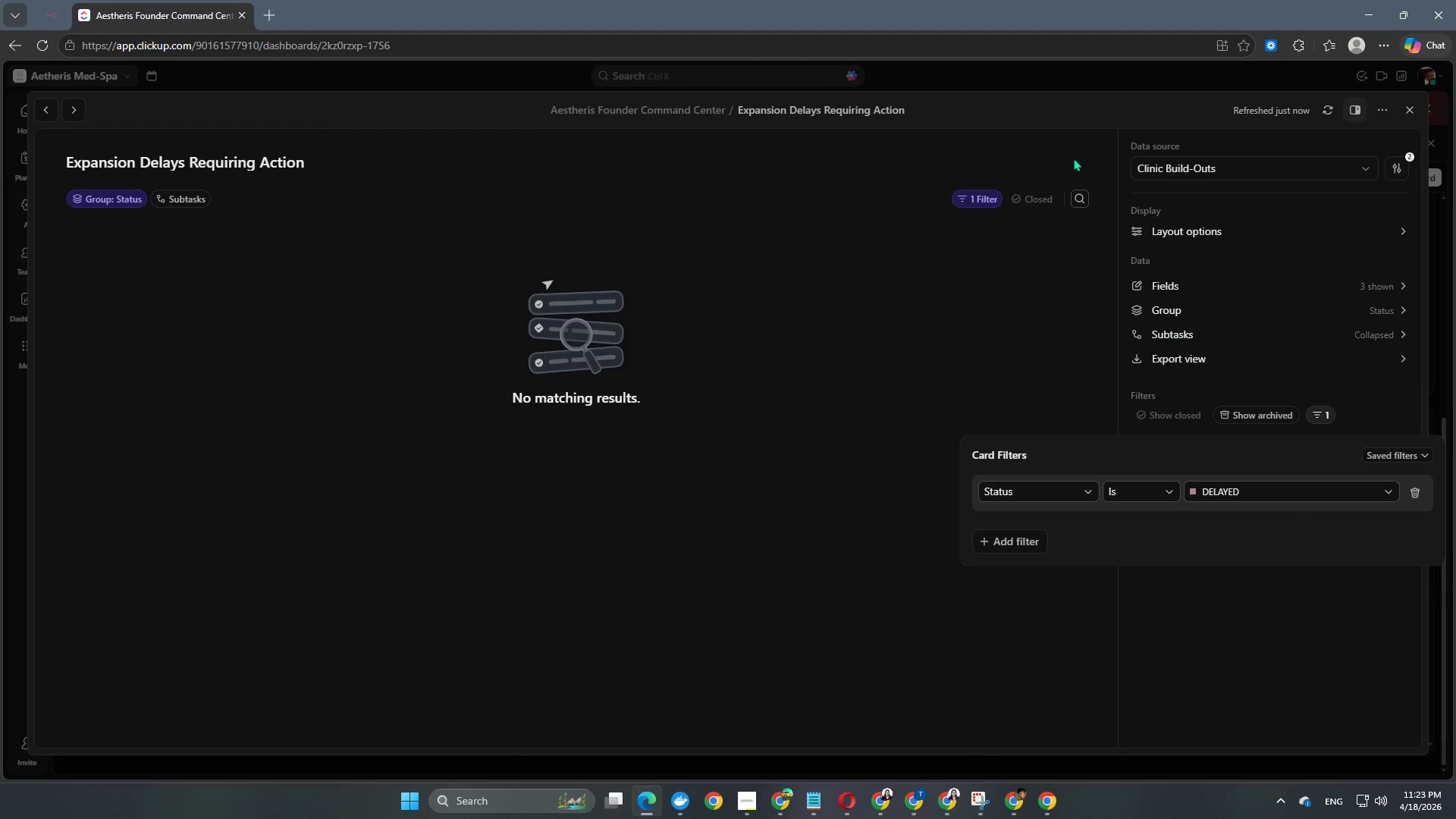 
left_click([1069, 85])
 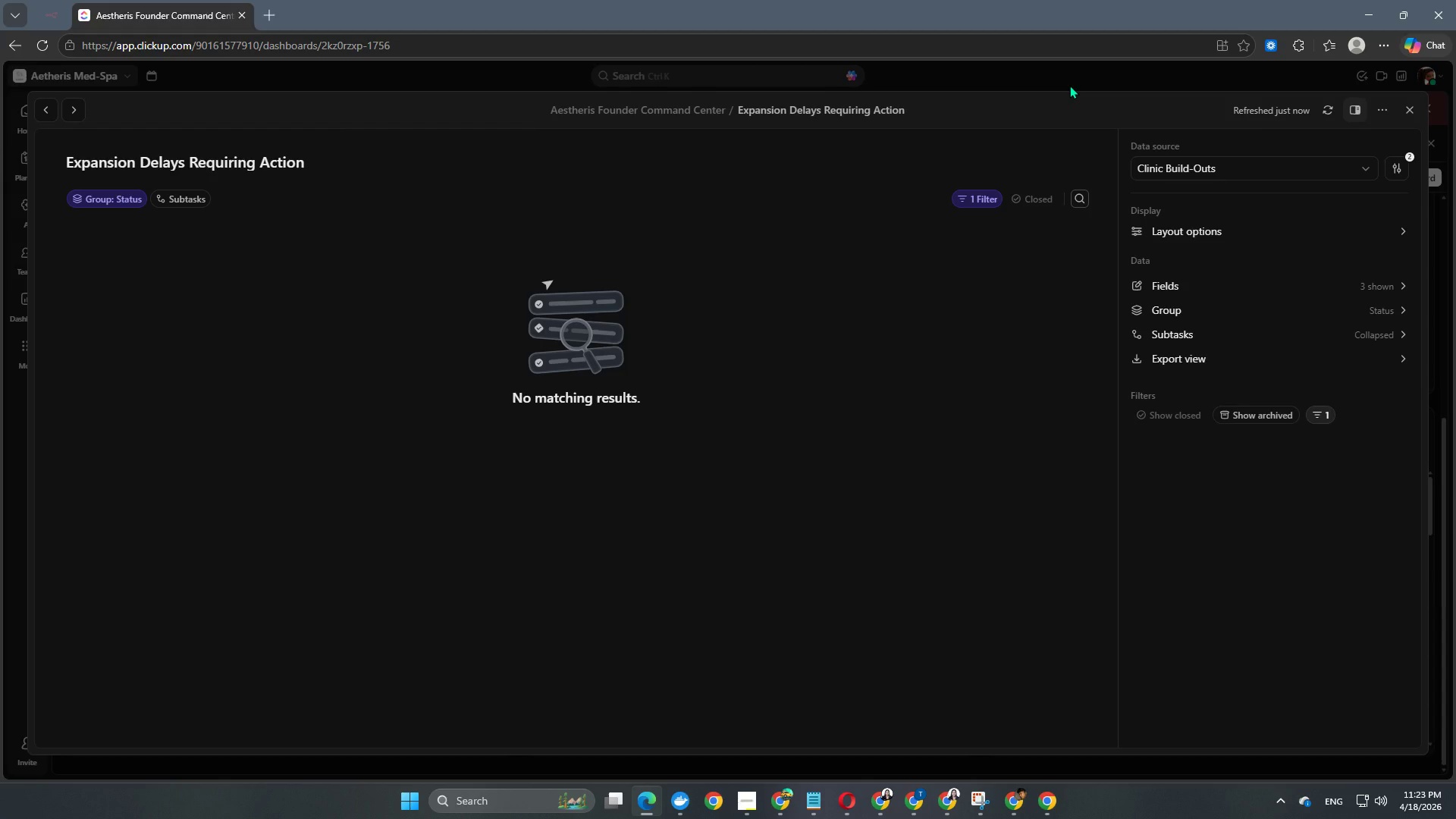 
left_click([1069, 85])
 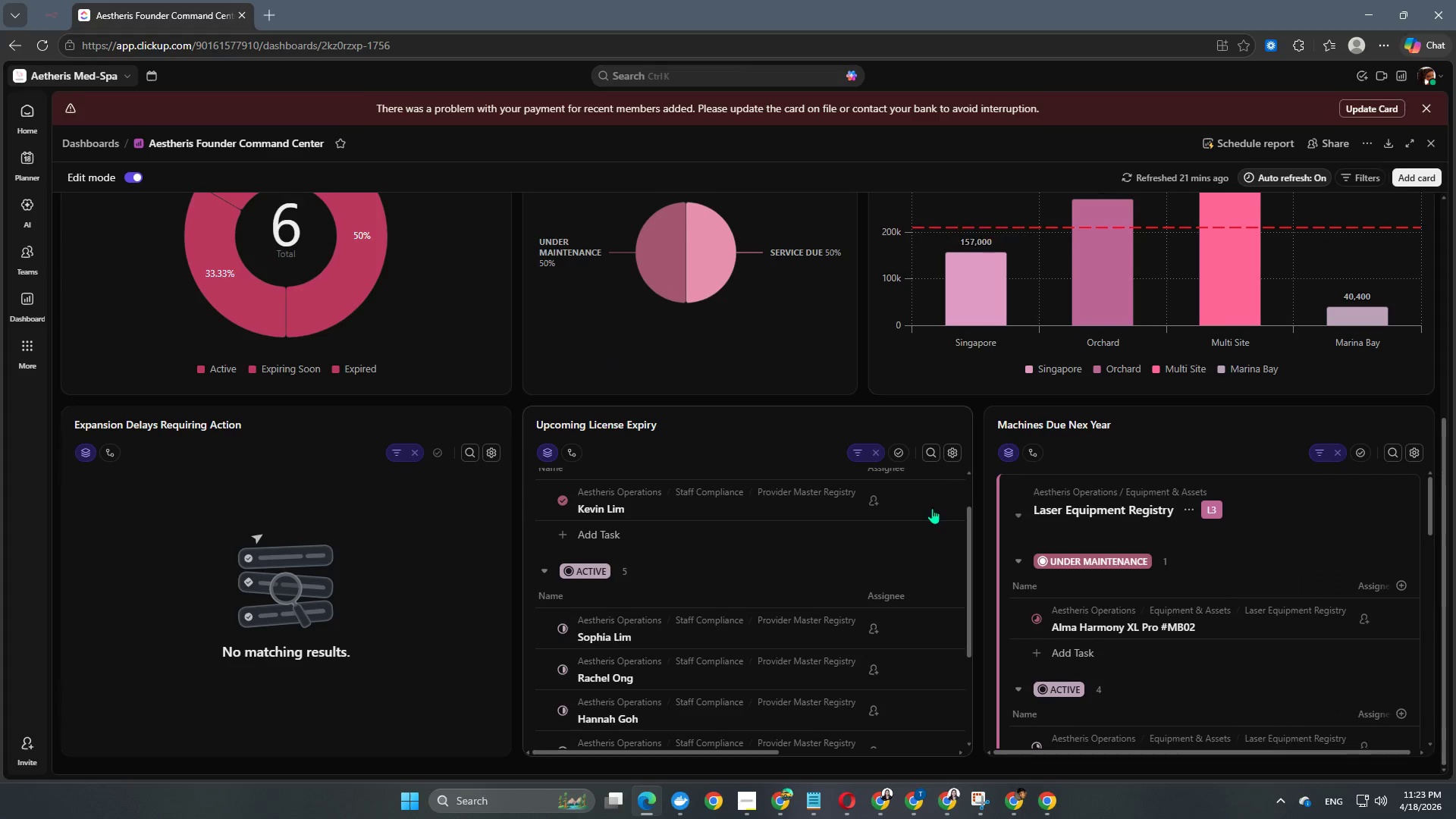 
scroll: coordinate [1007, 363], scroll_direction: up, amount: 8.0
 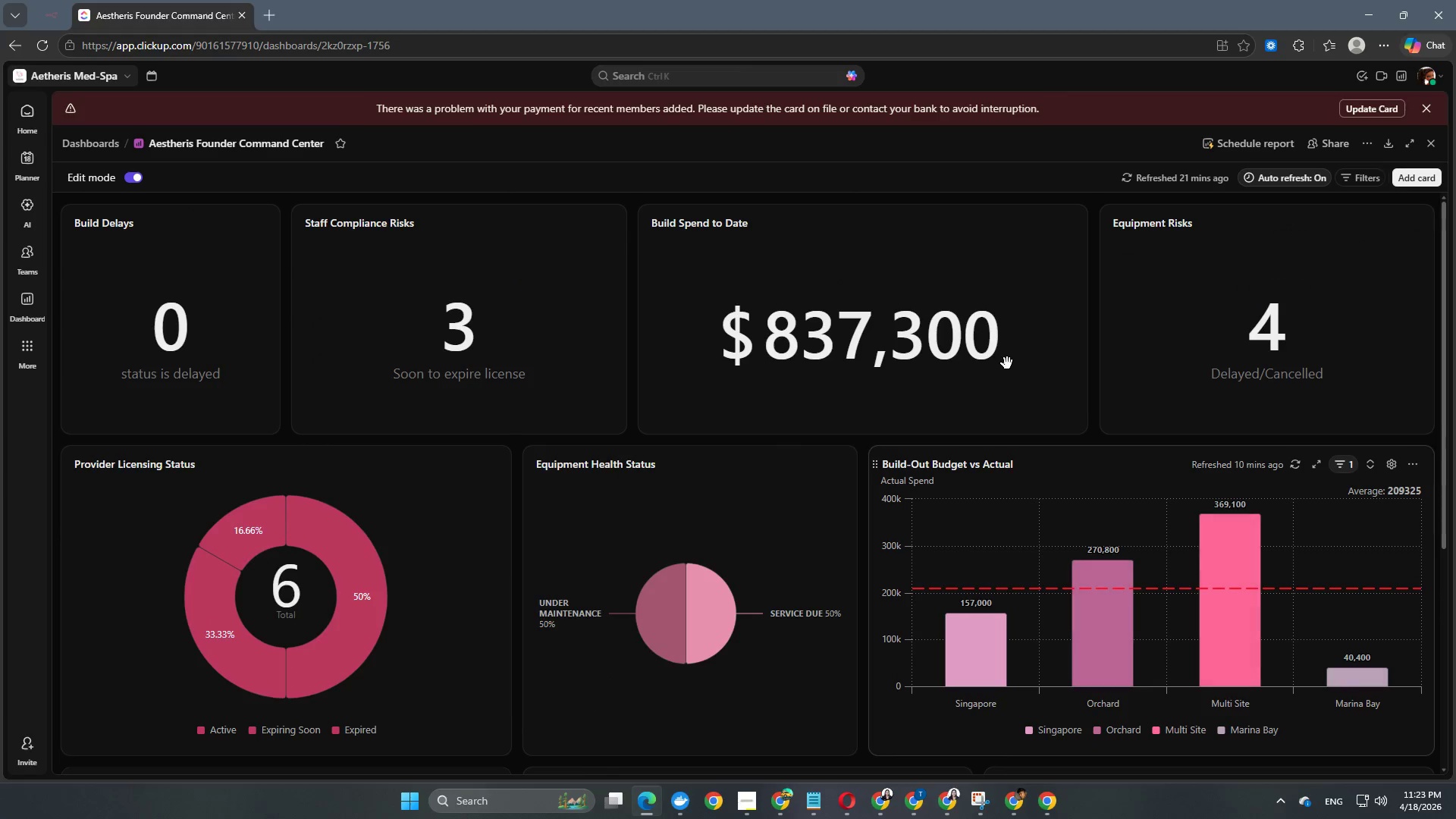 
scroll: coordinate [1079, 661], scroll_direction: down, amount: 9.0
 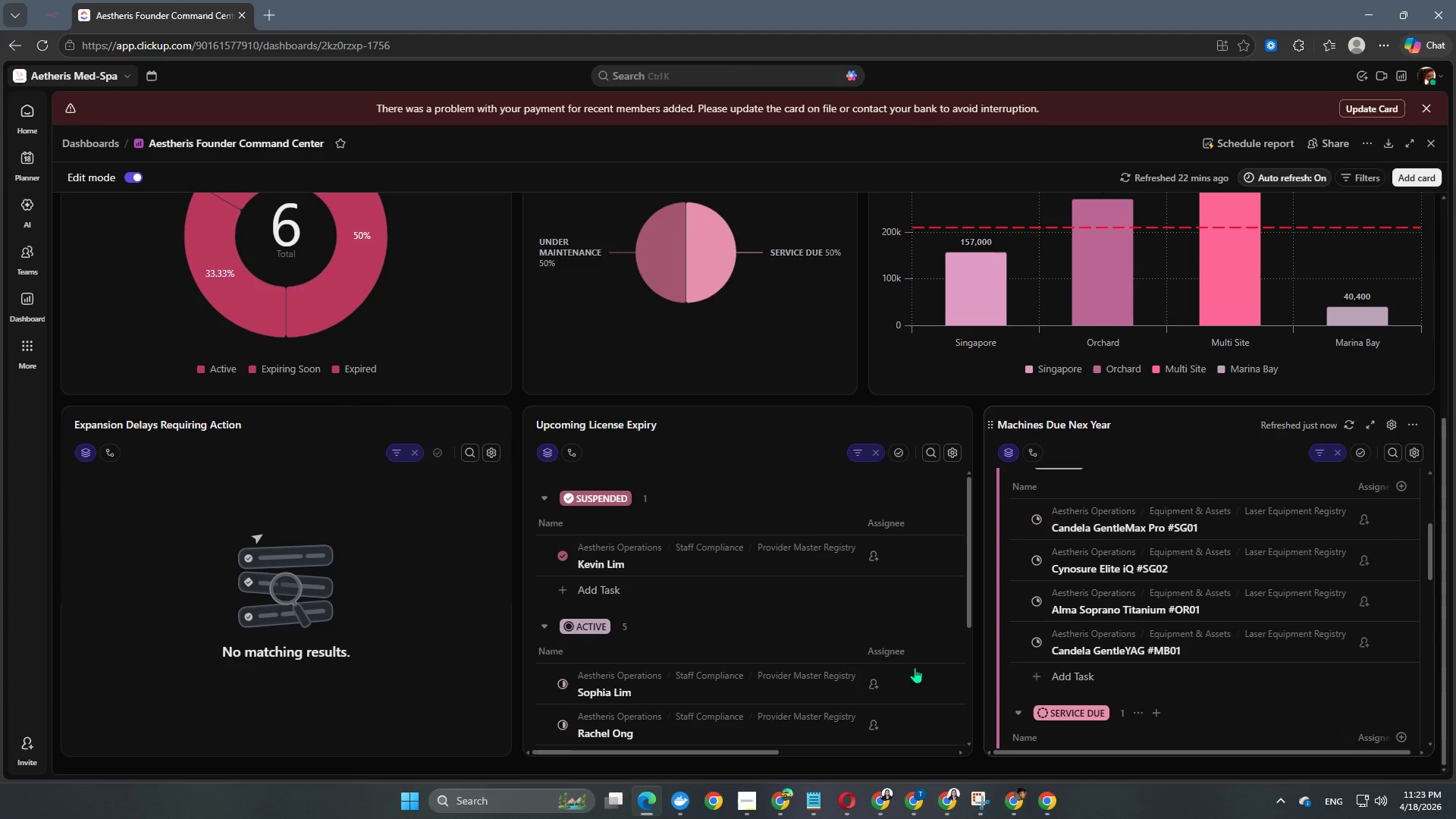 
scroll: coordinate [1098, 662], scroll_direction: up, amount: 10.0
 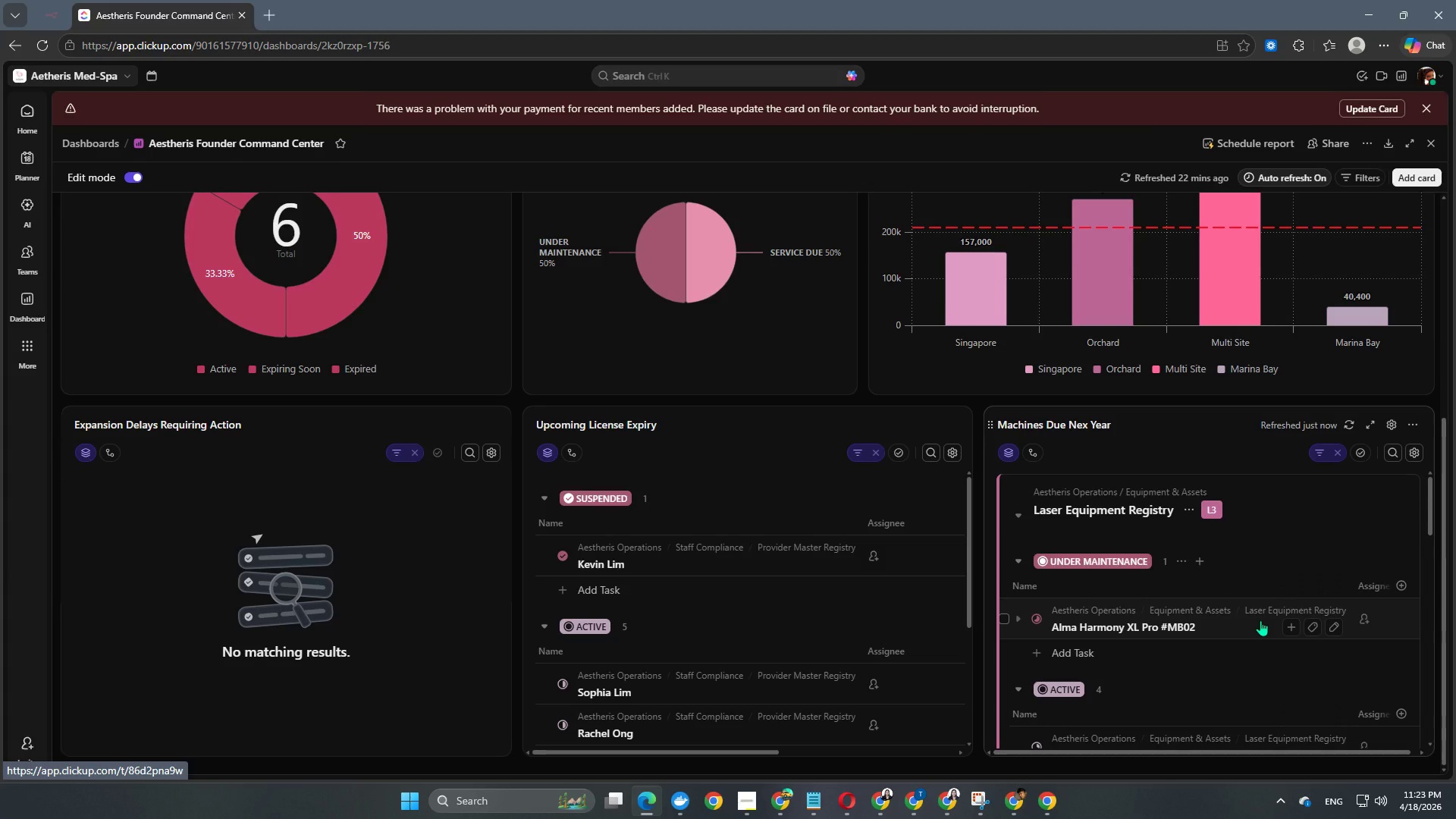 
wait(10.58)
 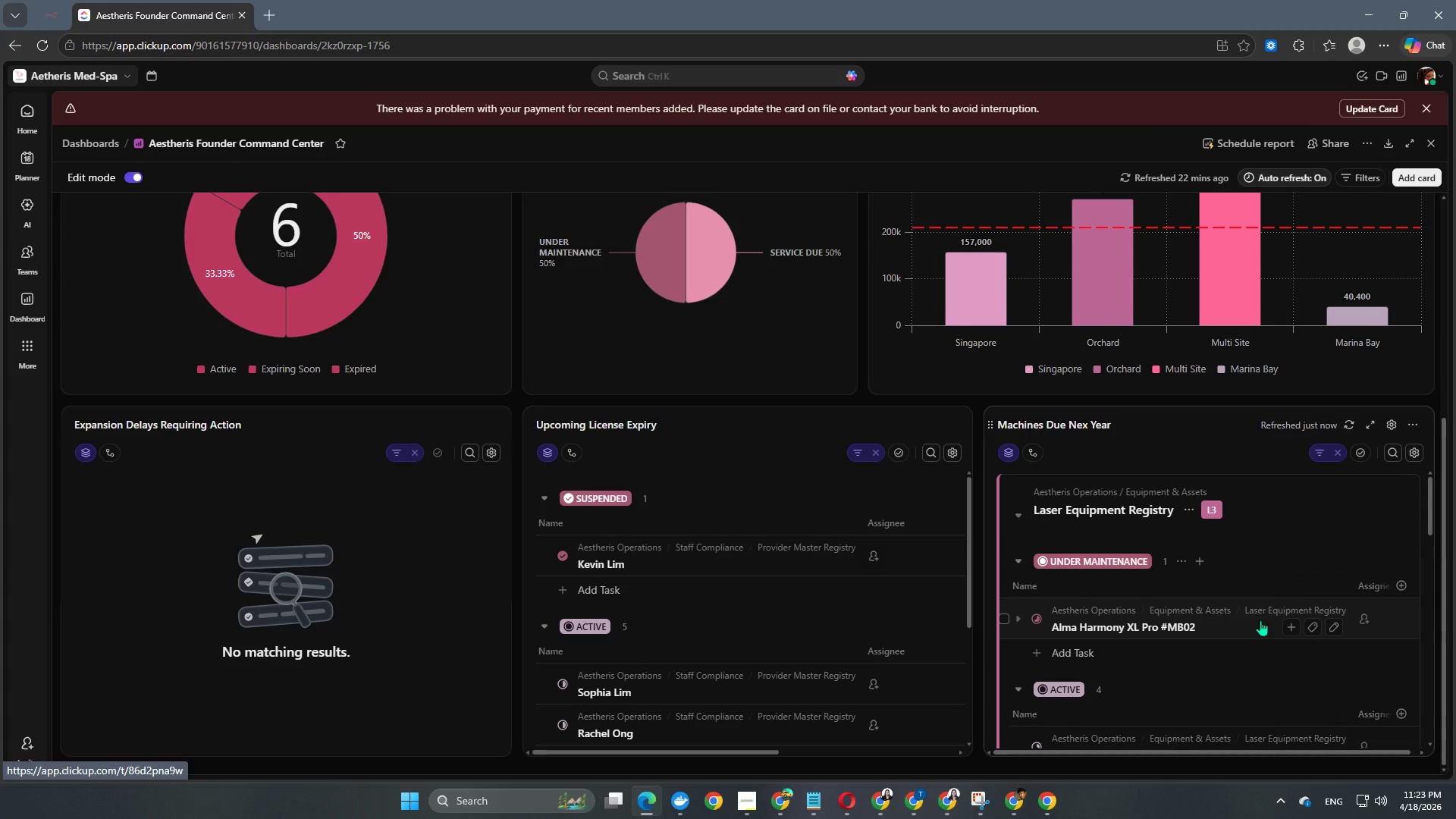 
left_click([1429, 184])
 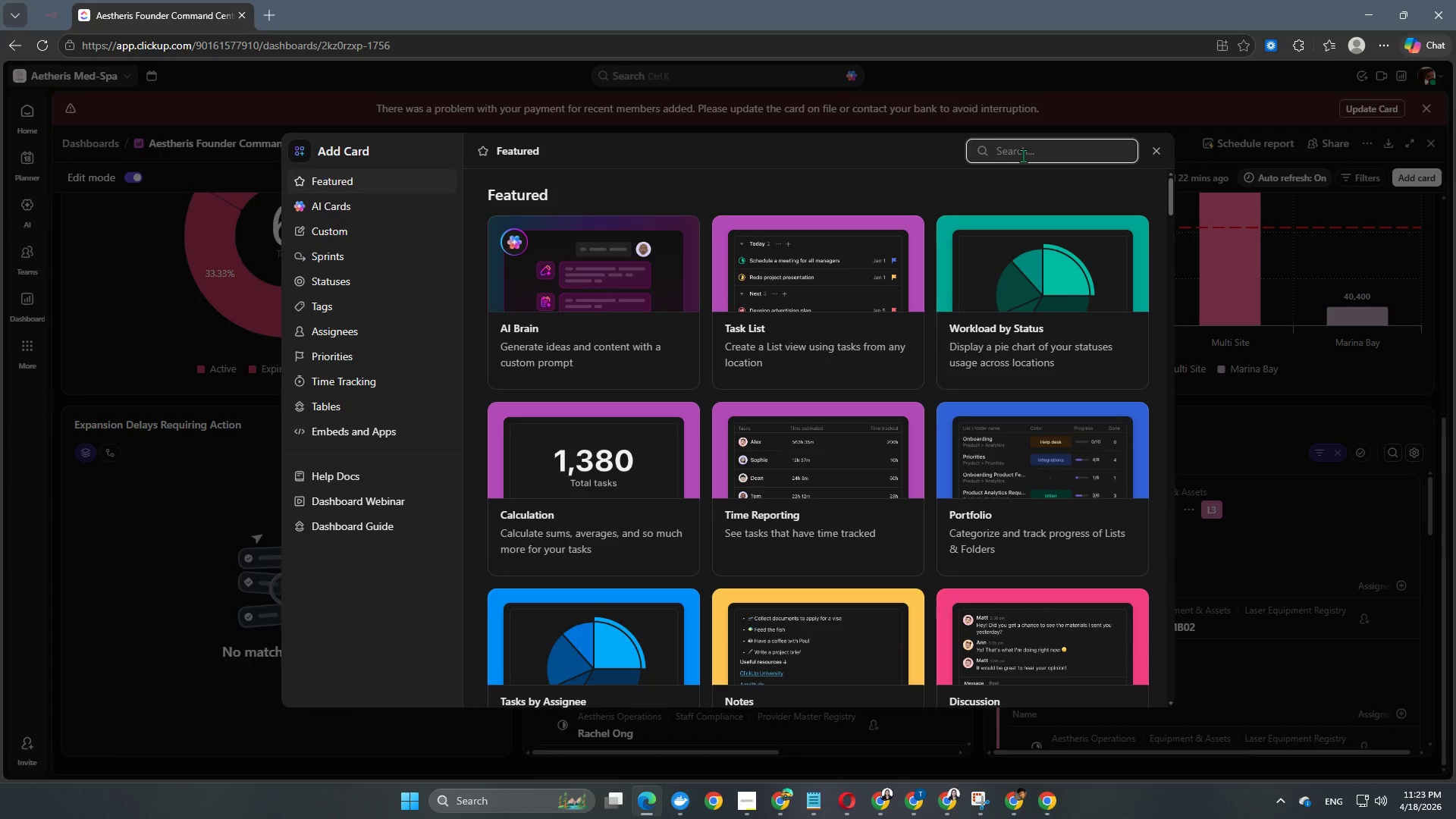 
type(task)
 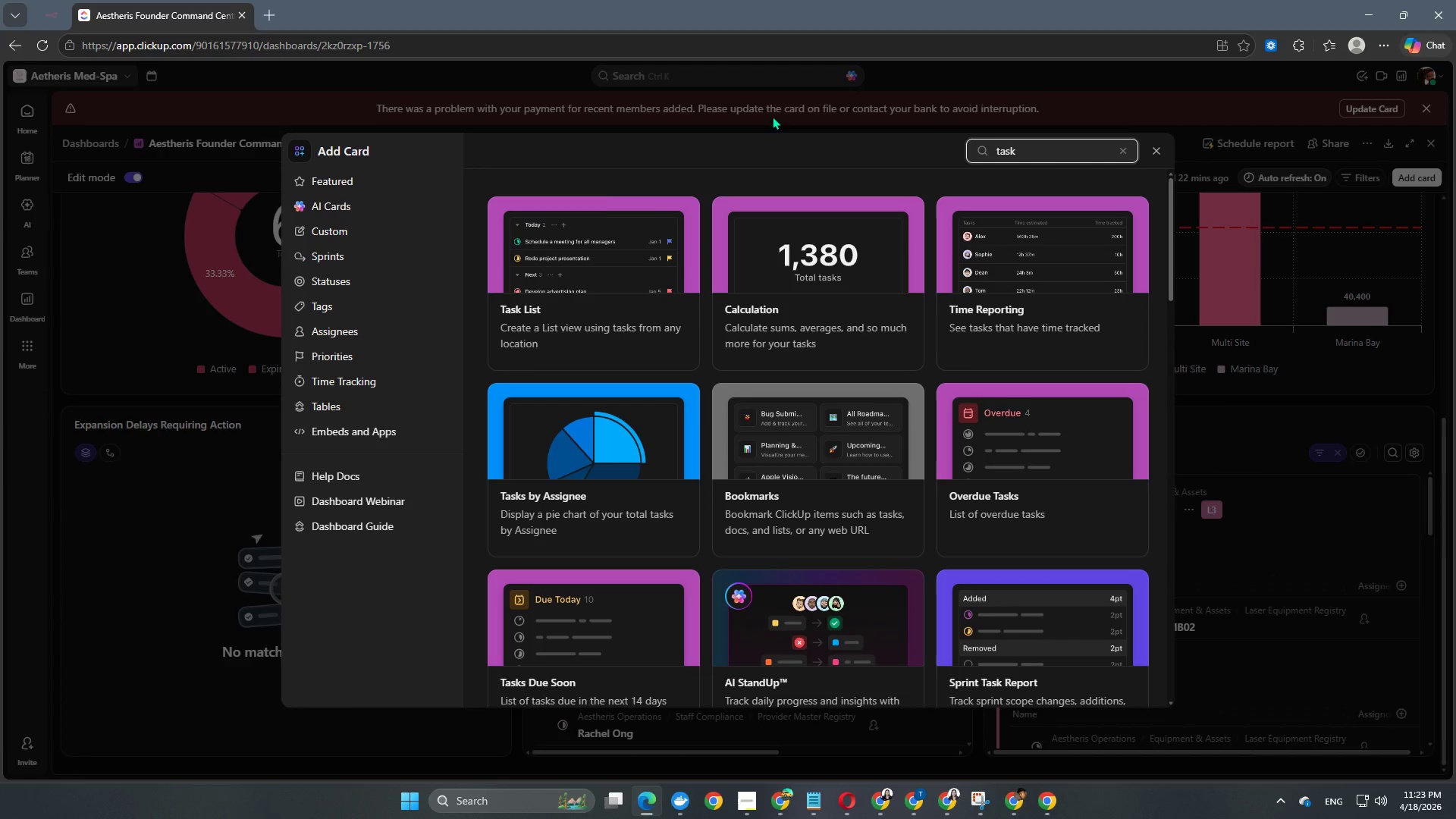 
left_click([588, 299])
 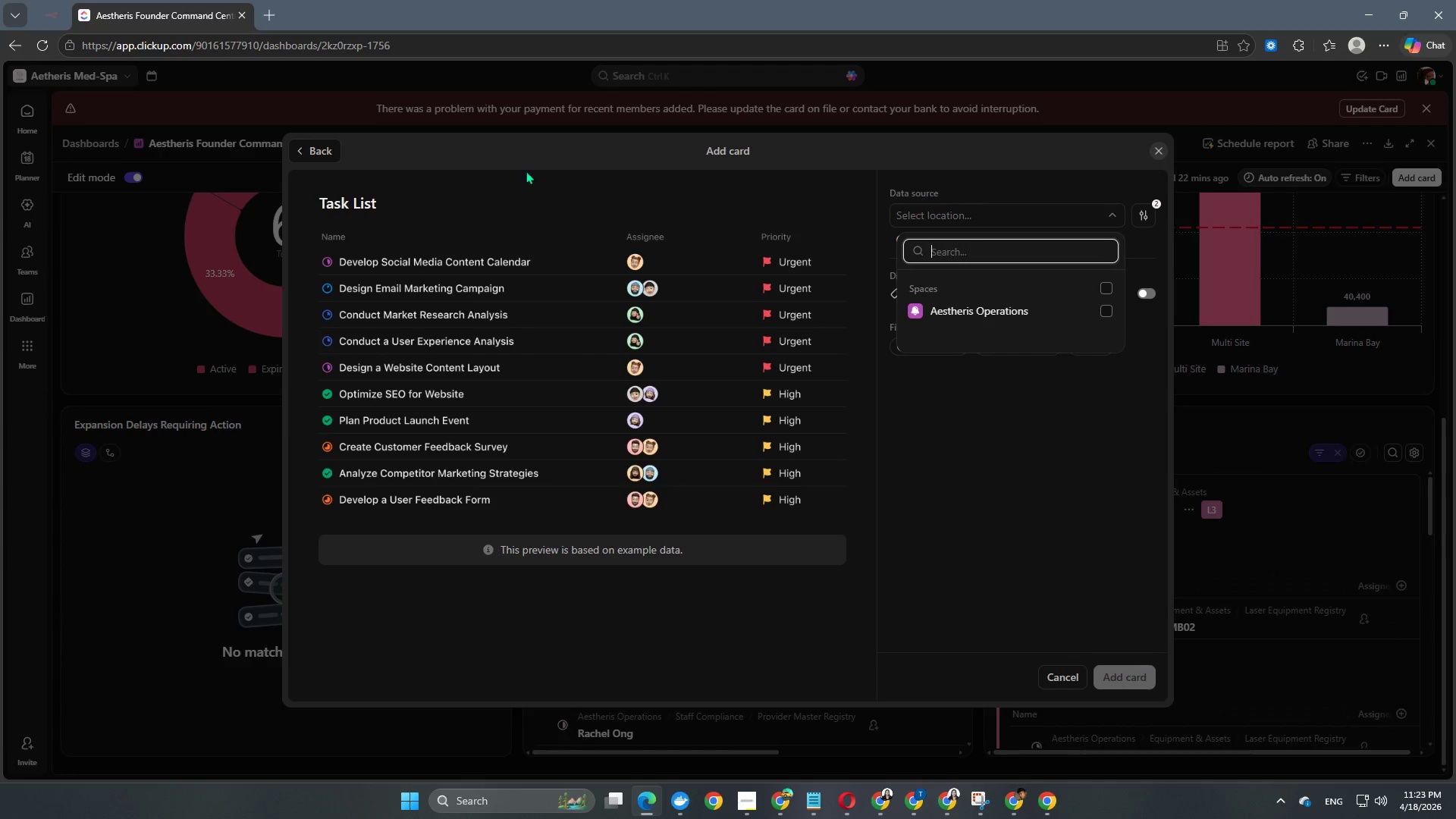 
left_click([367, 205])
 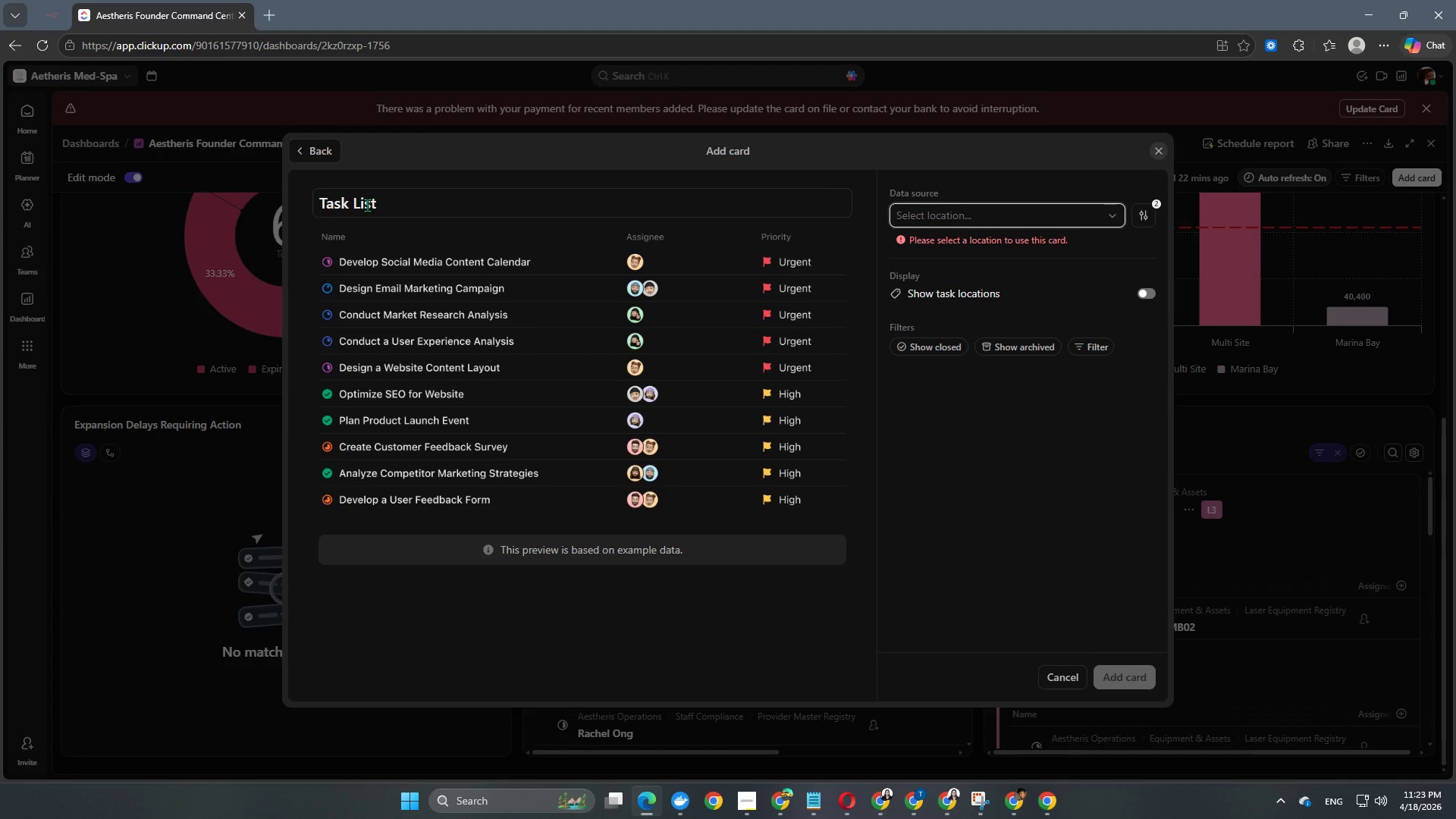 
key(Control+A)
 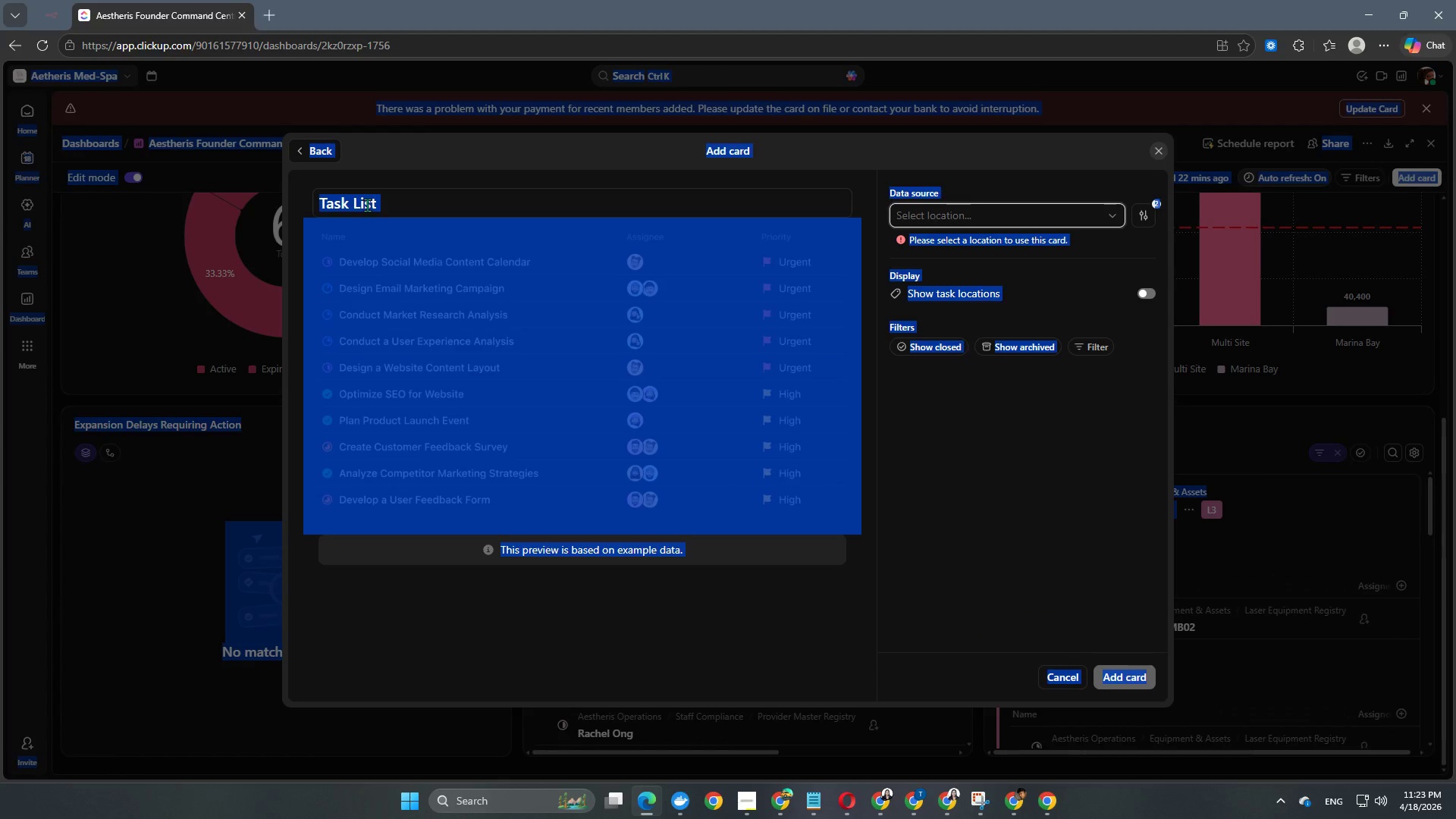 
left_click([367, 205])
 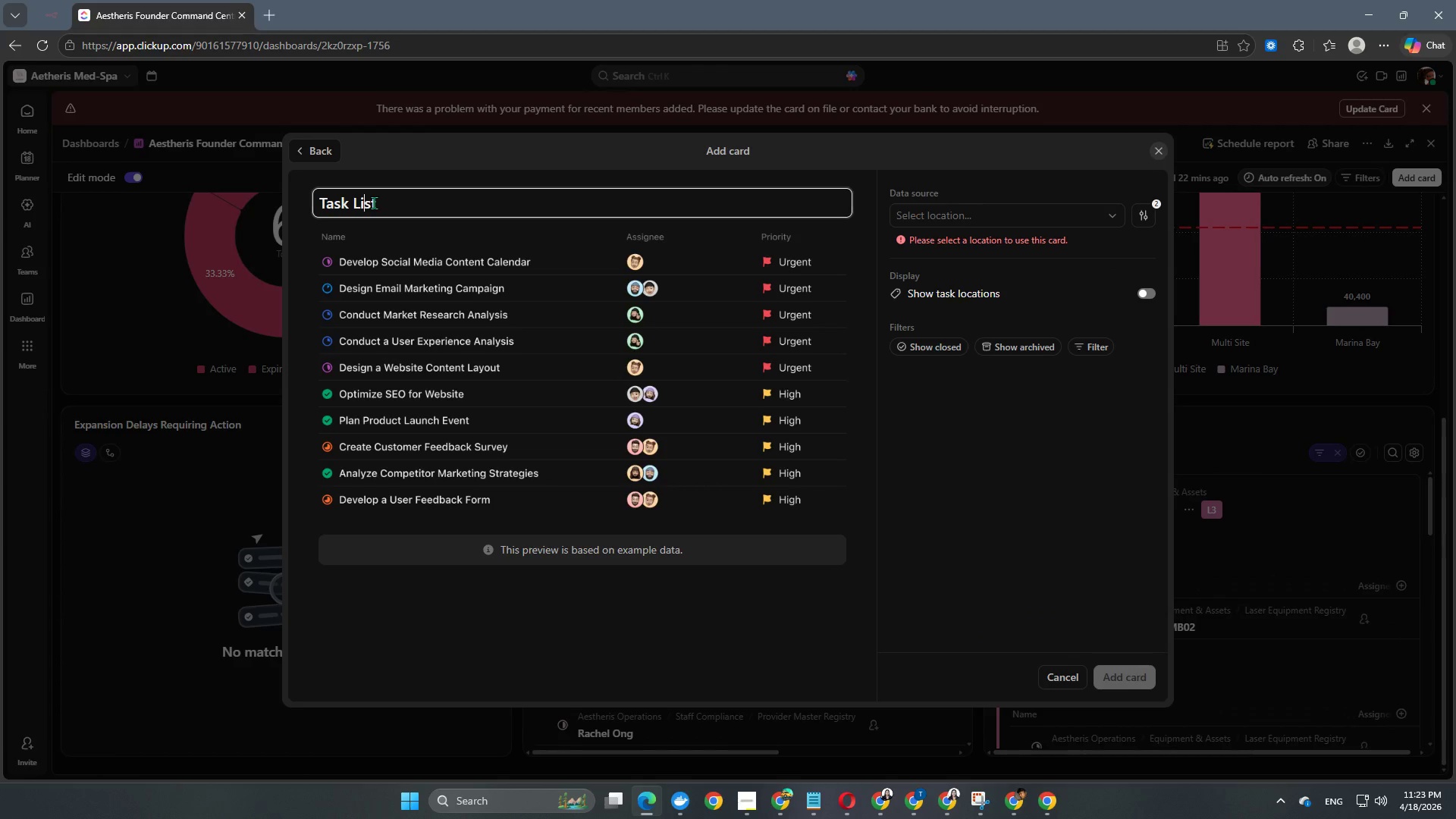 
key(Control+A)
 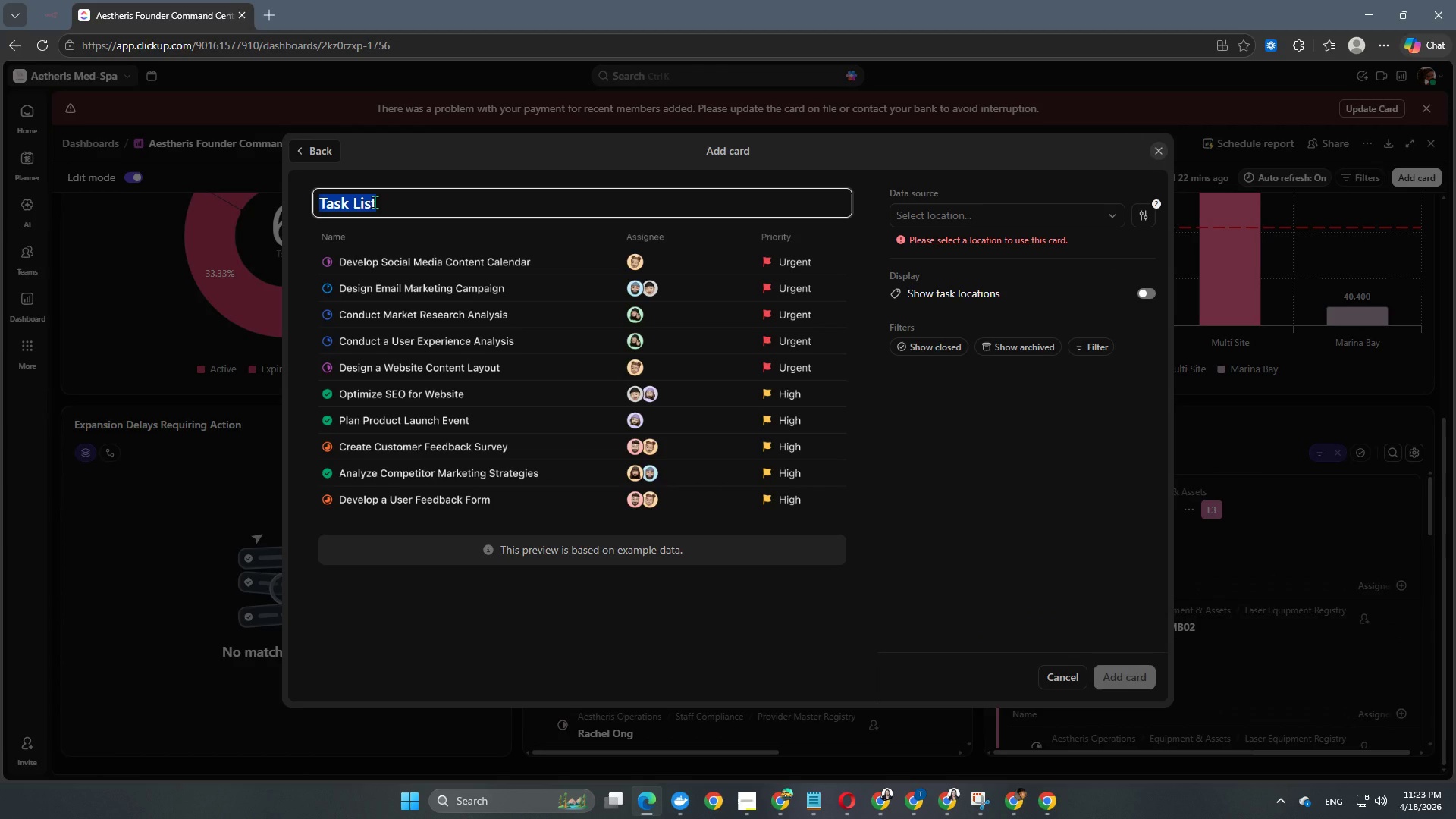 
type(Executive Decision Pending)
 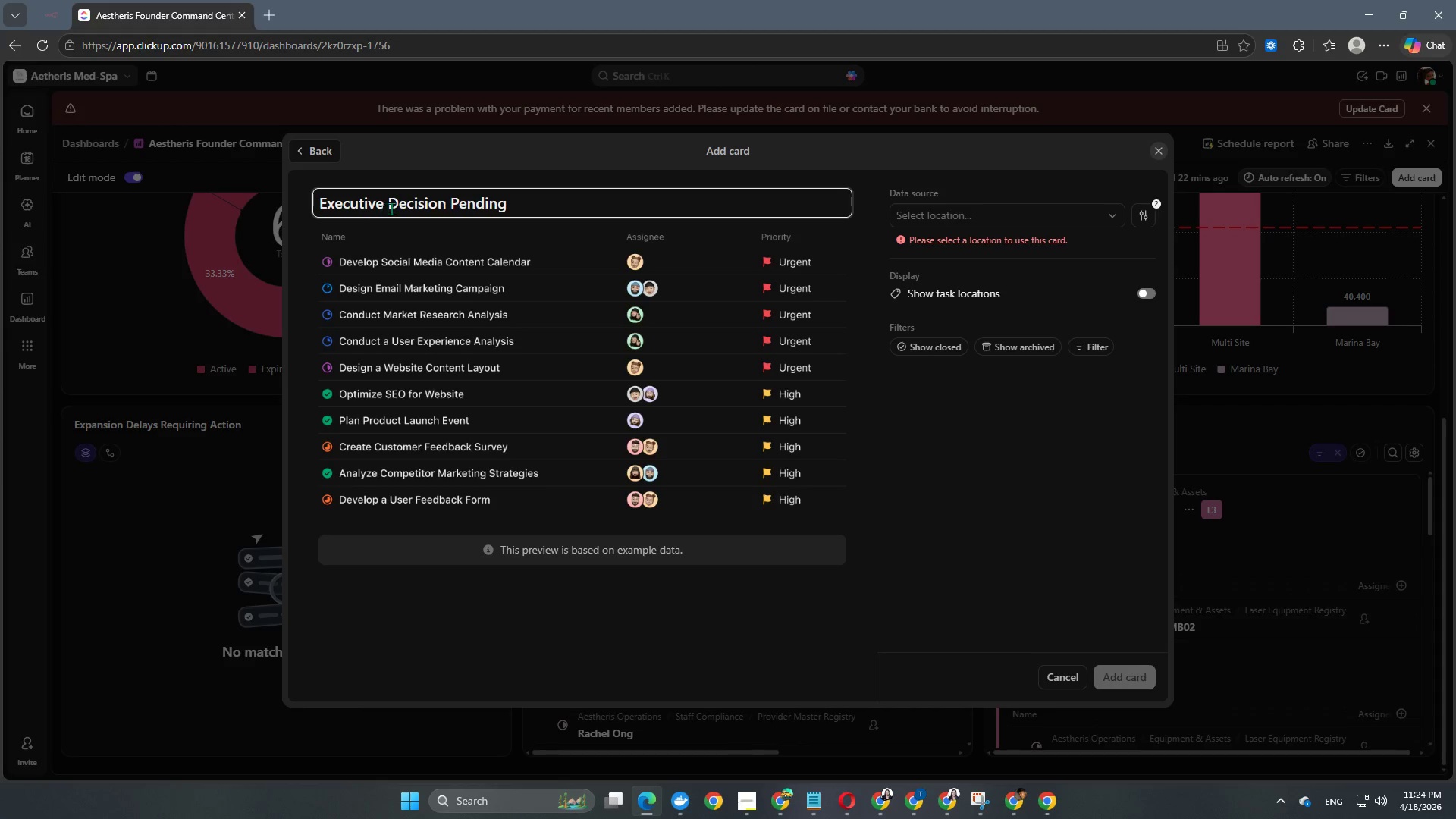 
wait(5.08)
 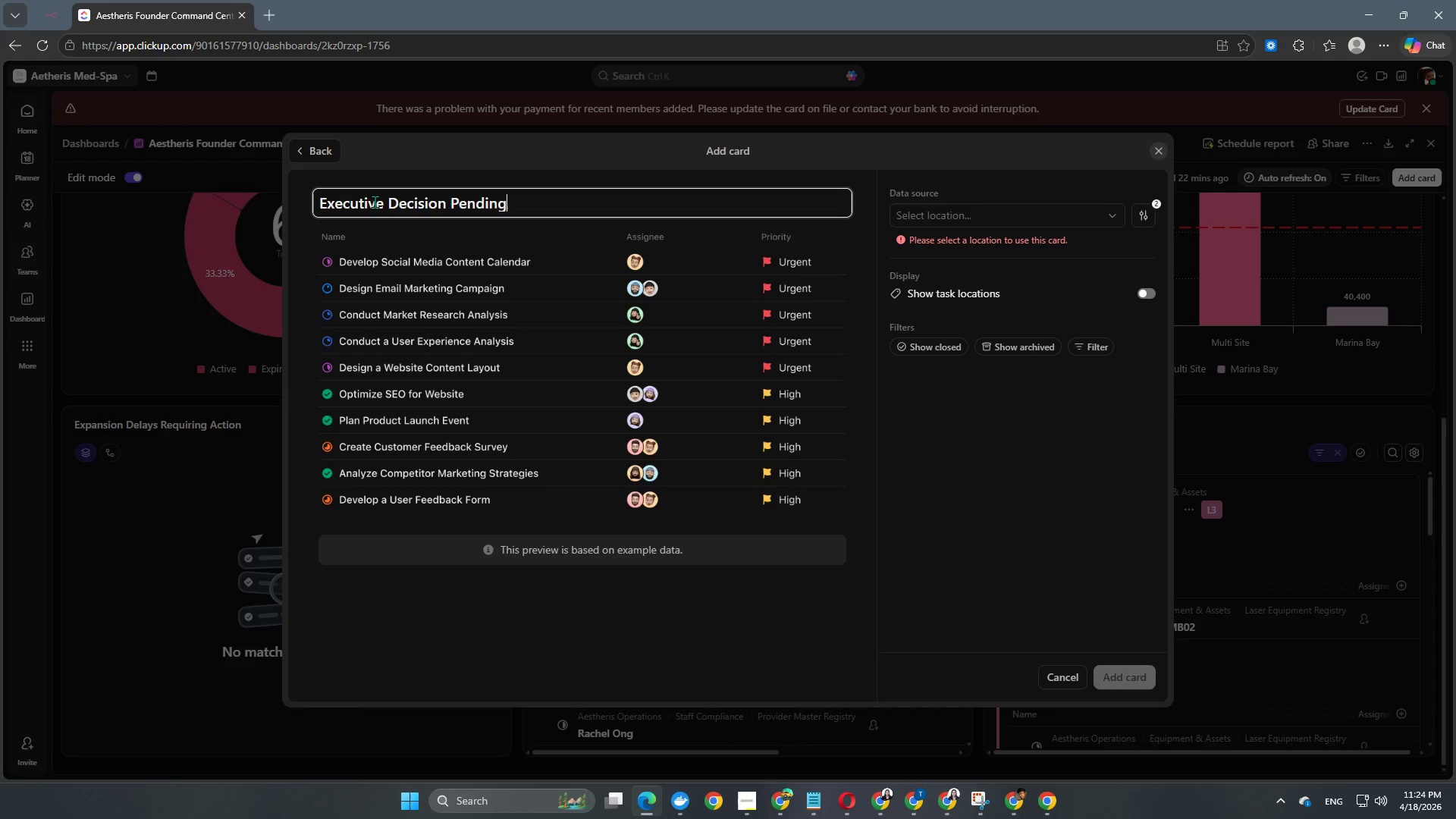 
key(S)
 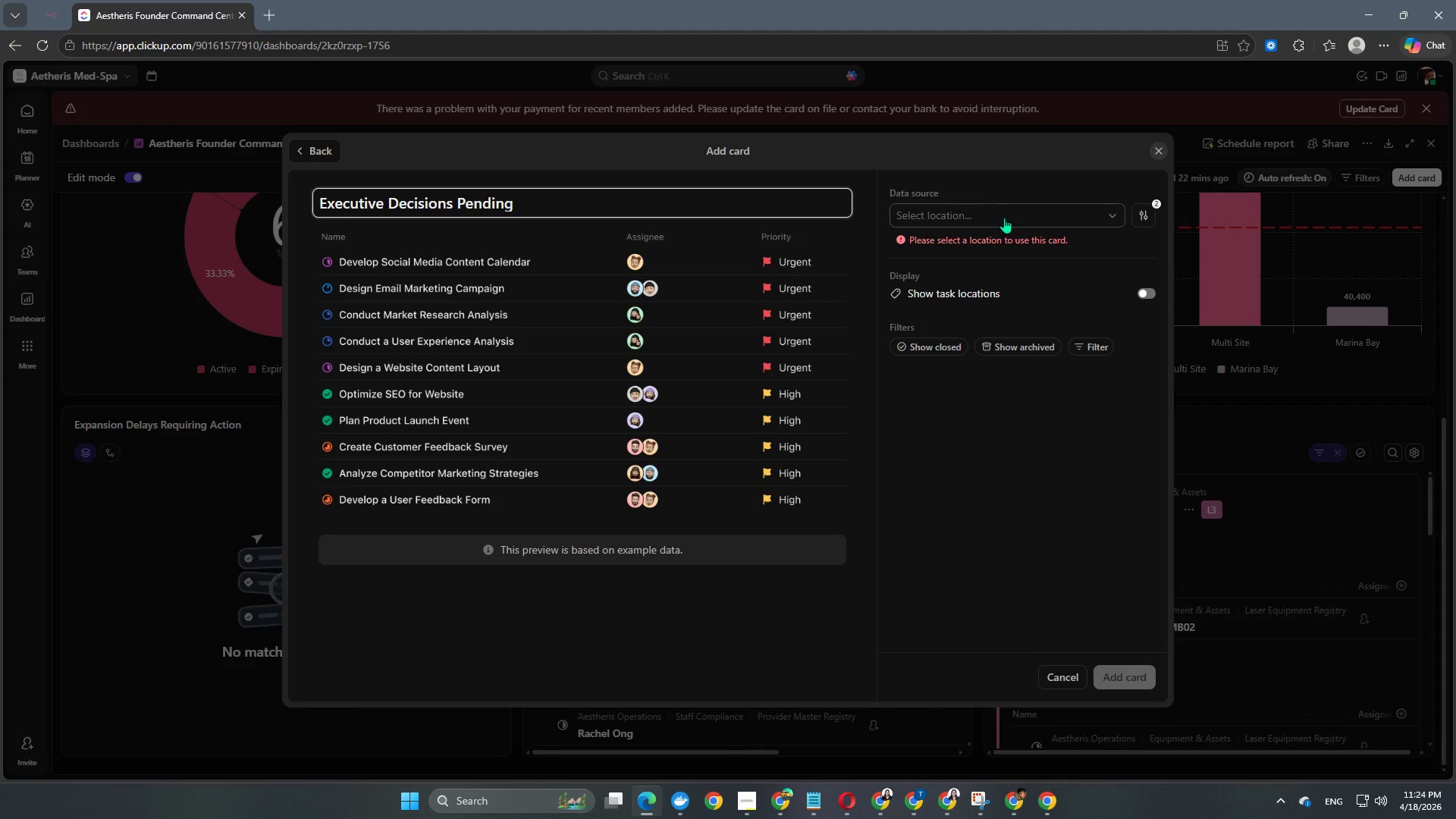 
left_click([996, 216])
 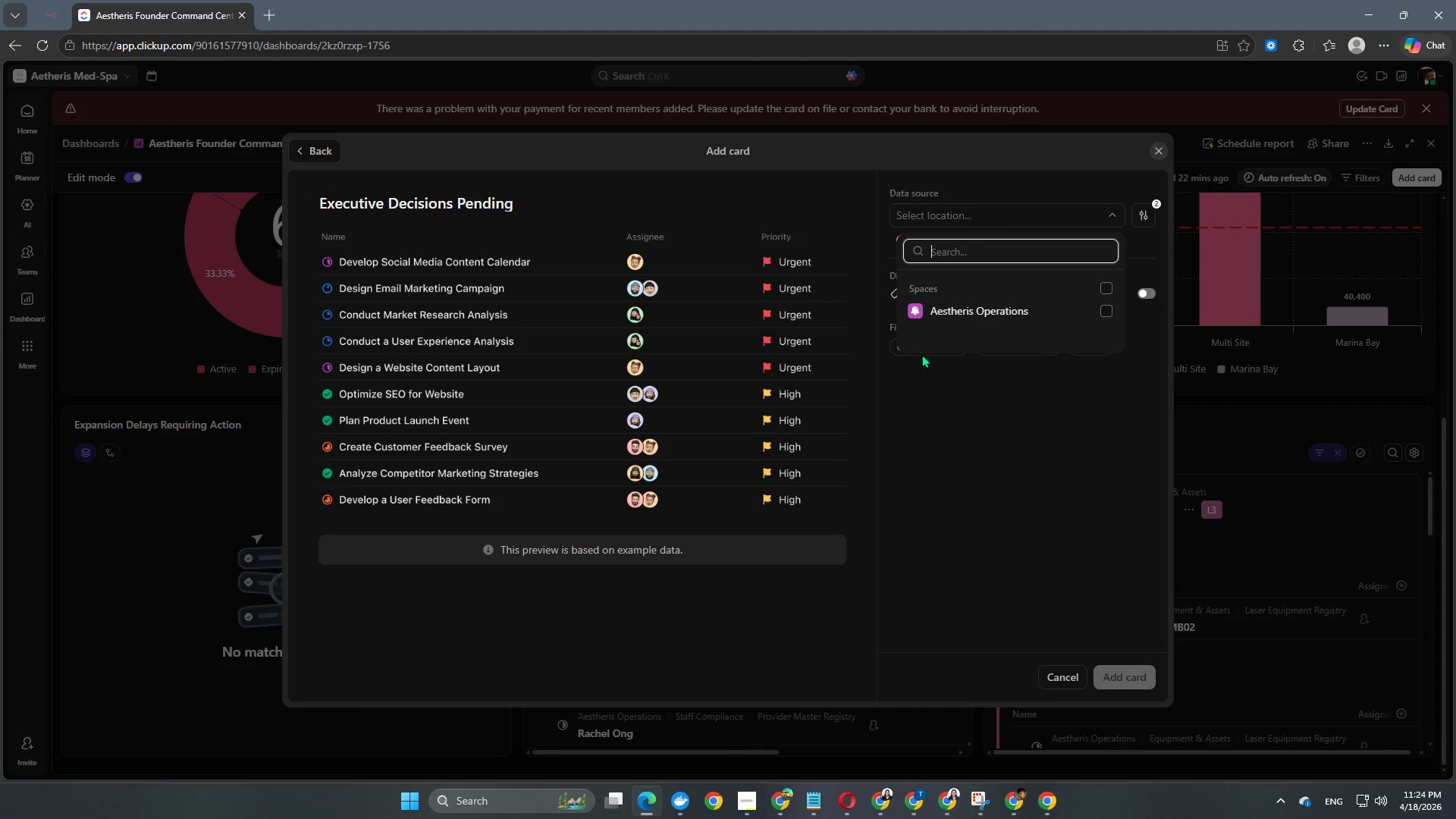 
left_click([909, 313])
 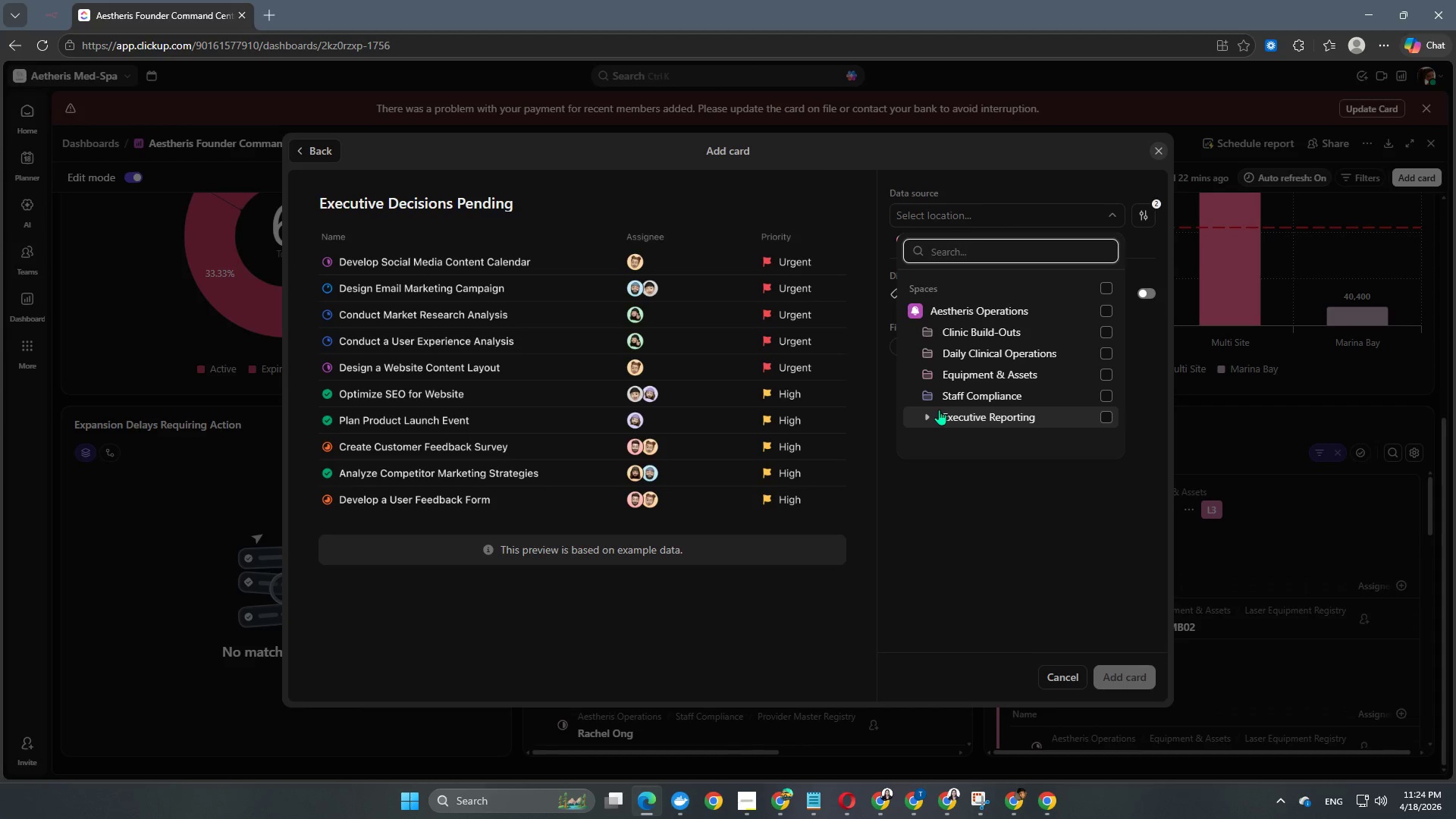 
left_click([927, 417])
 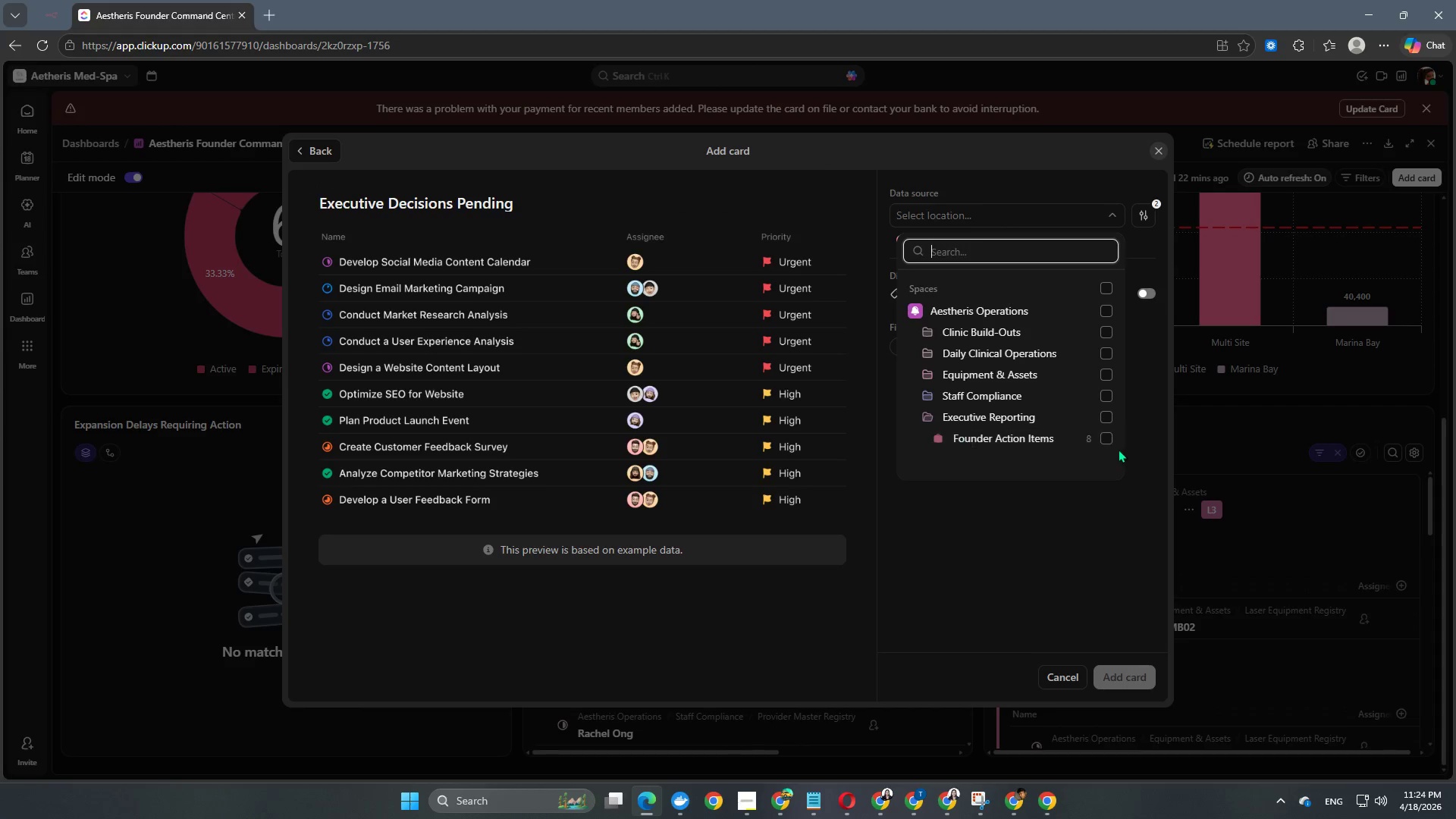 
left_click([1111, 443])
 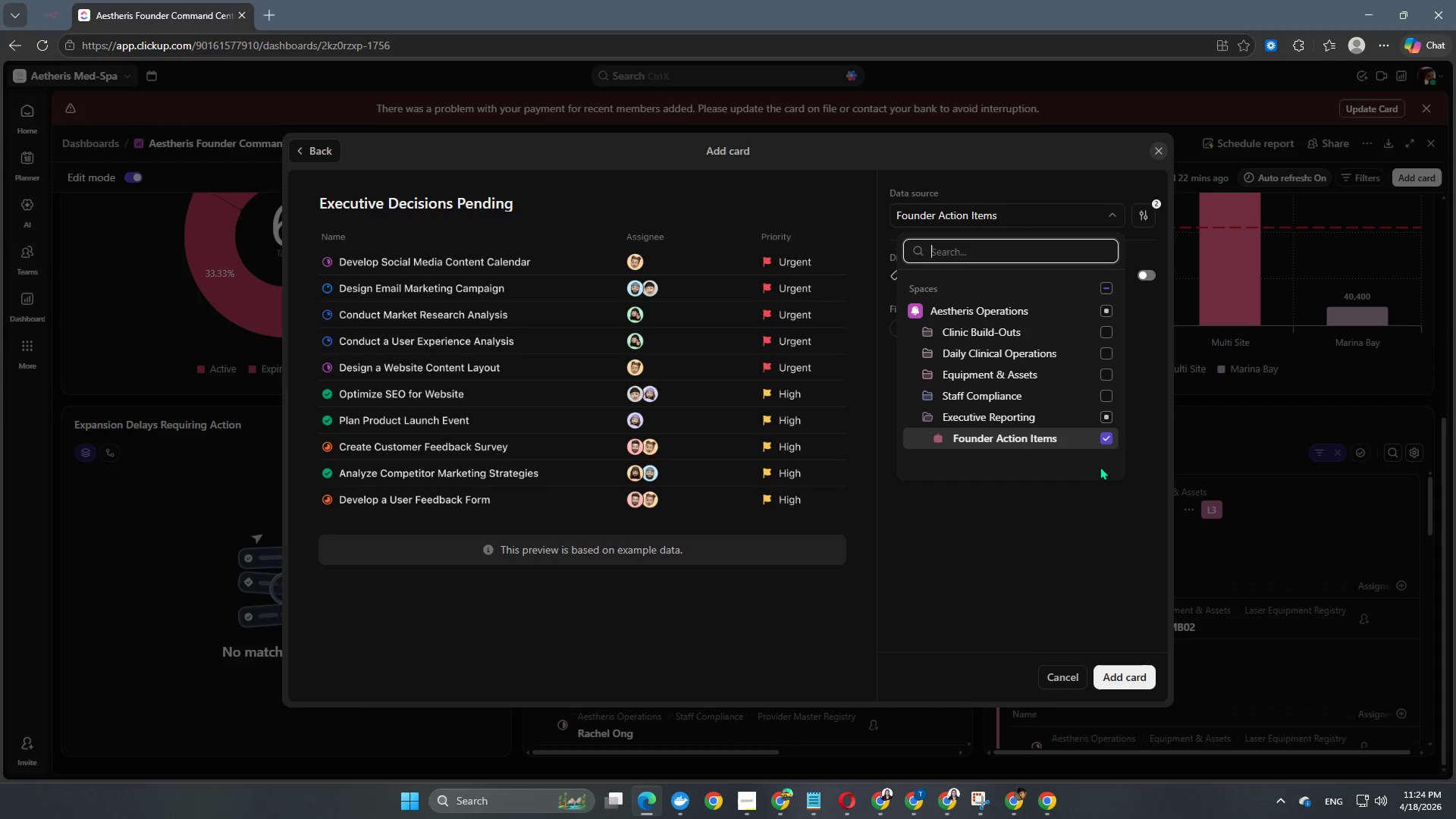 
left_click([1087, 502])
 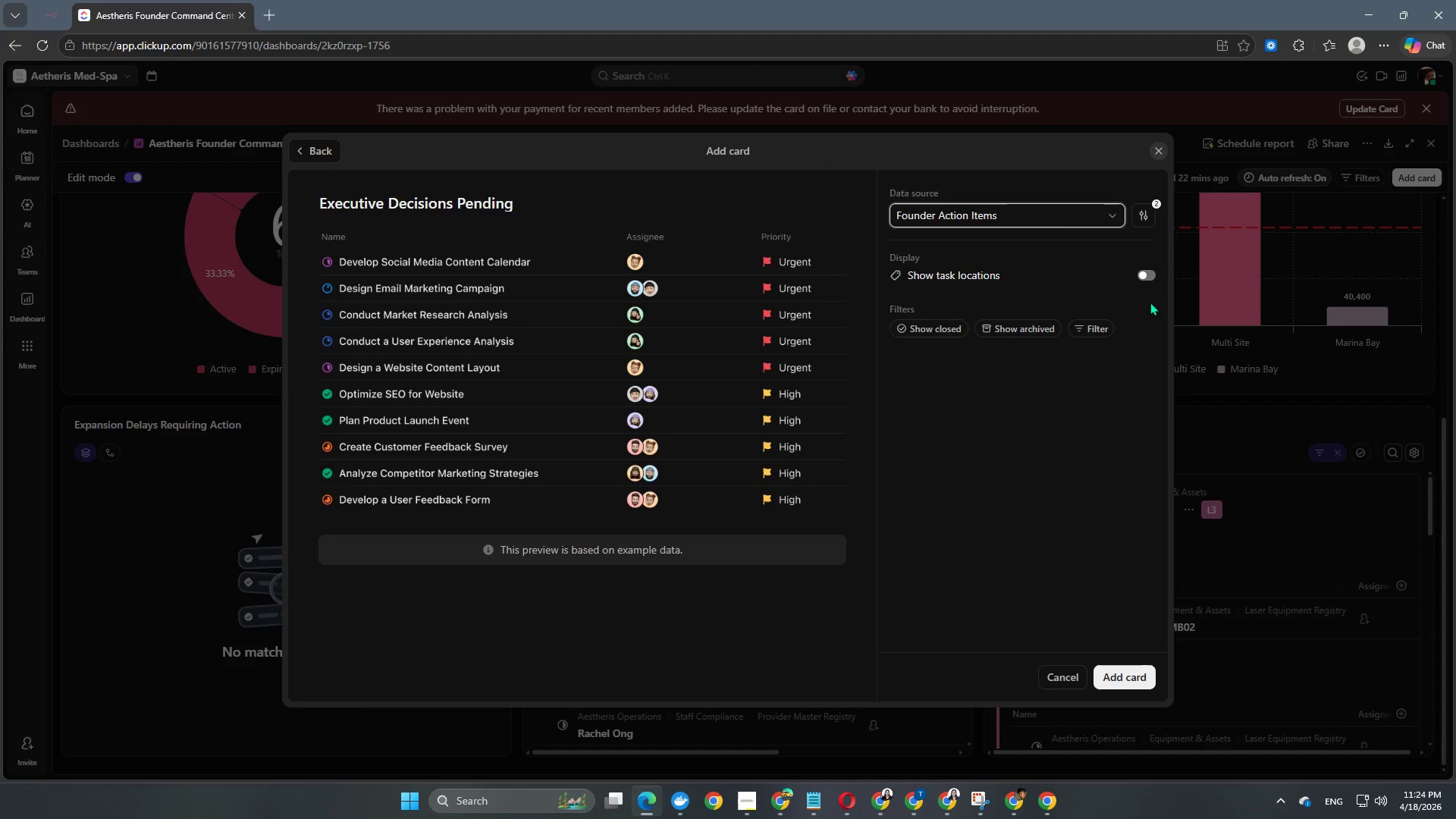 
left_click([1148, 275])
 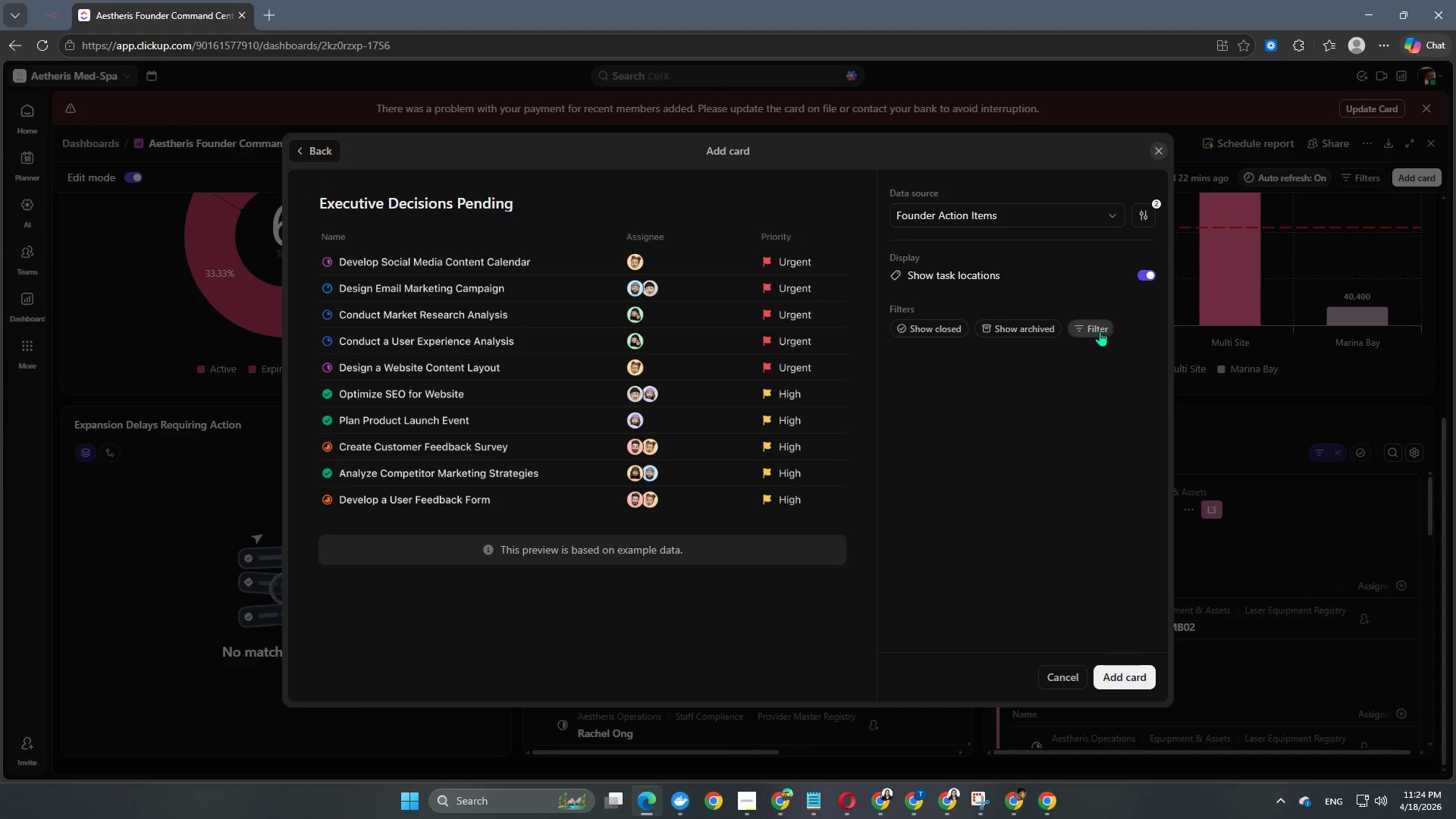 
left_click([1097, 331])
 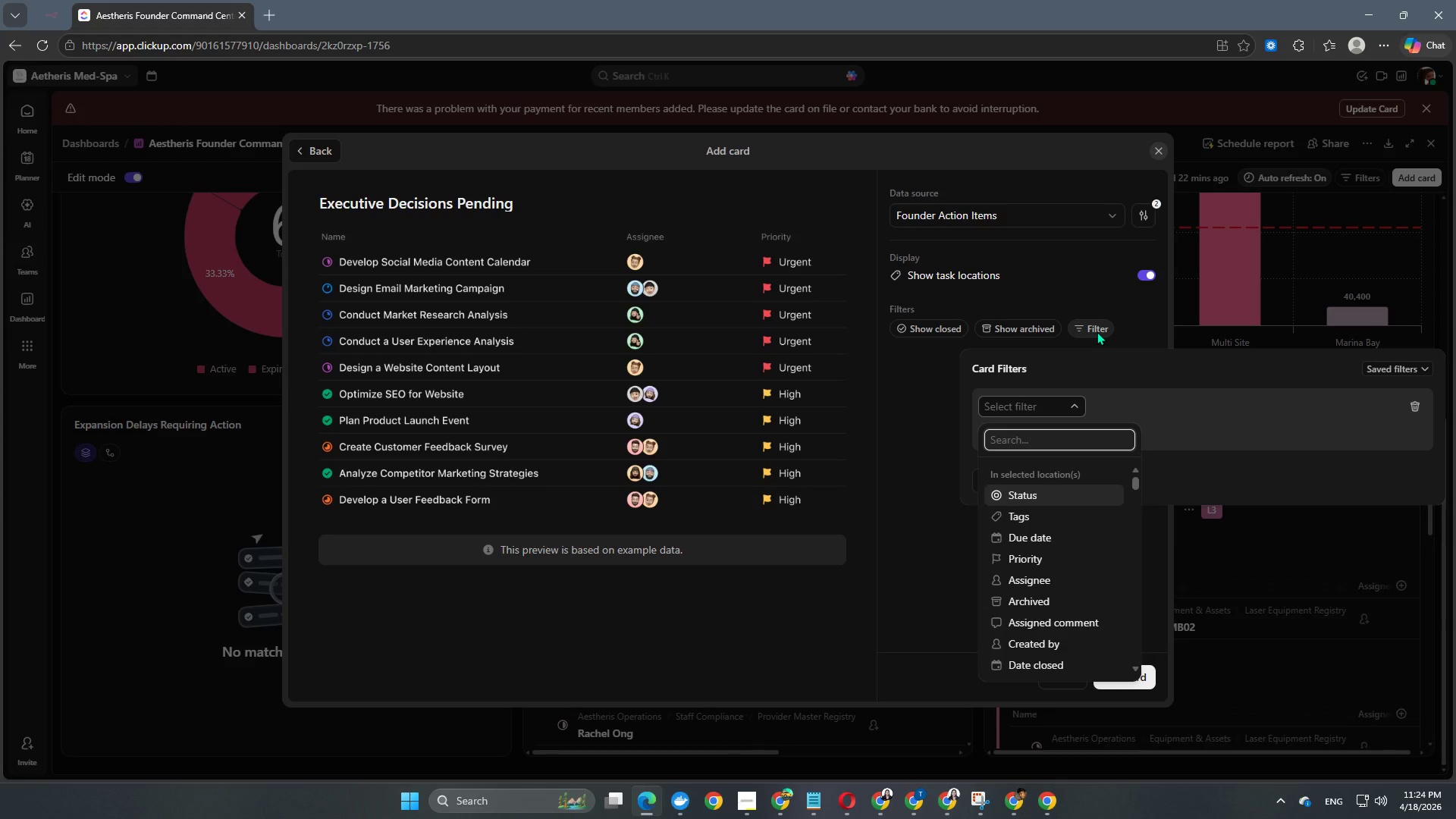 
left_click([1031, 493])
 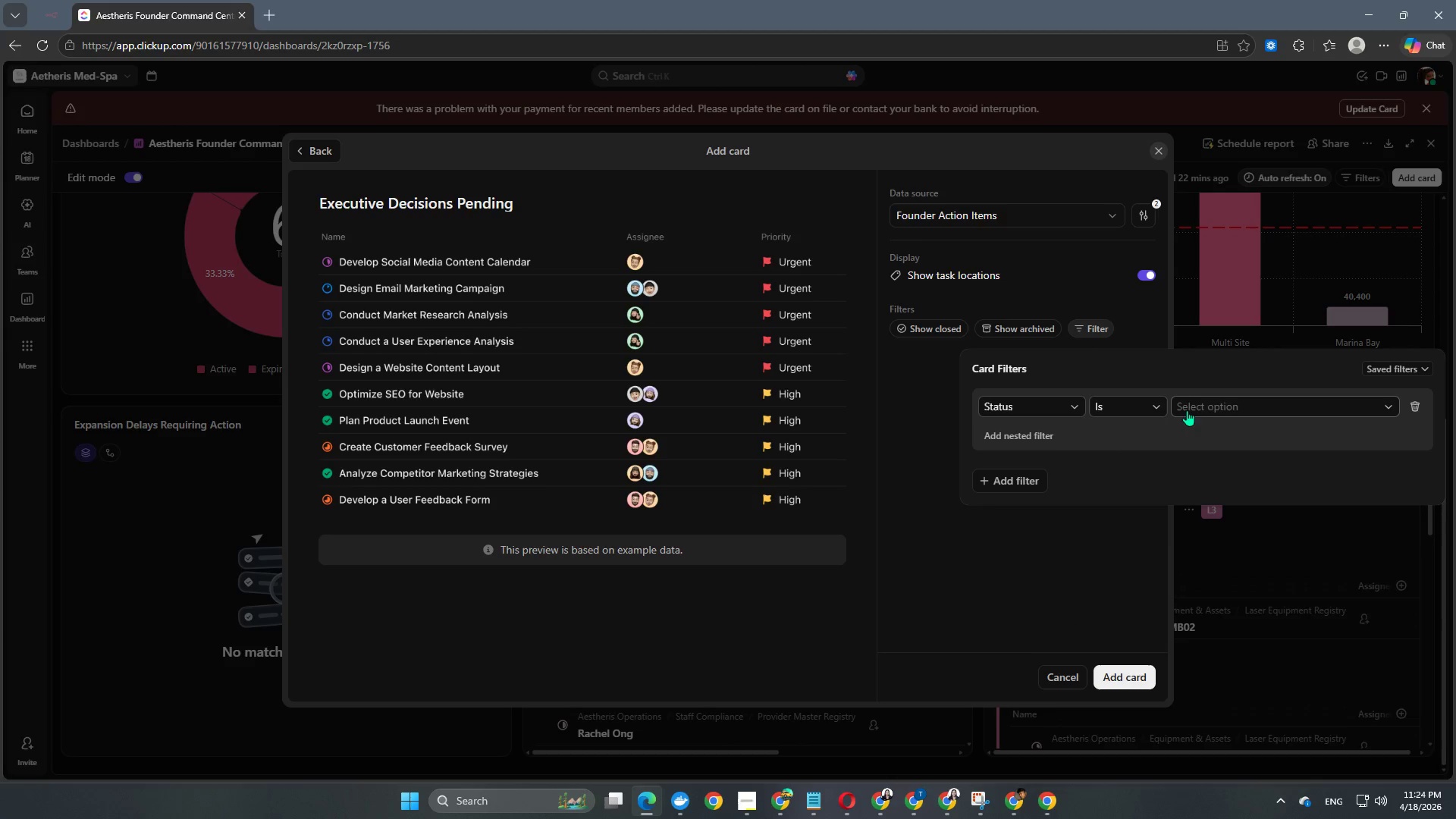 
left_click([1209, 403])
 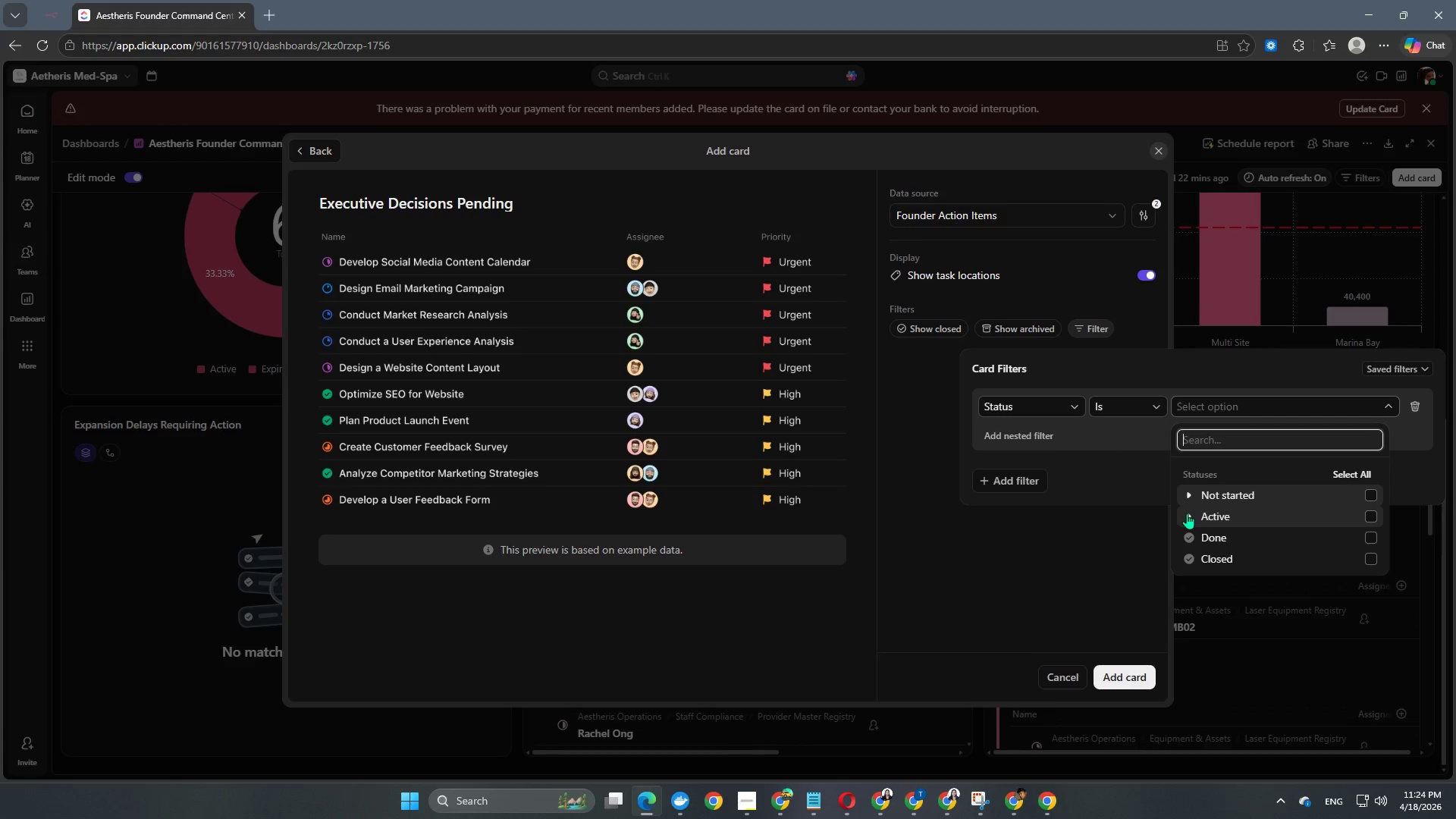 
left_click([1187, 513])
 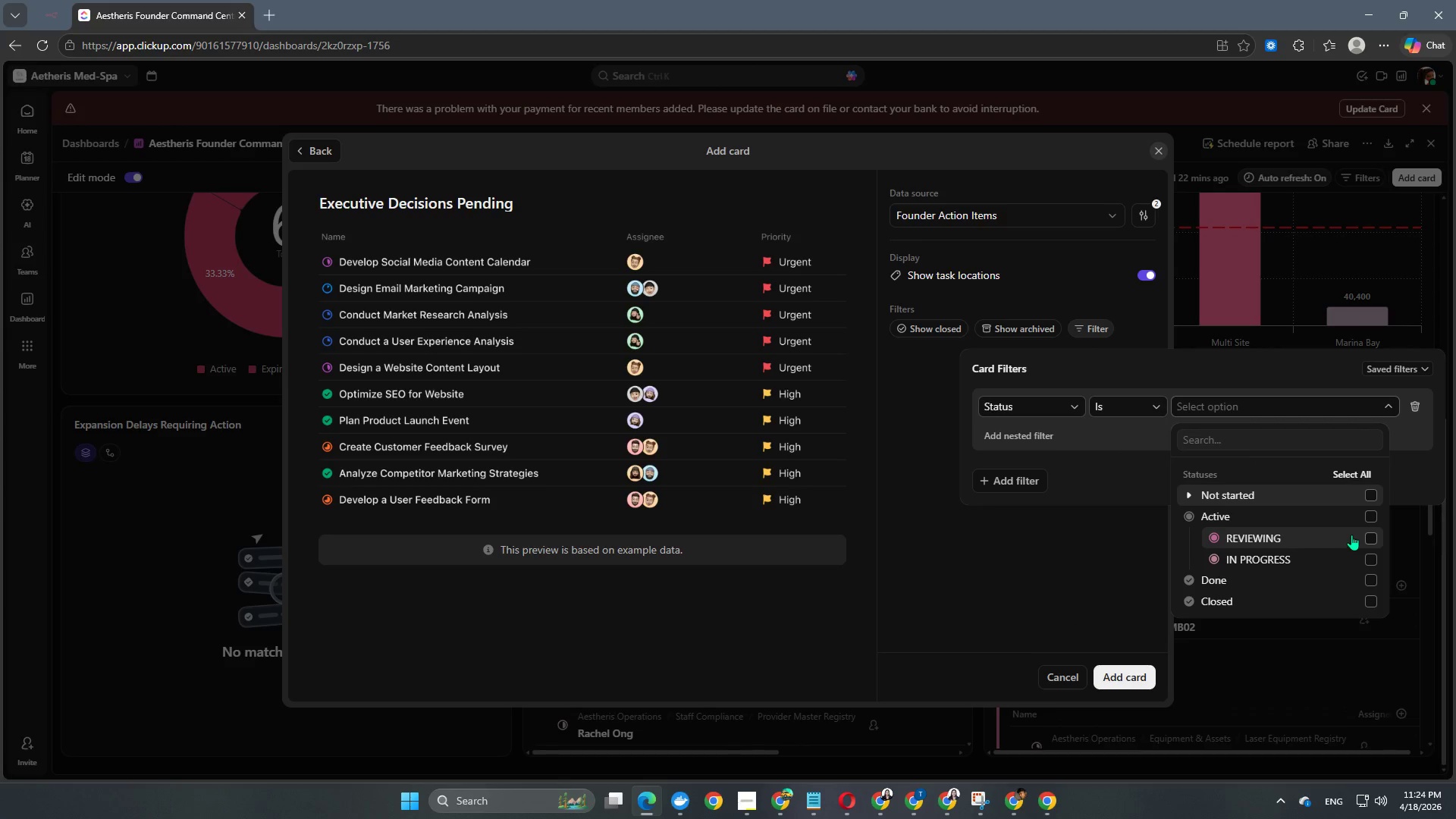 
left_click([1367, 534])
 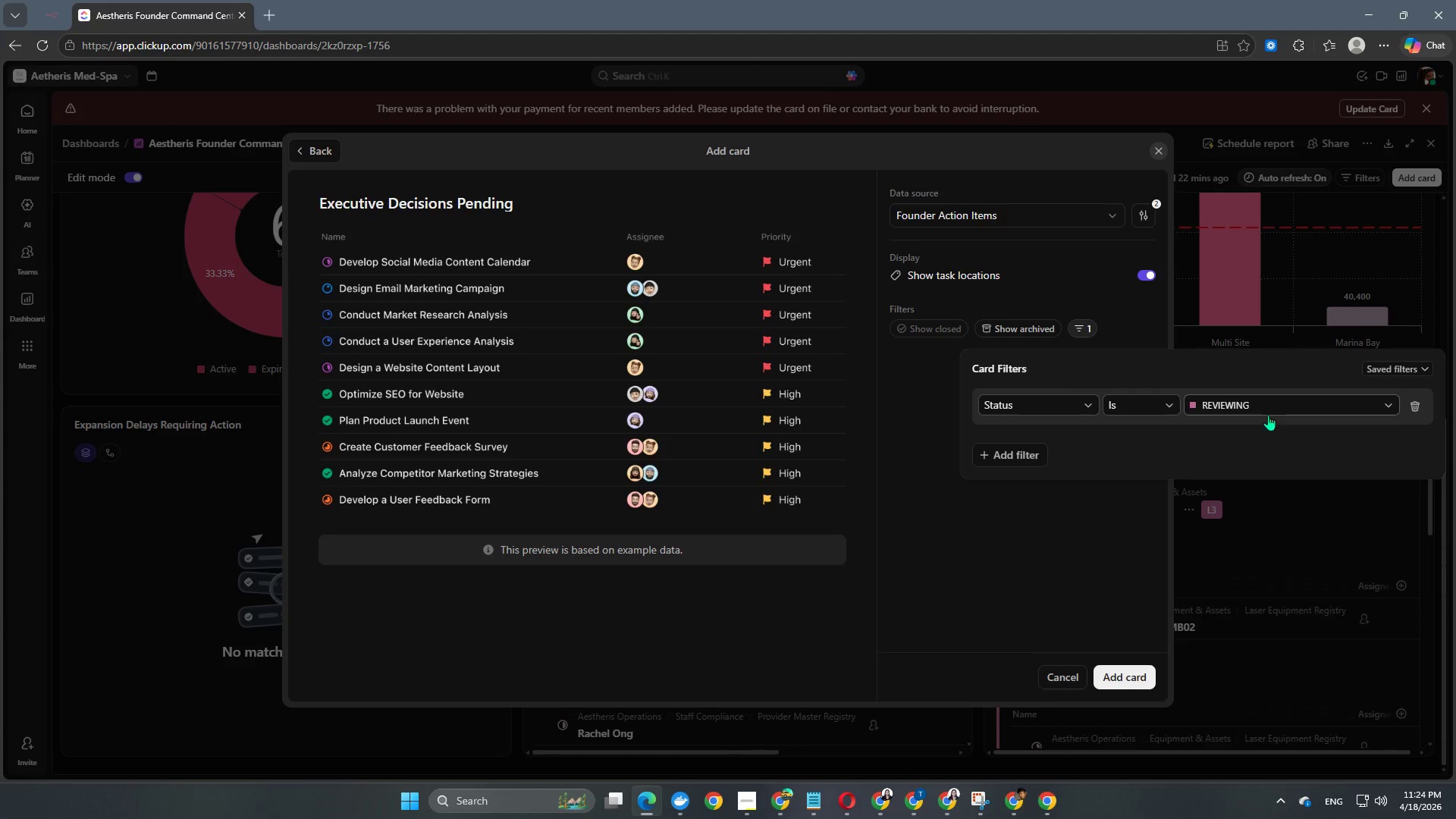 
left_click([1269, 403])
 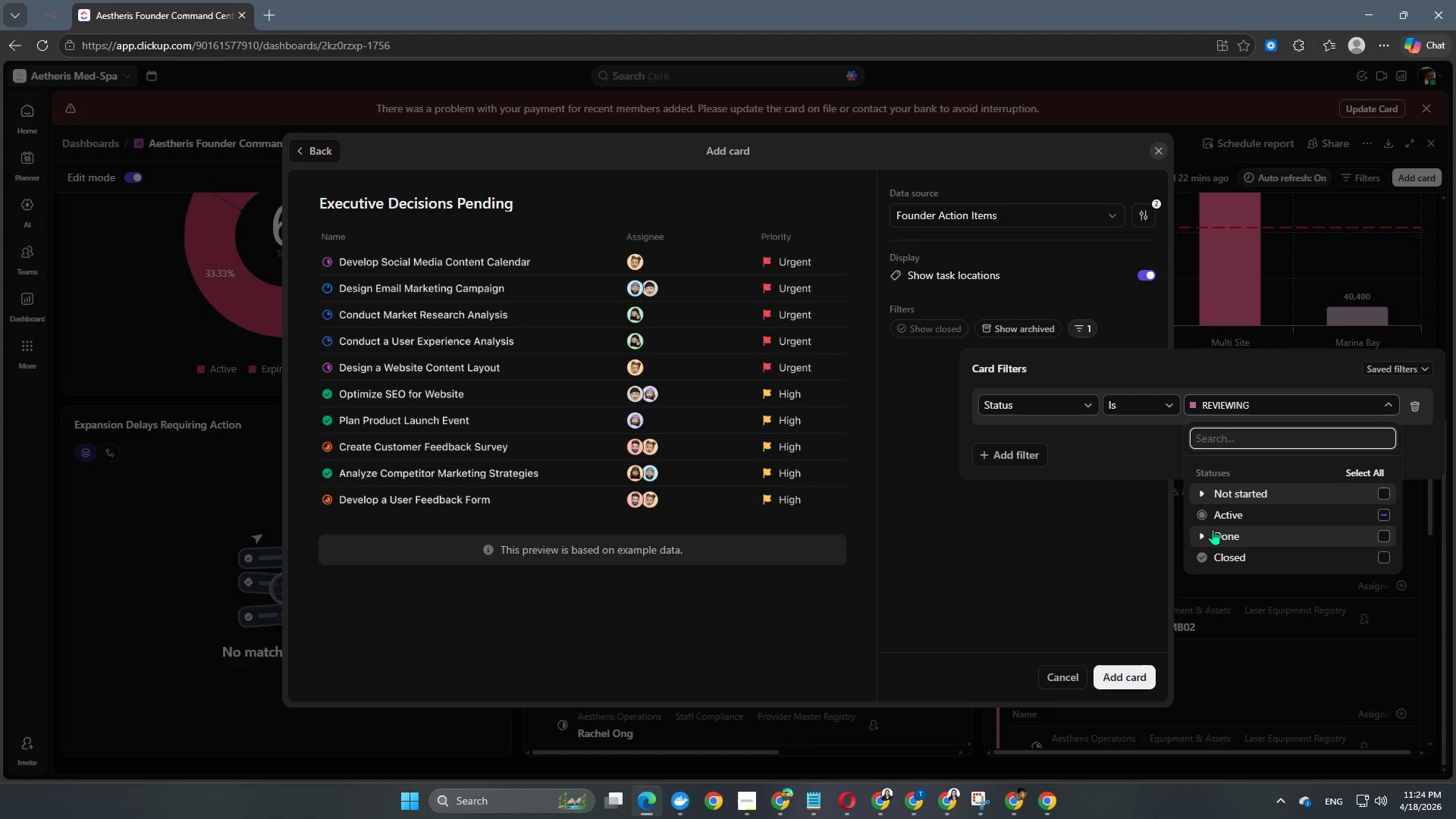 
left_click([1203, 516])
 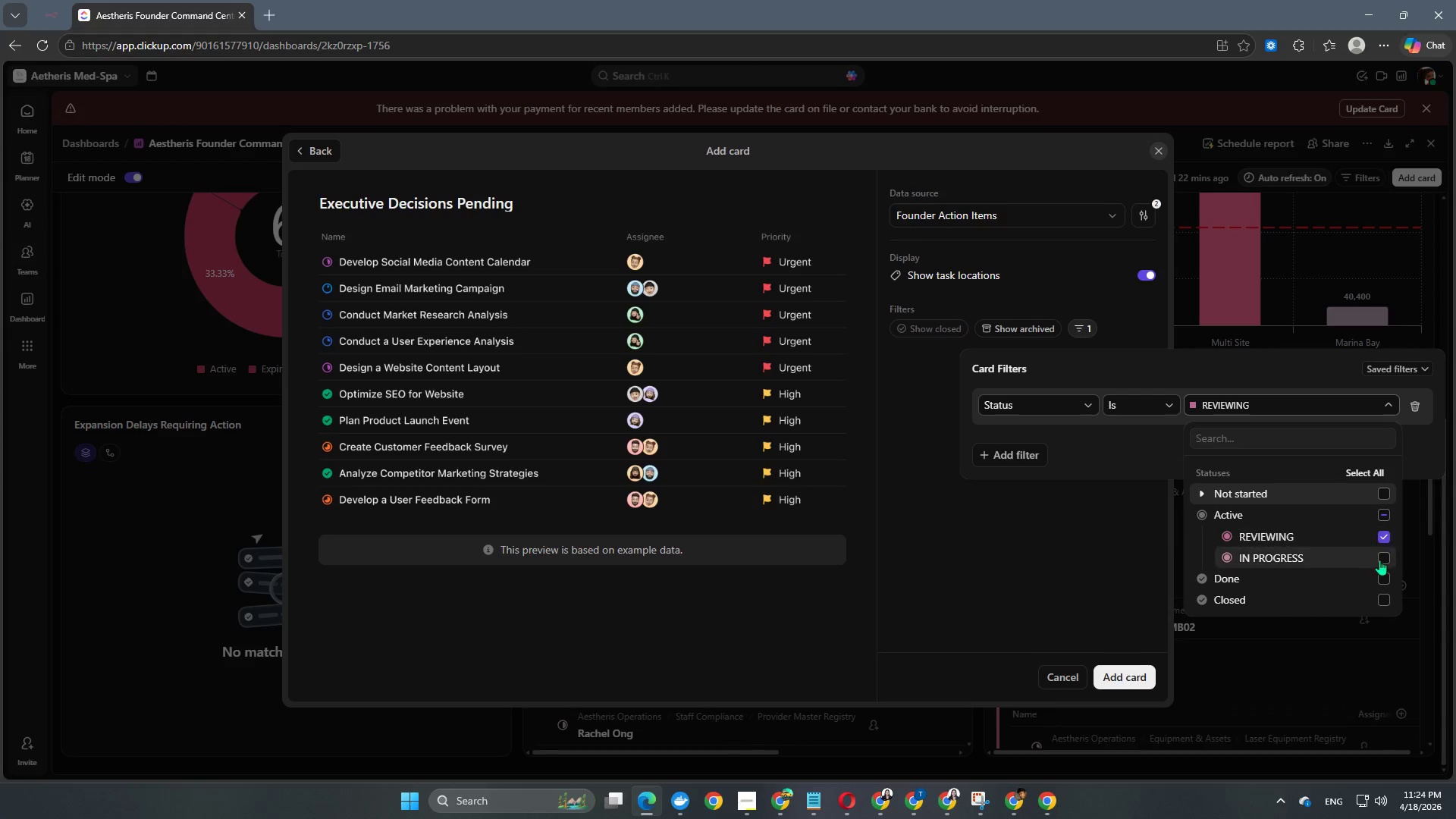 
left_click([1380, 558])
 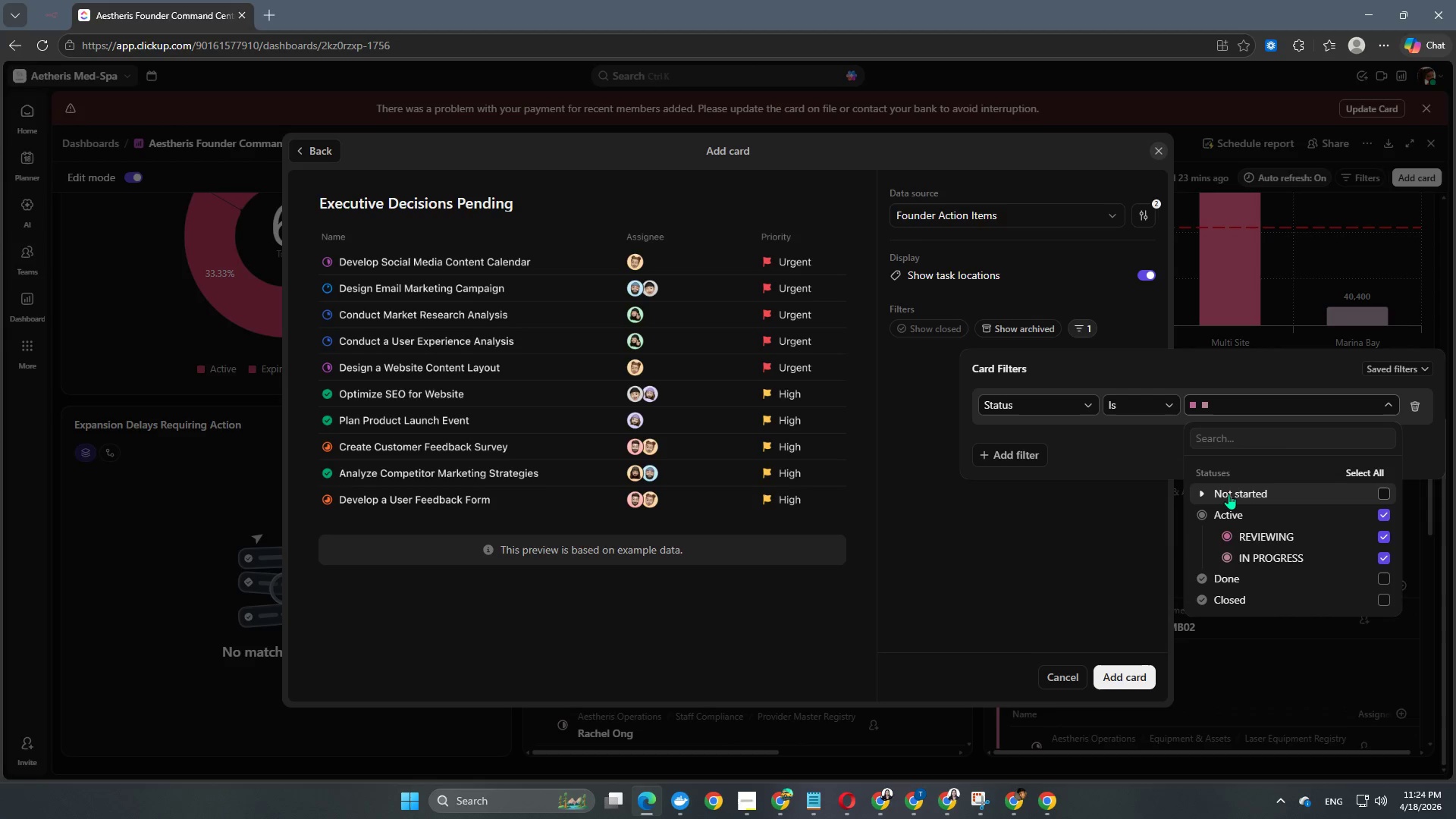 
left_click([1206, 489])
 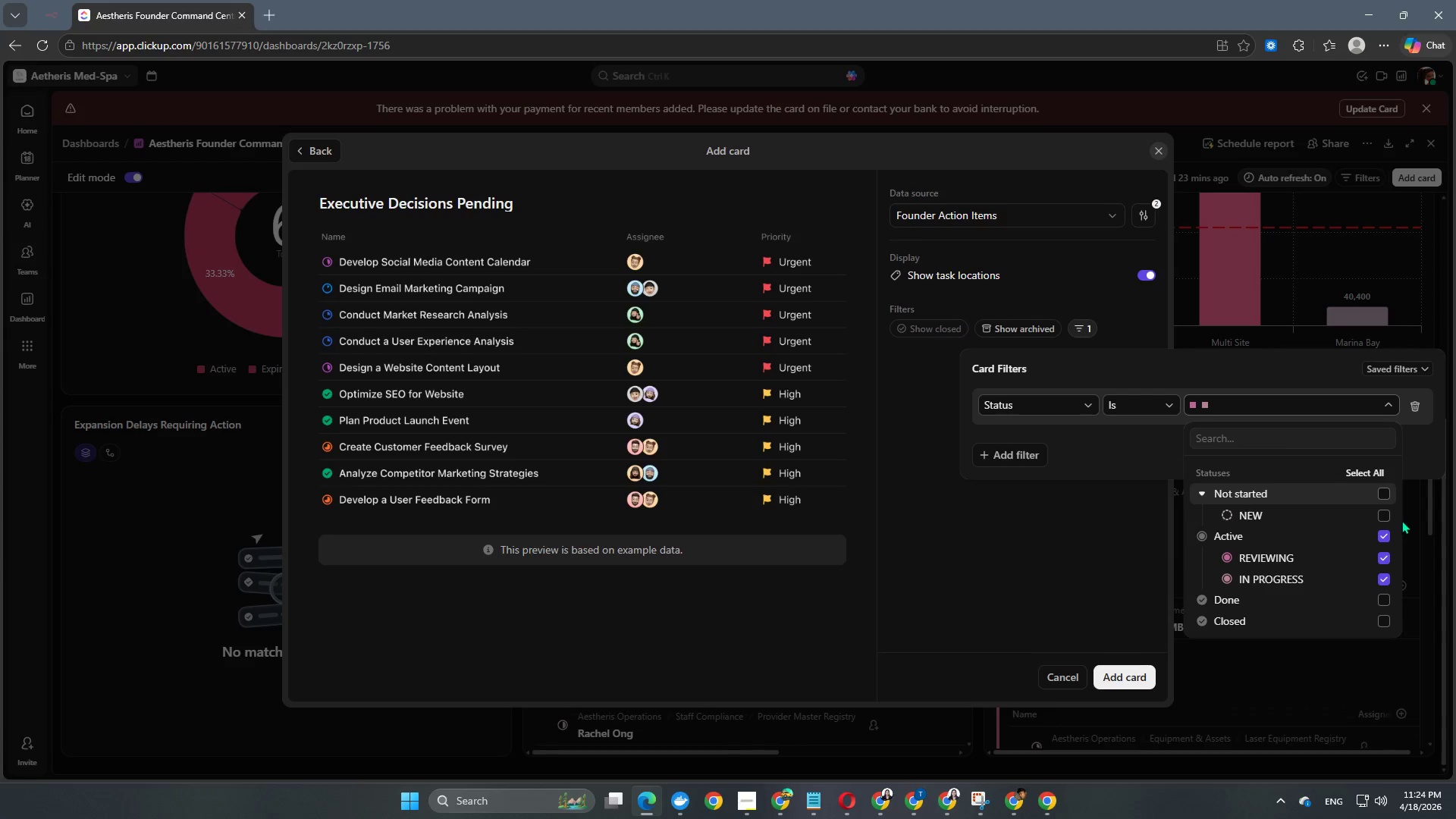 
left_click([1383, 514])
 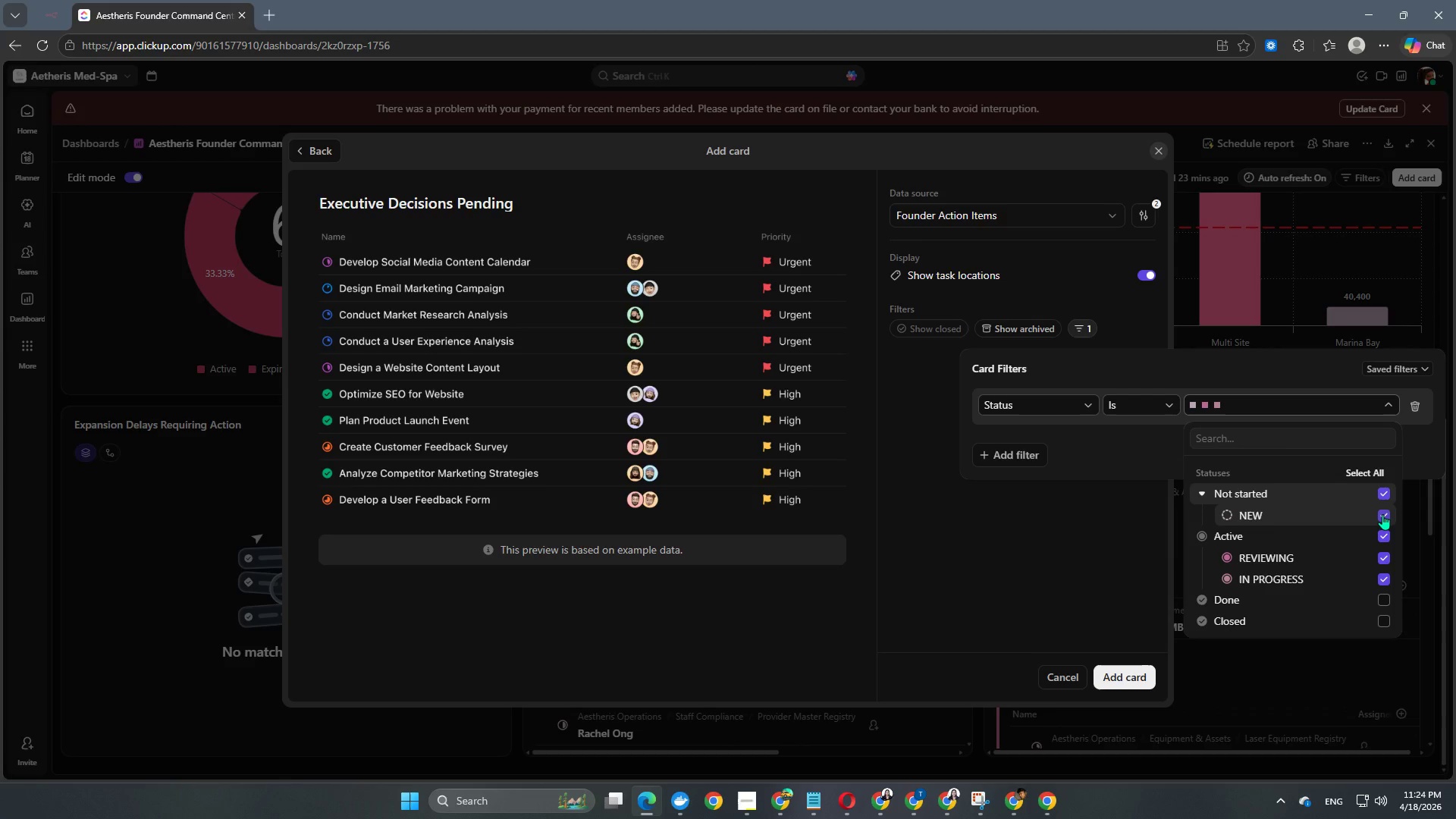 
left_click([1127, 557])
 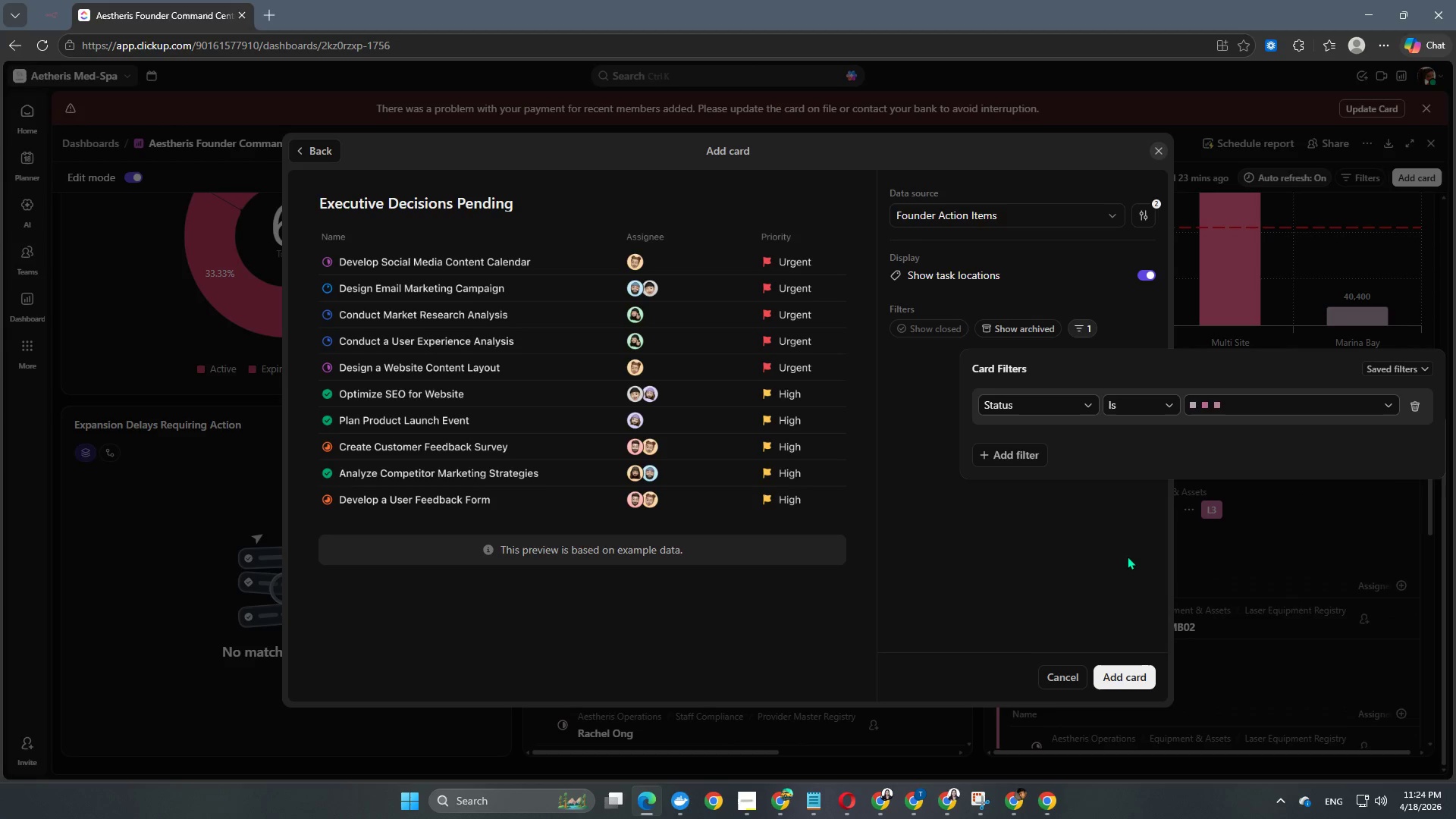 
left_click([1127, 556])
 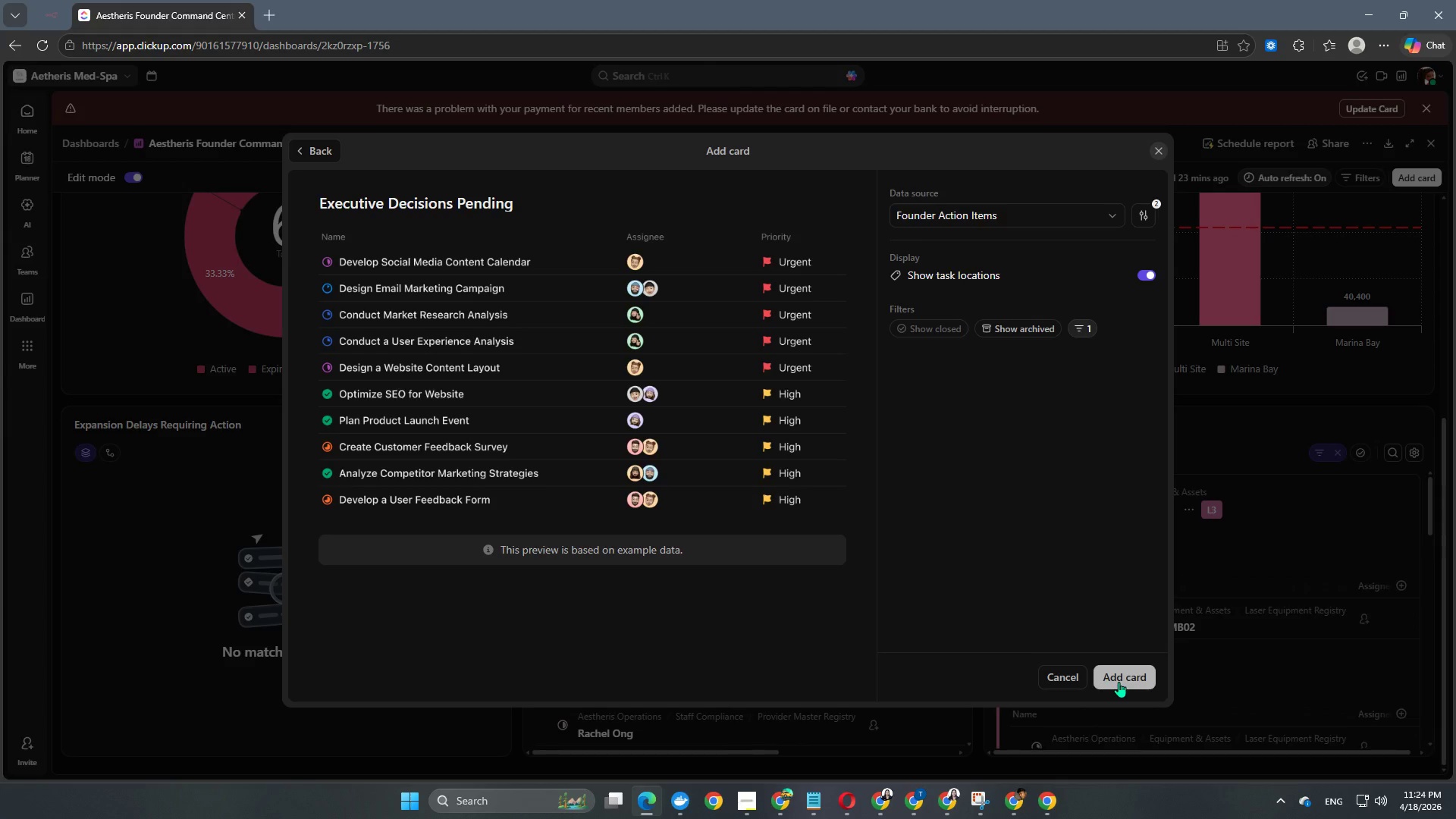 
left_click([1119, 682])
 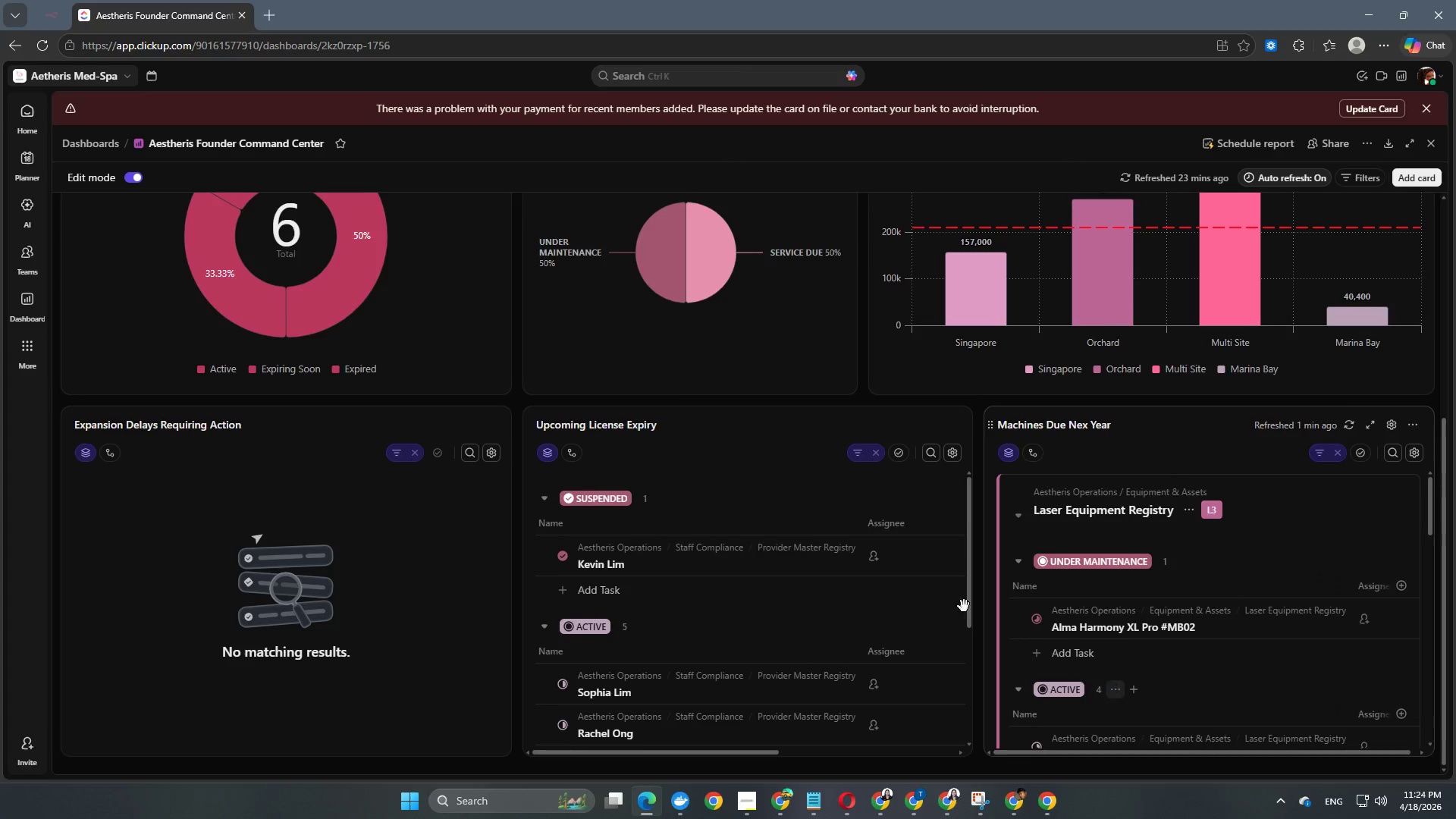 
scroll: coordinate [473, 596], scroll_direction: down, amount: 12.0
 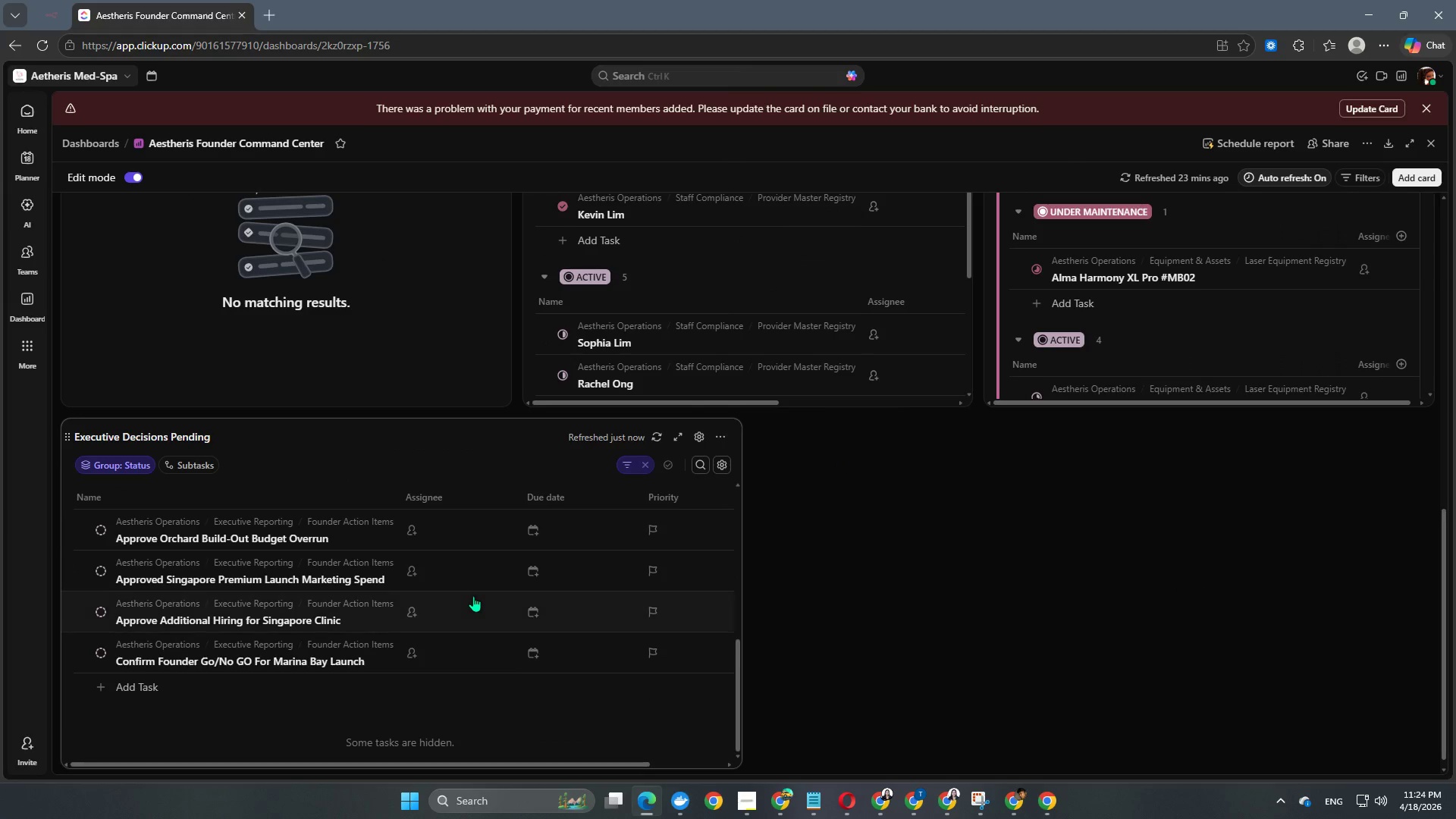 
scroll: coordinate [995, 551], scroll_direction: up, amount: 18.0
 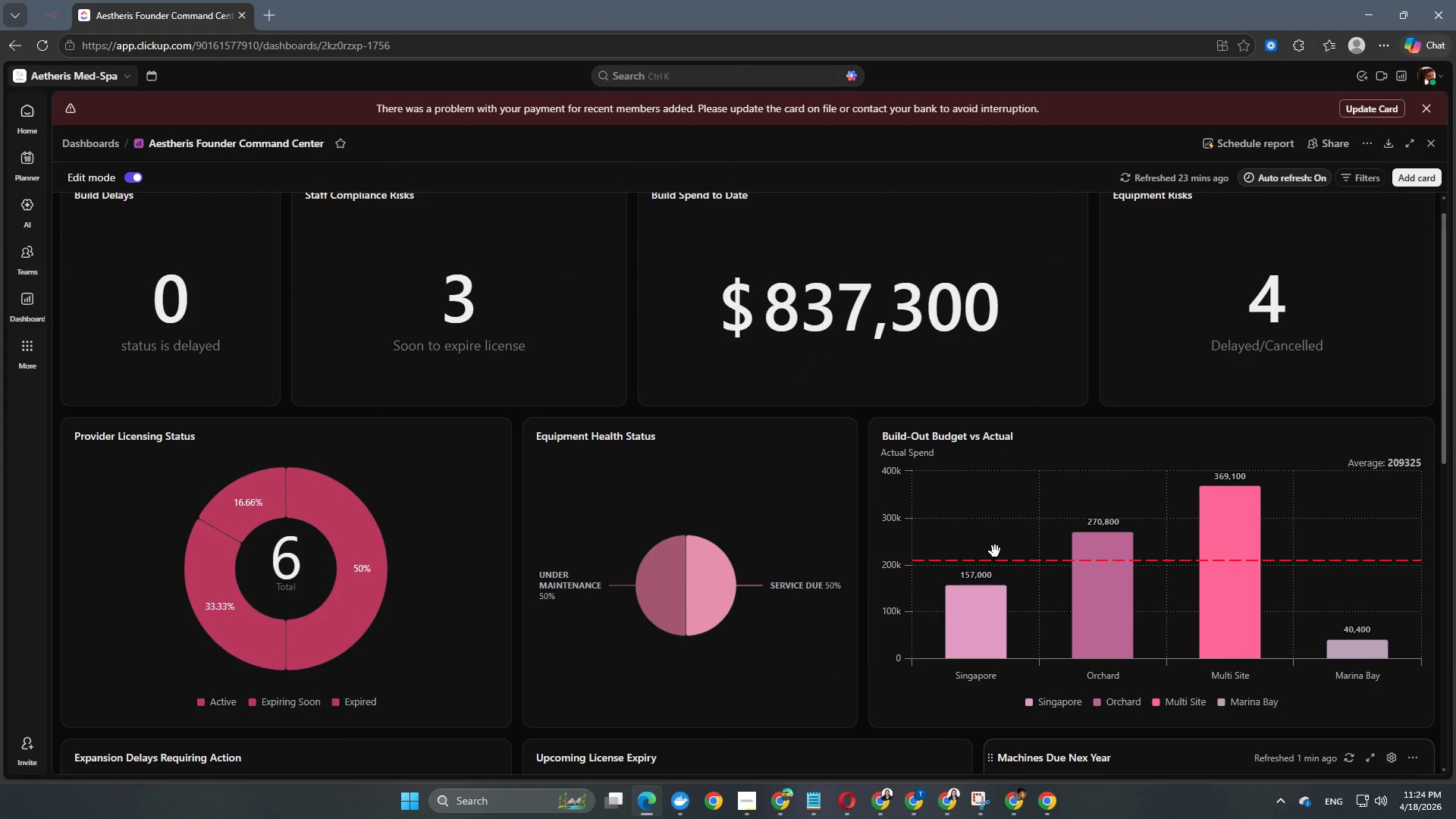 
scroll: coordinate [995, 551], scroll_direction: down, amount: 1.0
 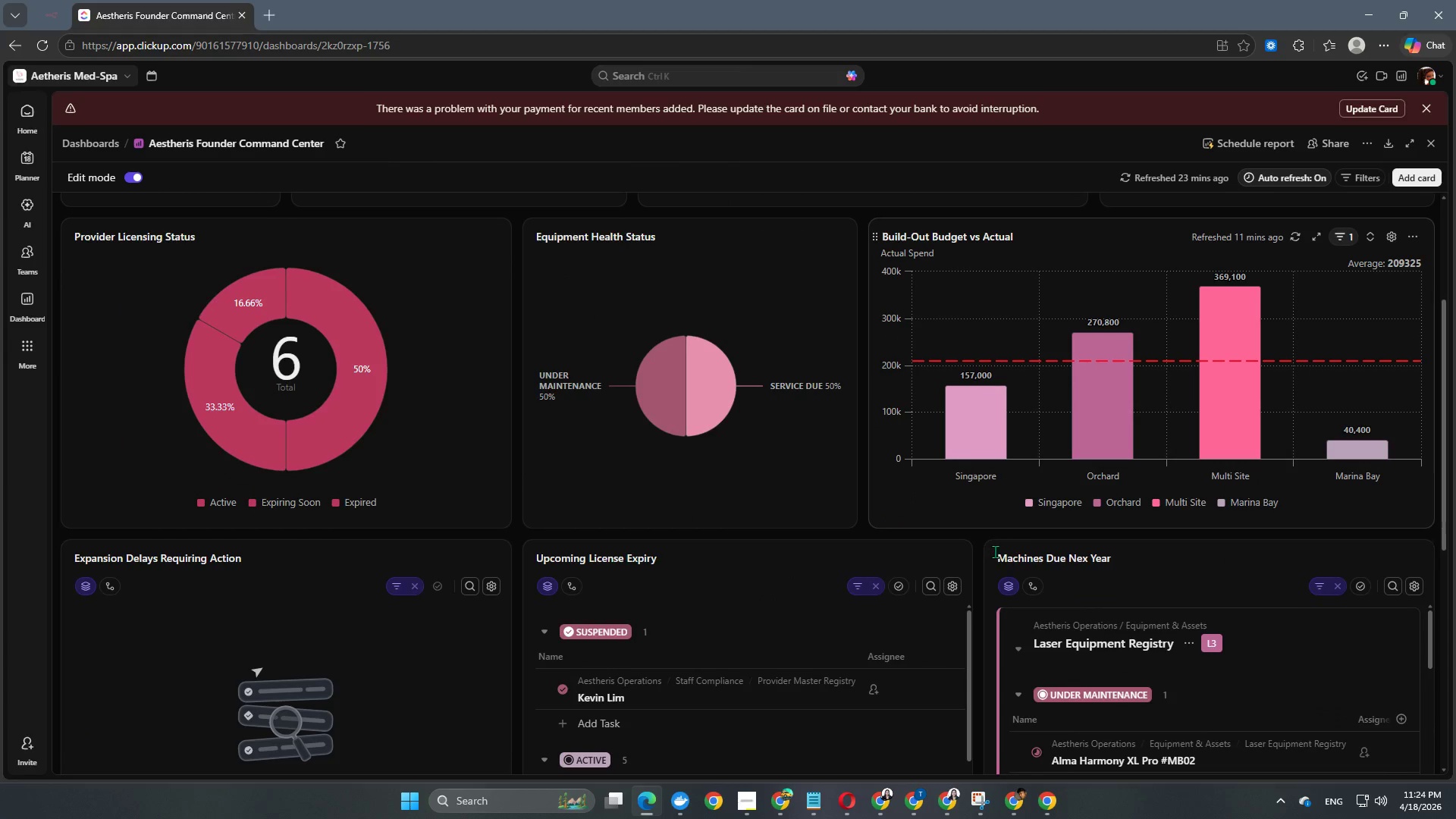 
scroll: coordinate [995, 551], scroll_direction: up, amount: 7.0
 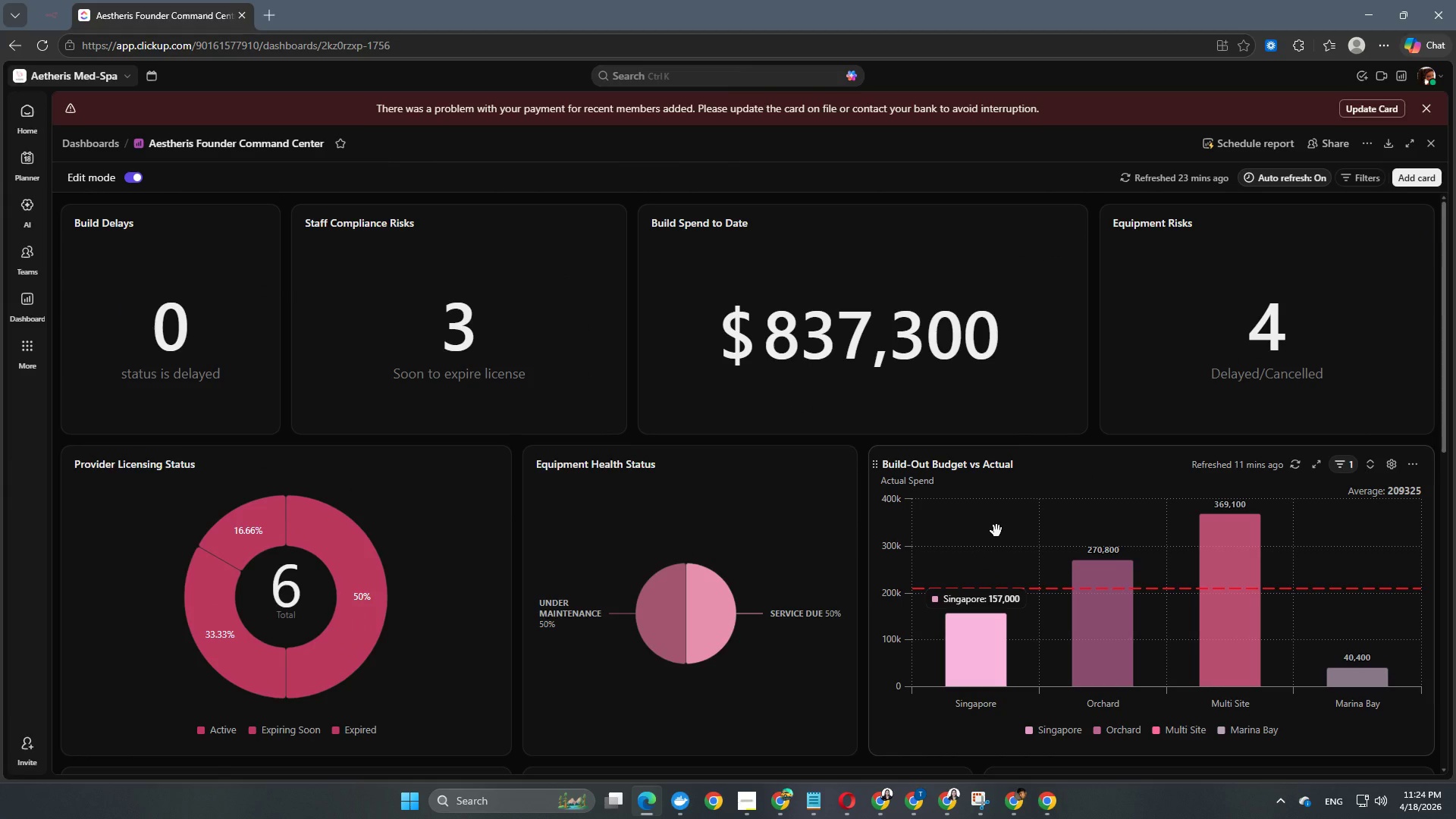 
wait(11.62)
 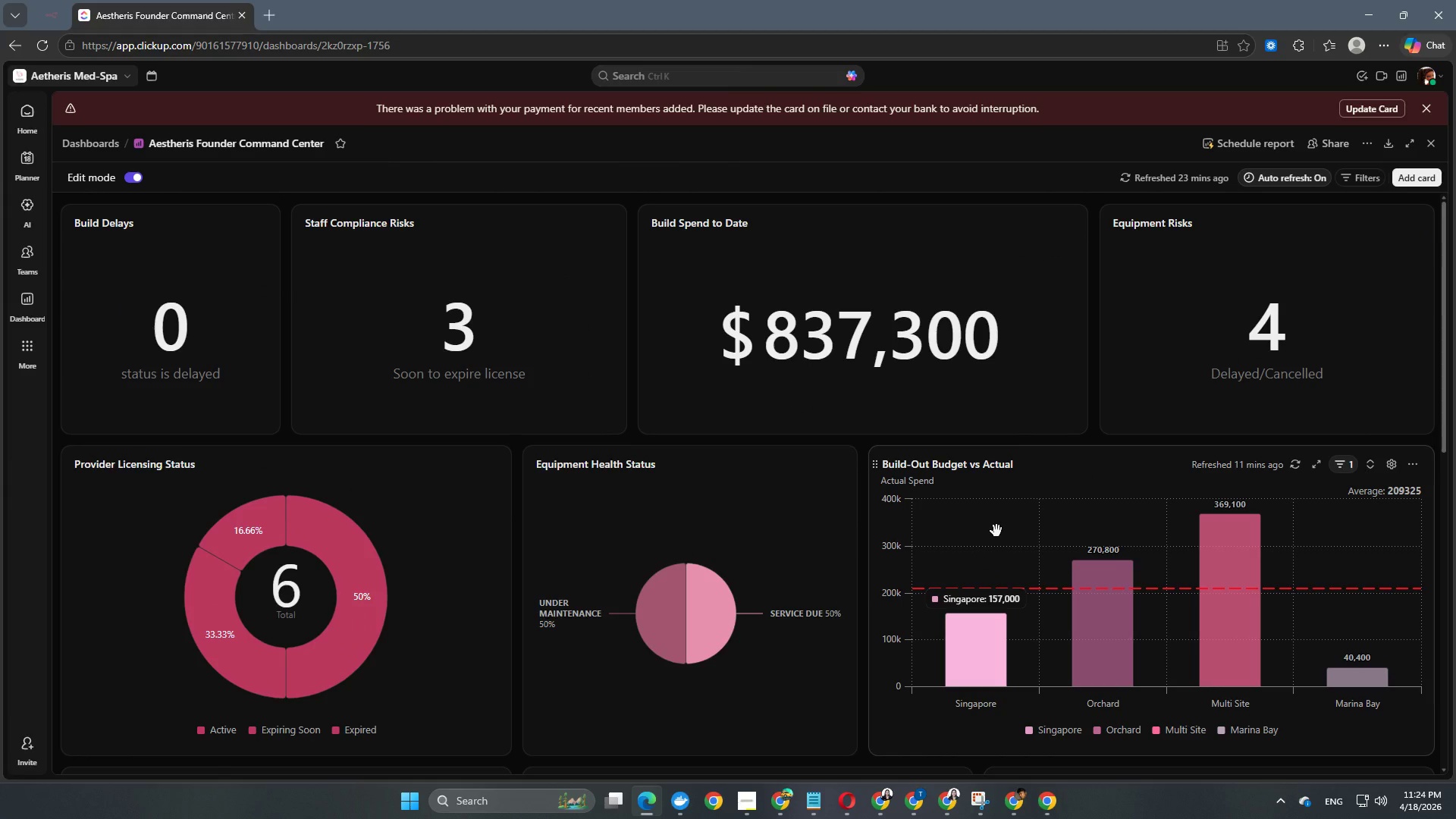 
scroll: coordinate [922, 695], scroll_direction: down, amount: 15.0
 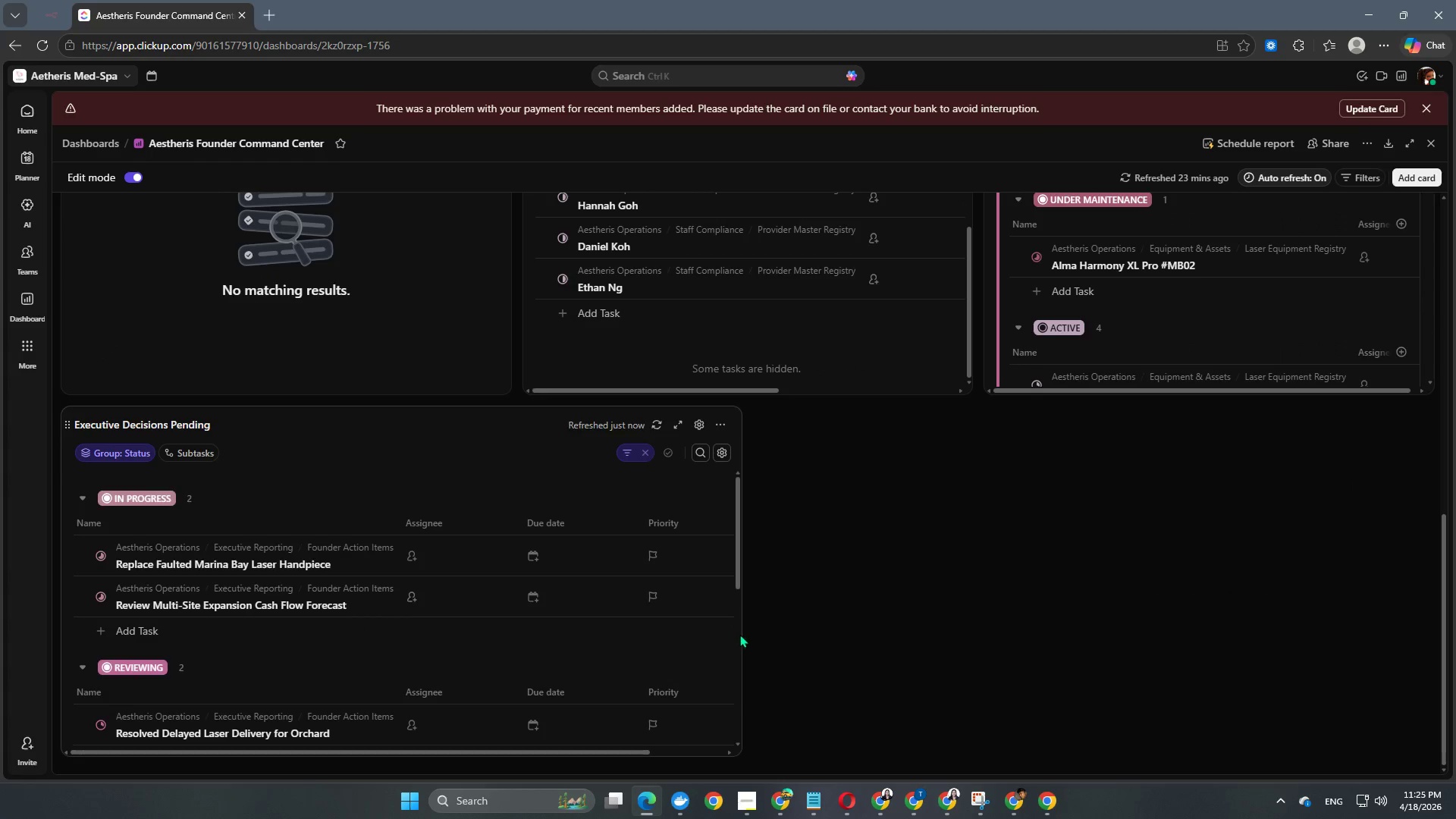 
left_click_drag(start_coordinate=[742, 635], to_coordinate=[1445, 653])
 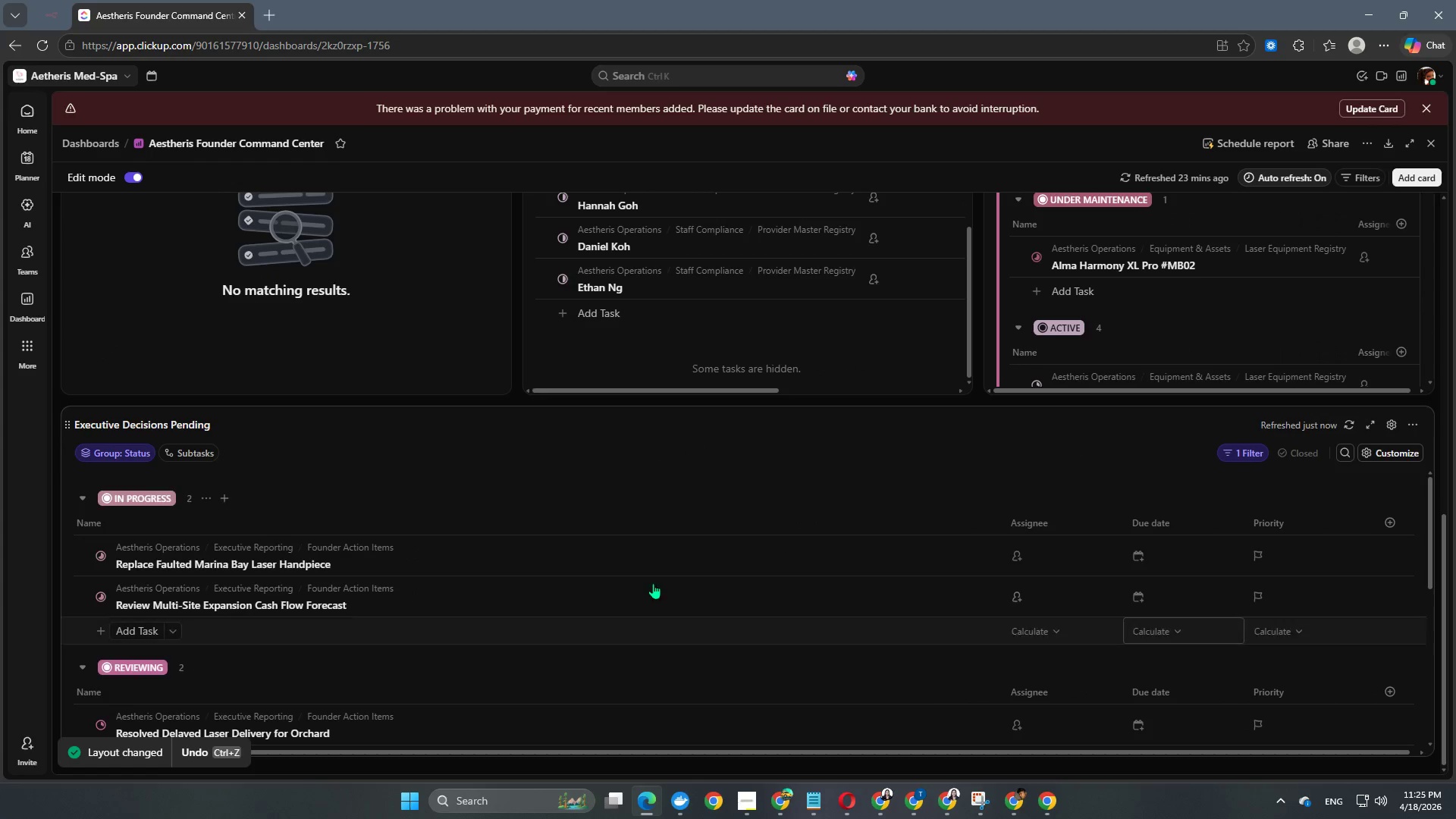 
scroll: coordinate [444, 359], scroll_direction: up, amount: 25.0
 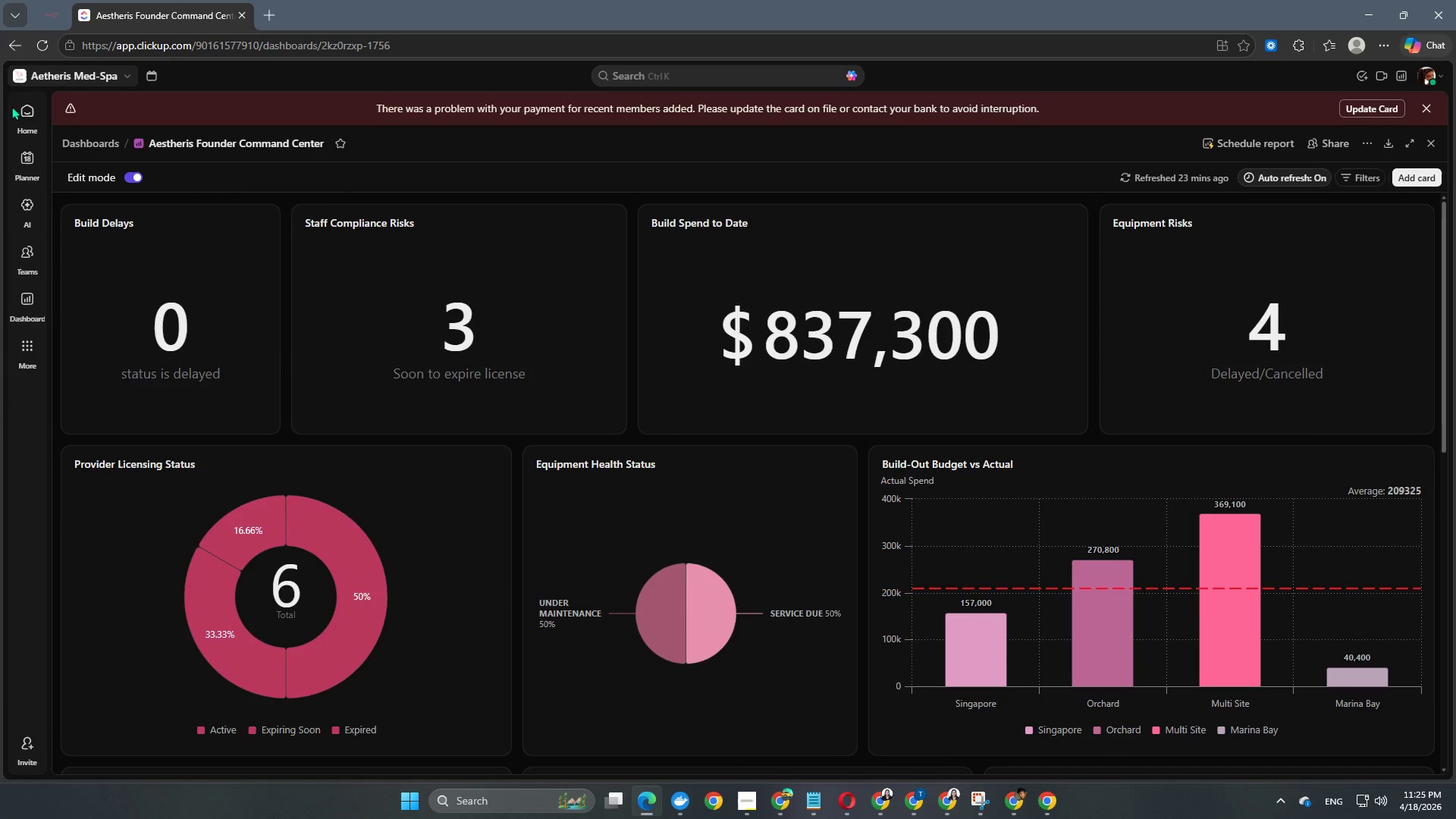 
left_click([20, 112])
 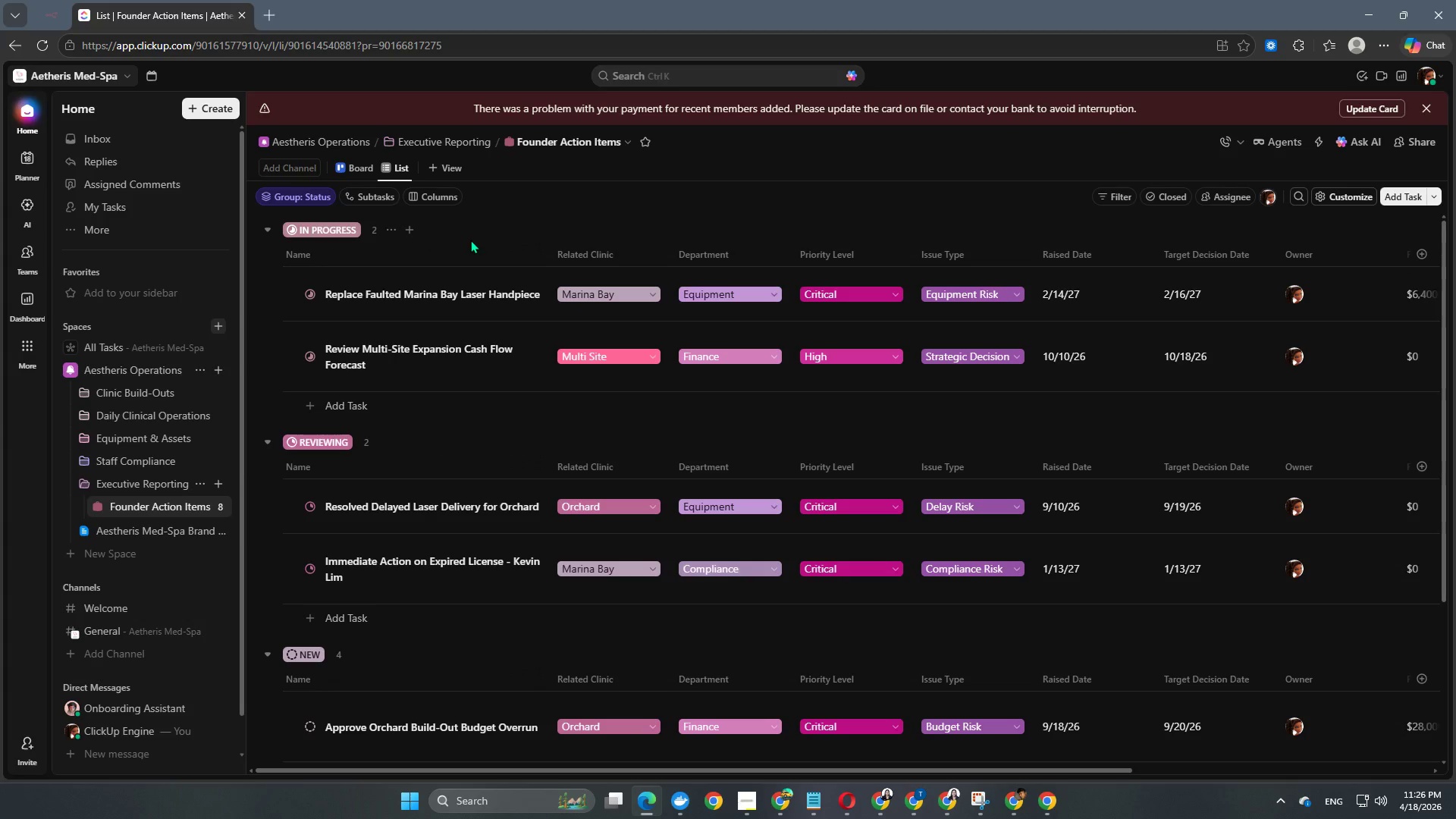 
wait(73.05)
 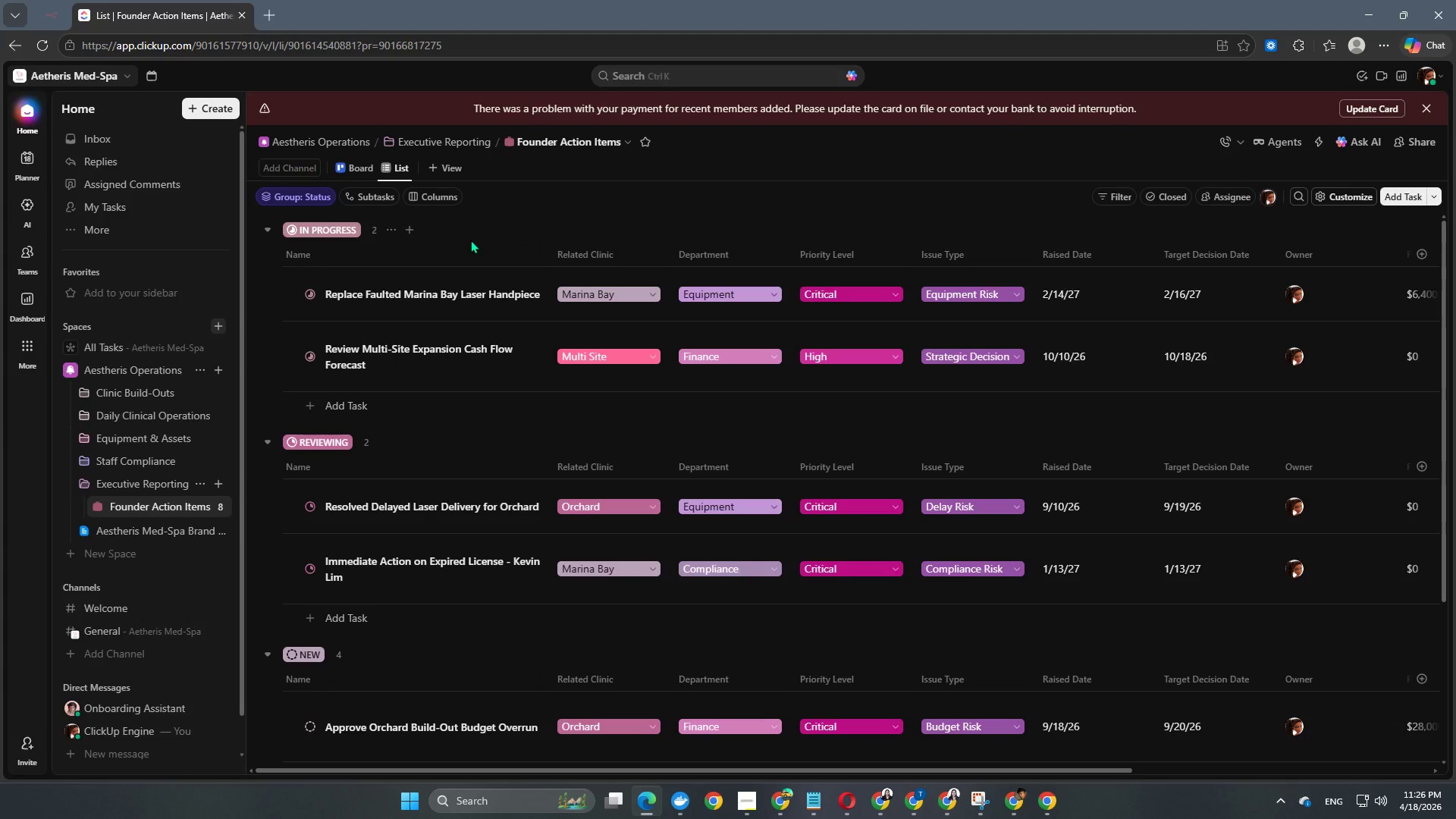 
left_click([115, 394])
 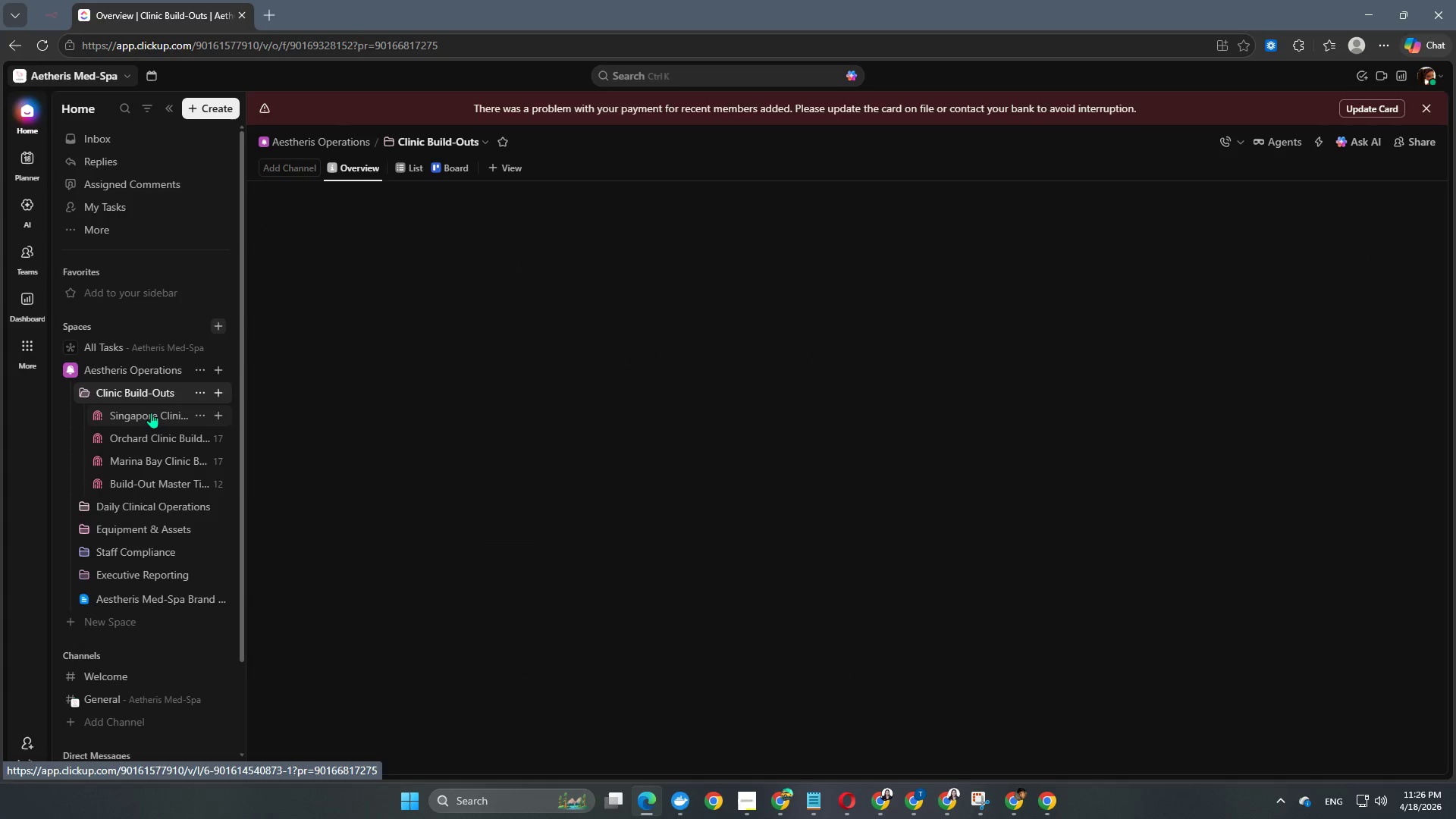 
left_click([139, 419])
 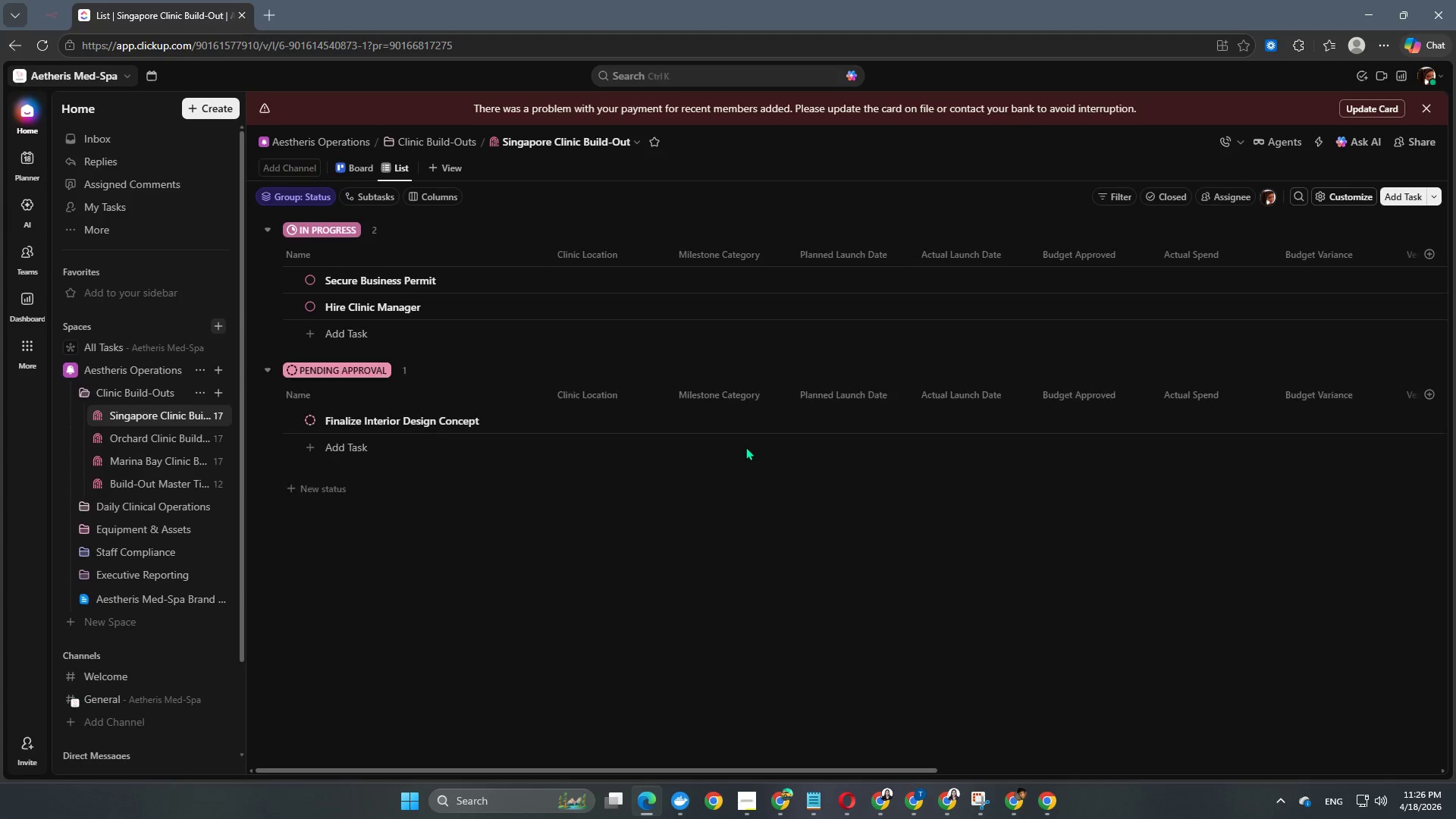 
scroll: coordinate [496, 507], scroll_direction: down, amount: 12.0
 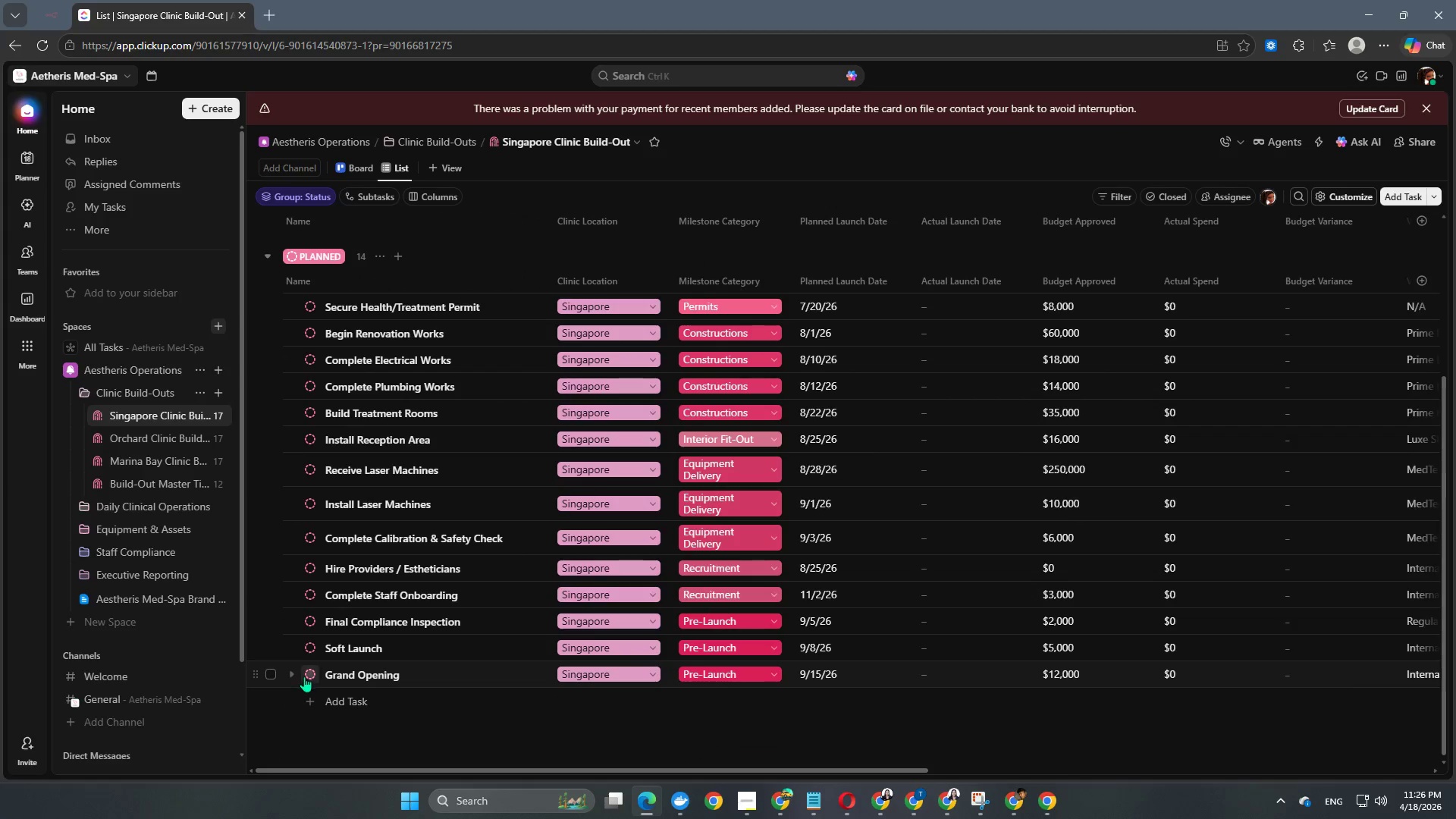 
left_click([315, 673])
 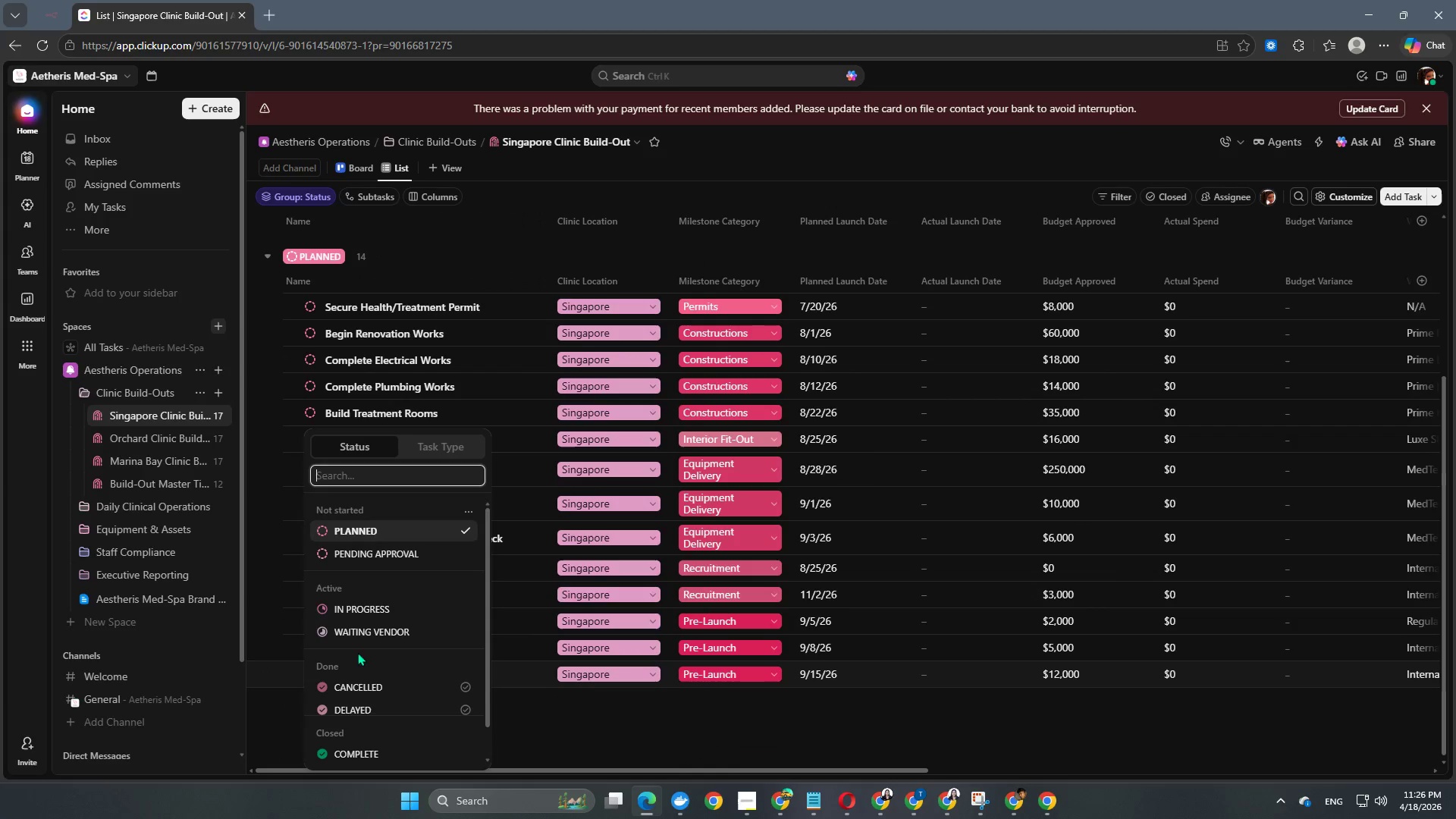 
scroll: coordinate [400, 627], scroll_direction: down, amount: 3.0
 